 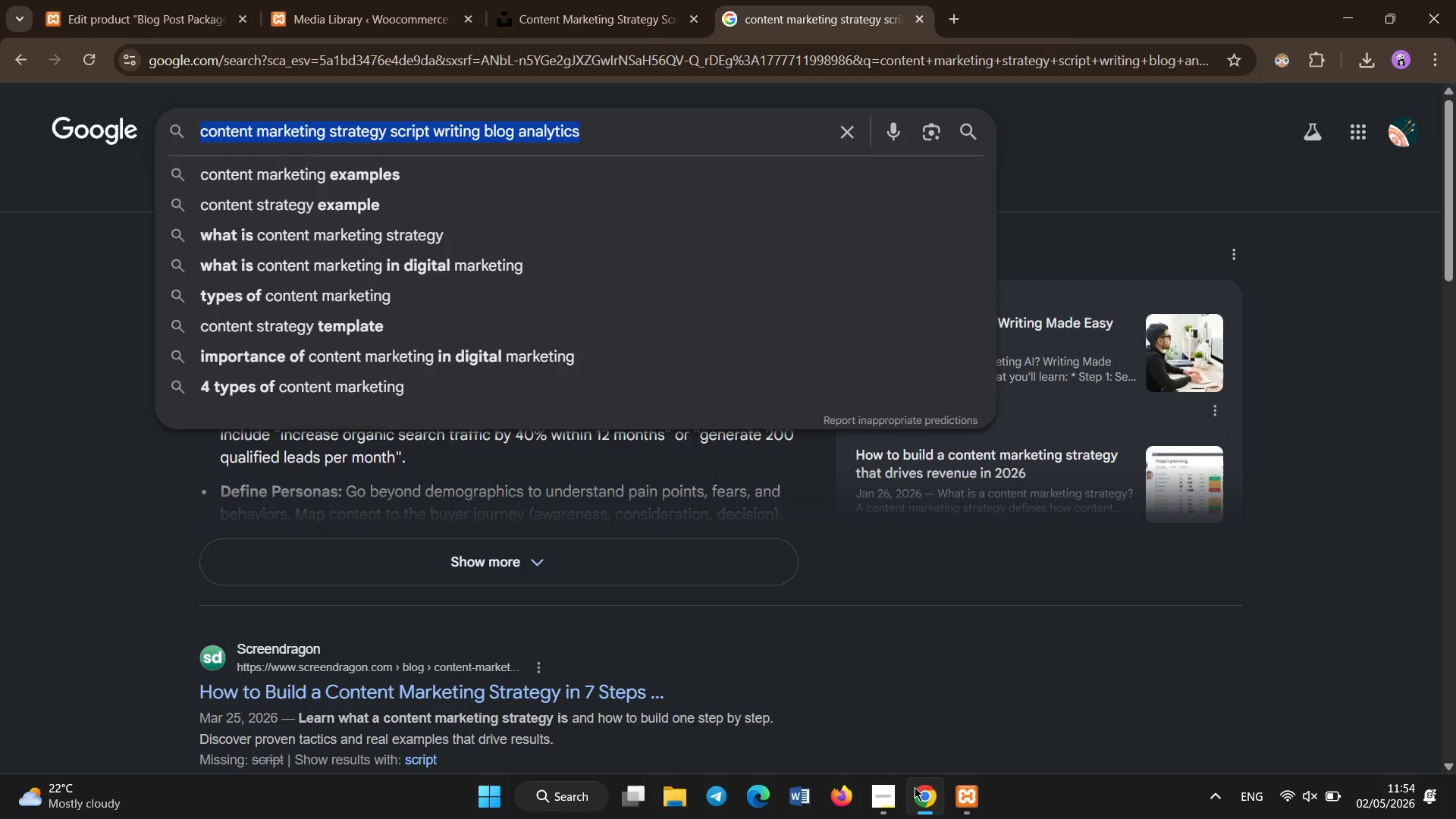 
key(Control+C)
 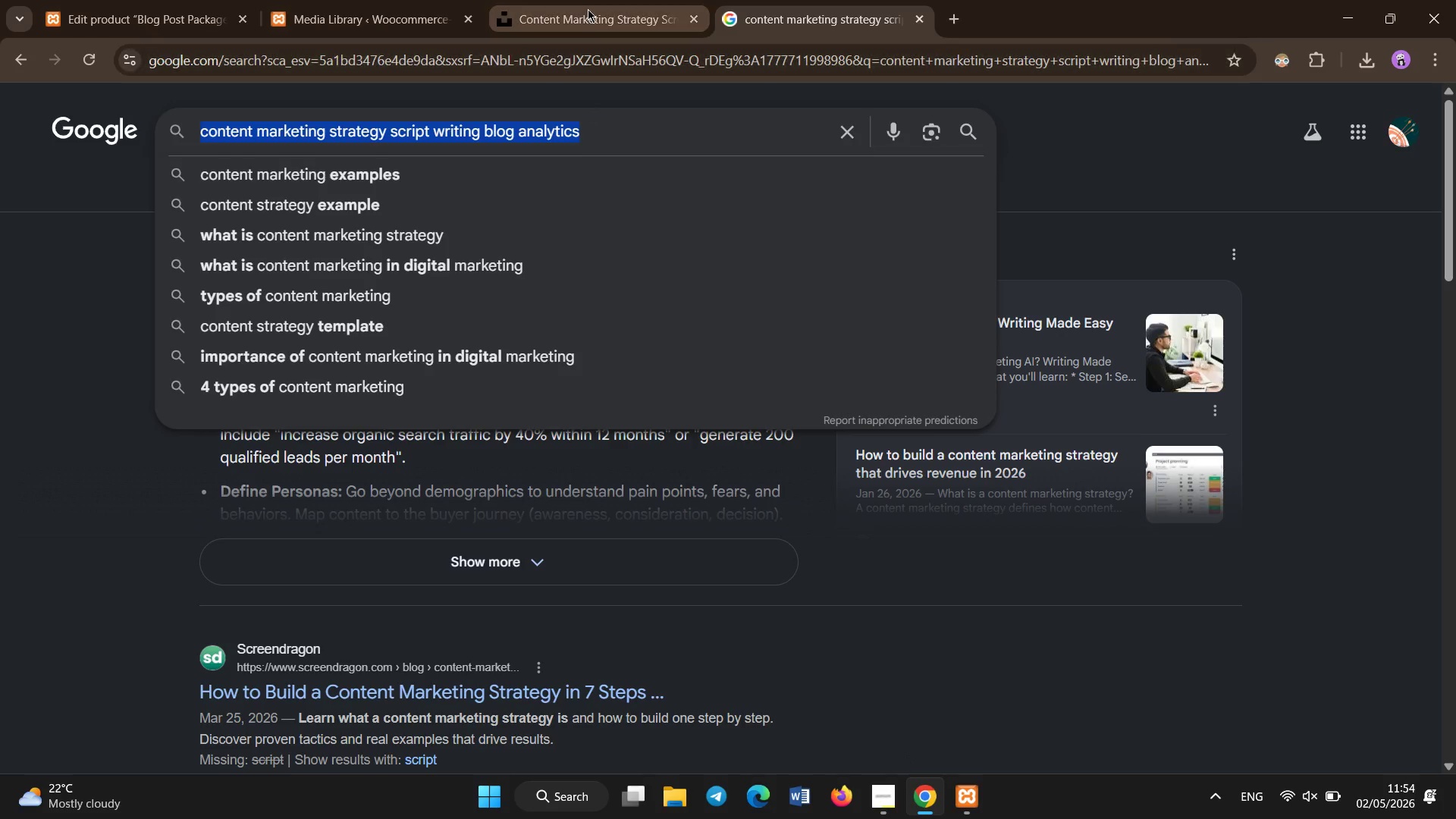 
left_click([588, 9])
 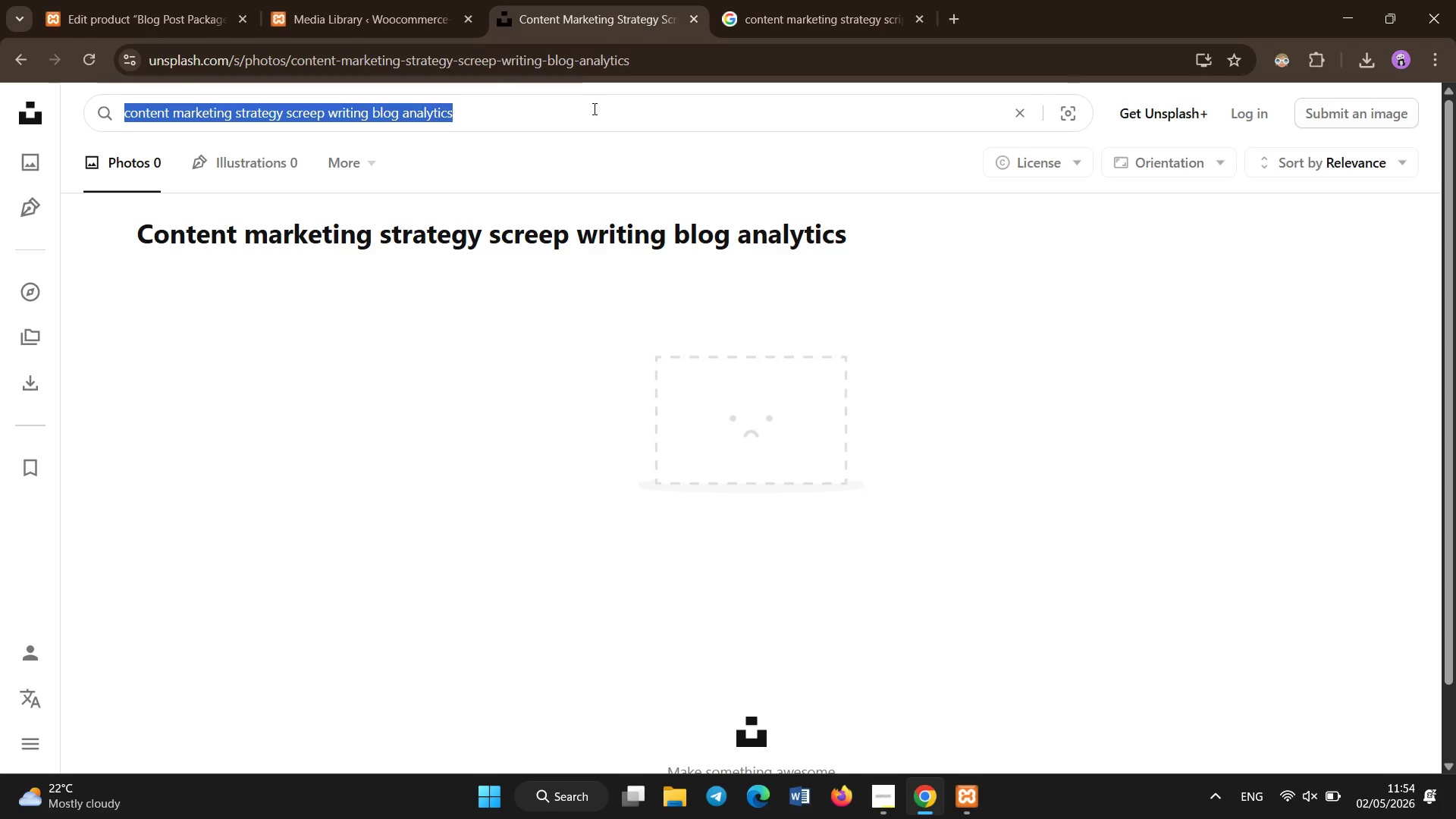 
key(Control+V)
 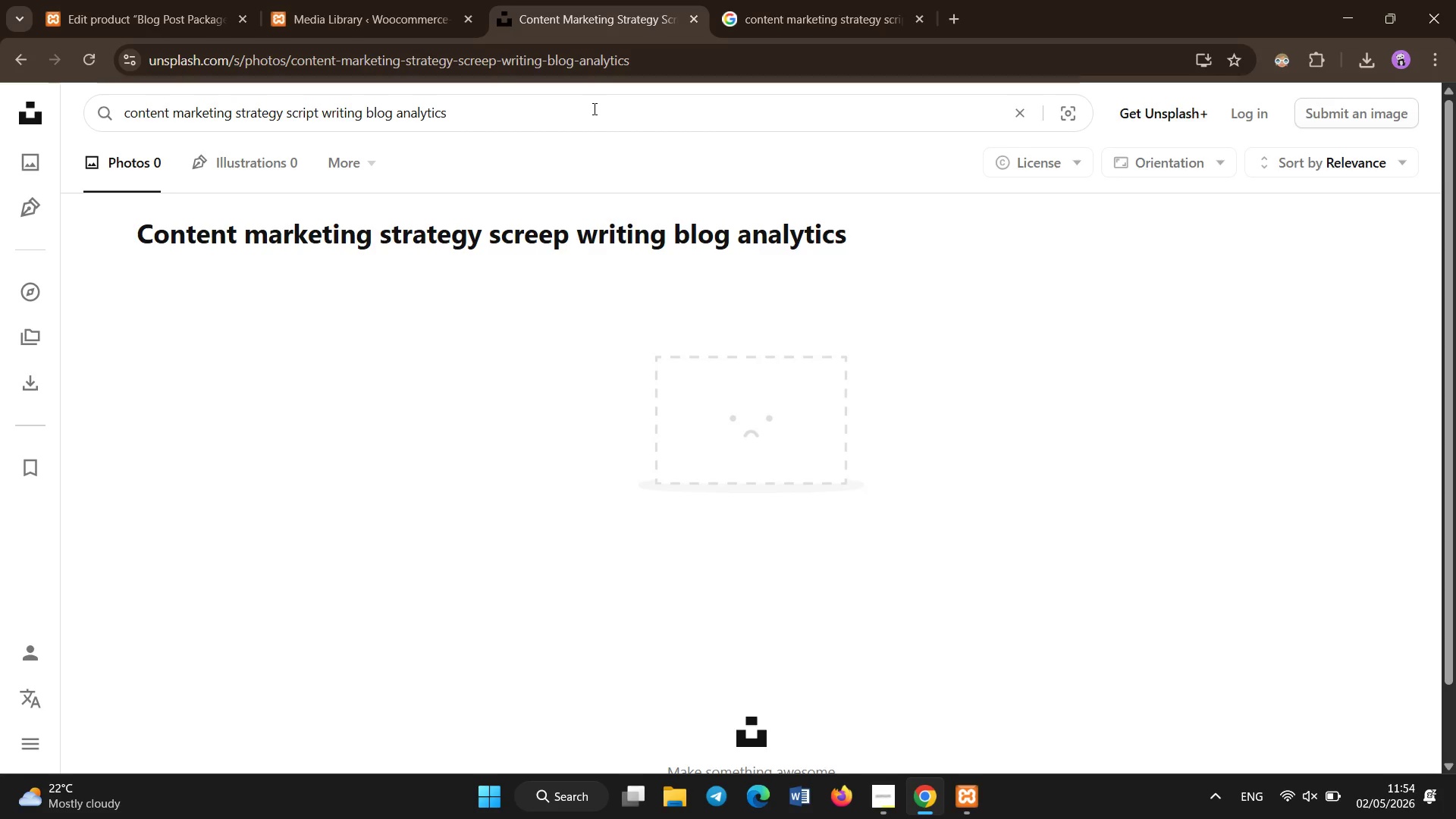 
key(Enter)
 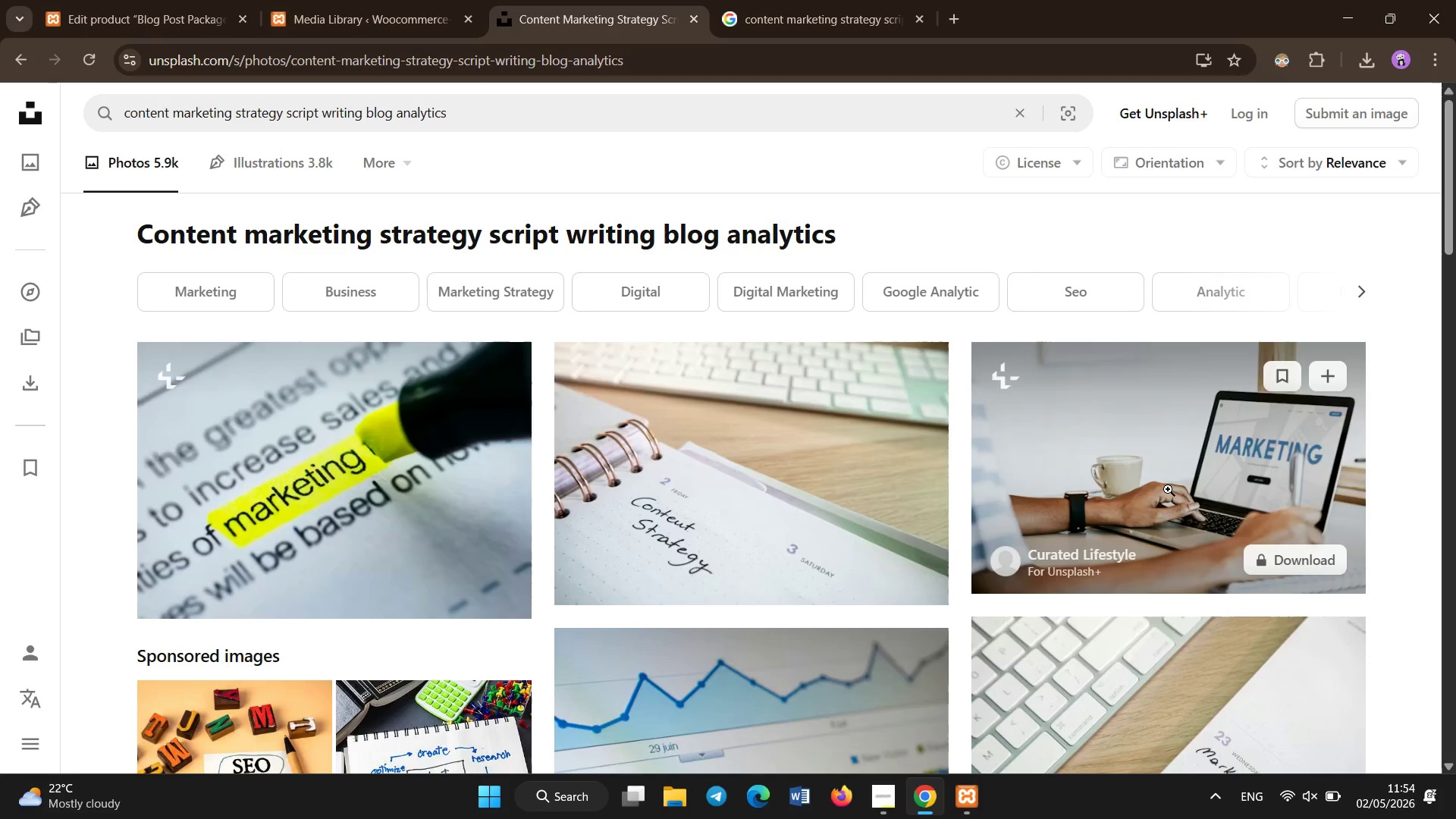 
wait(5.78)
 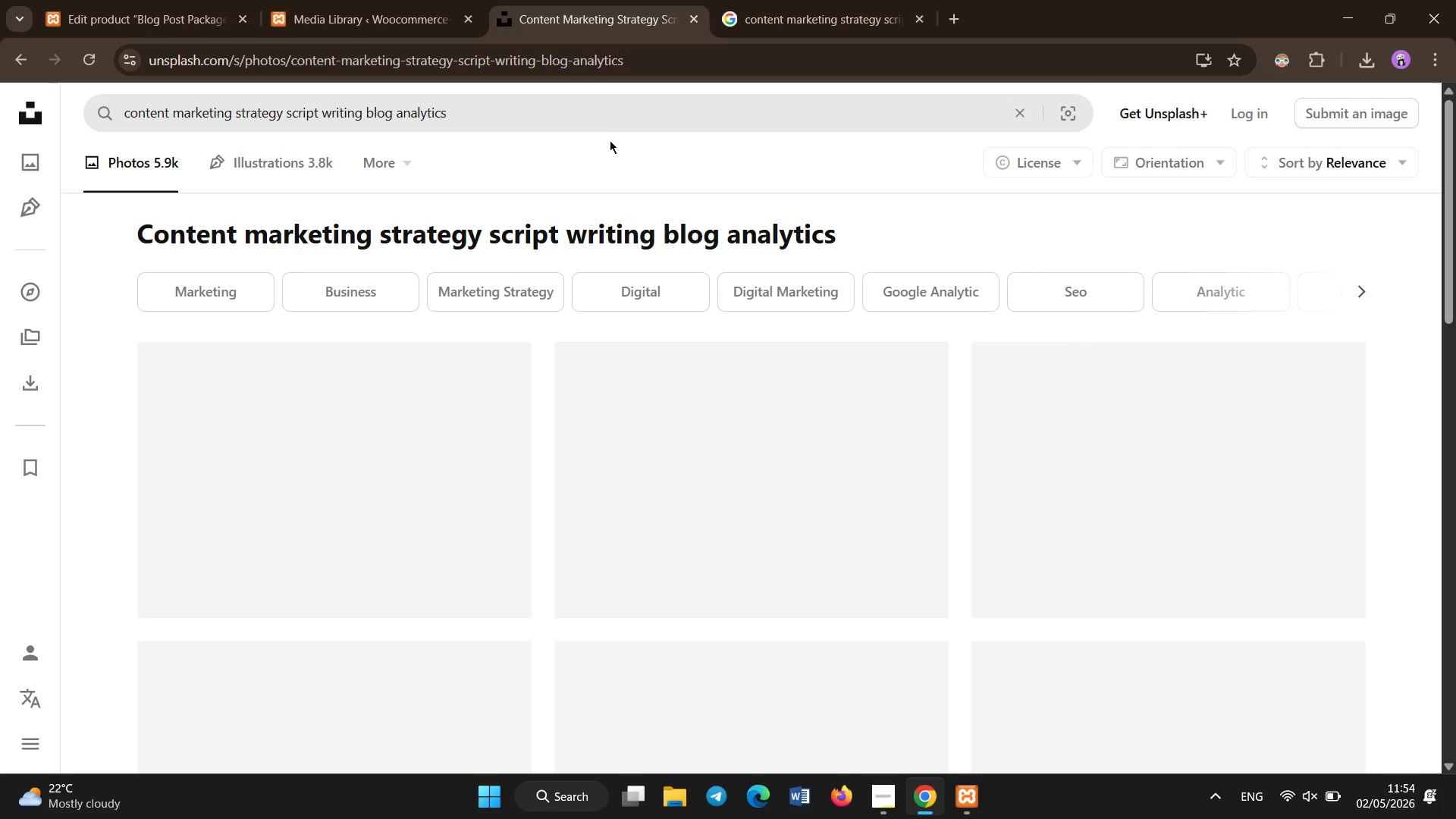 
scroll: coordinate [1326, 585], scroll_direction: down, amount: 8.0
 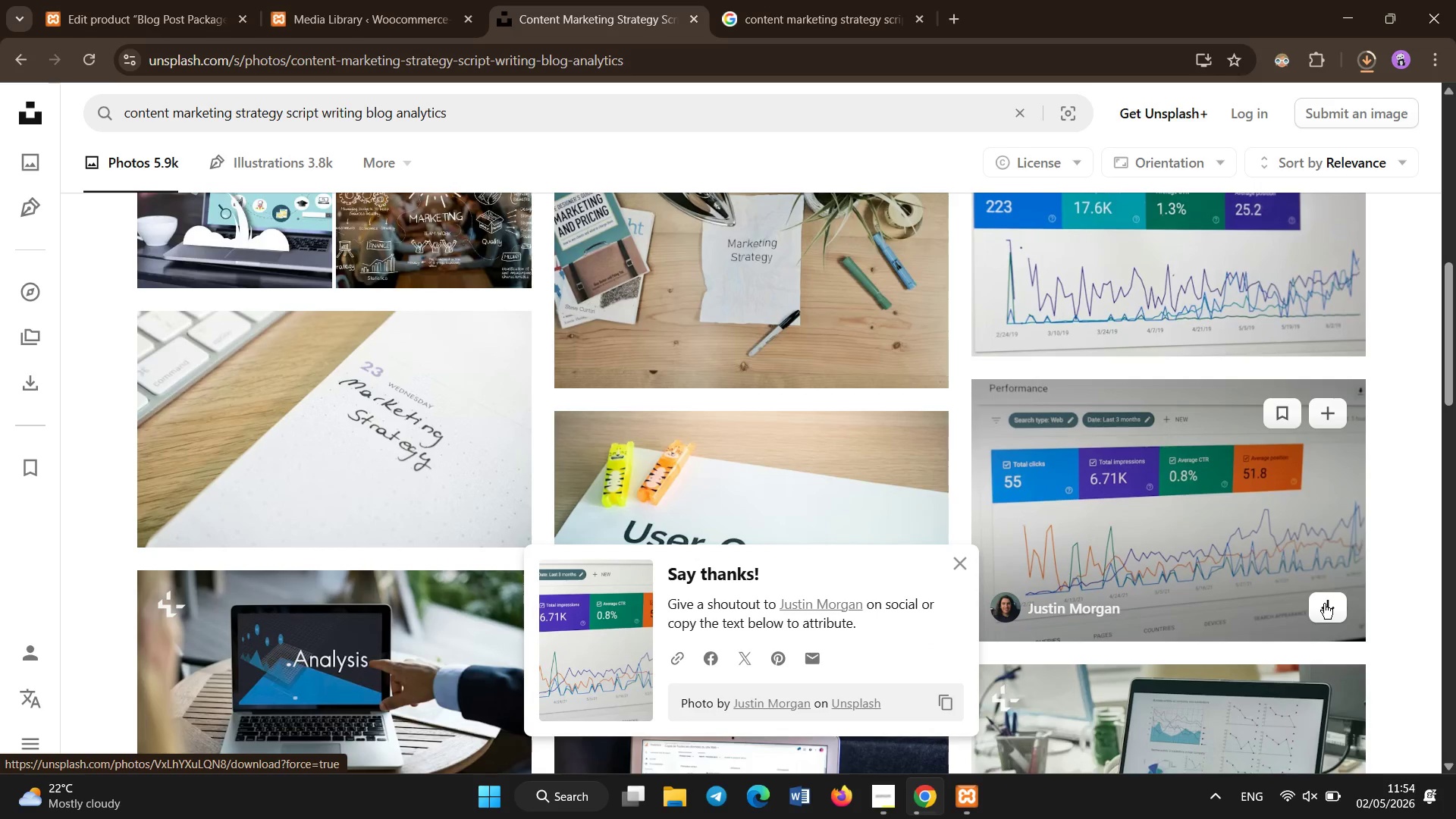 
left_click([707, 1])
 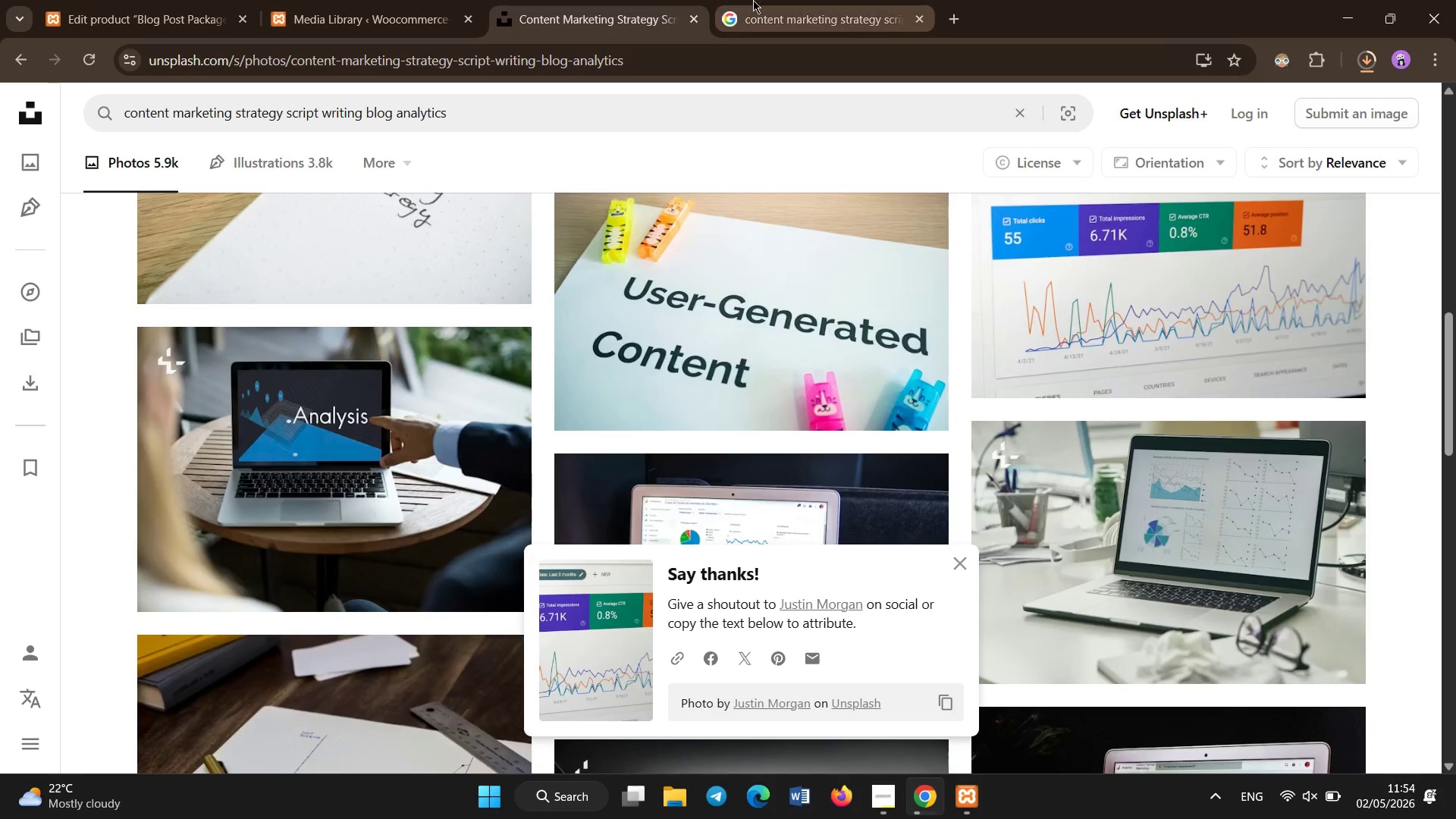 
scroll: coordinate [872, 245], scroll_direction: down, amount: 2.0
 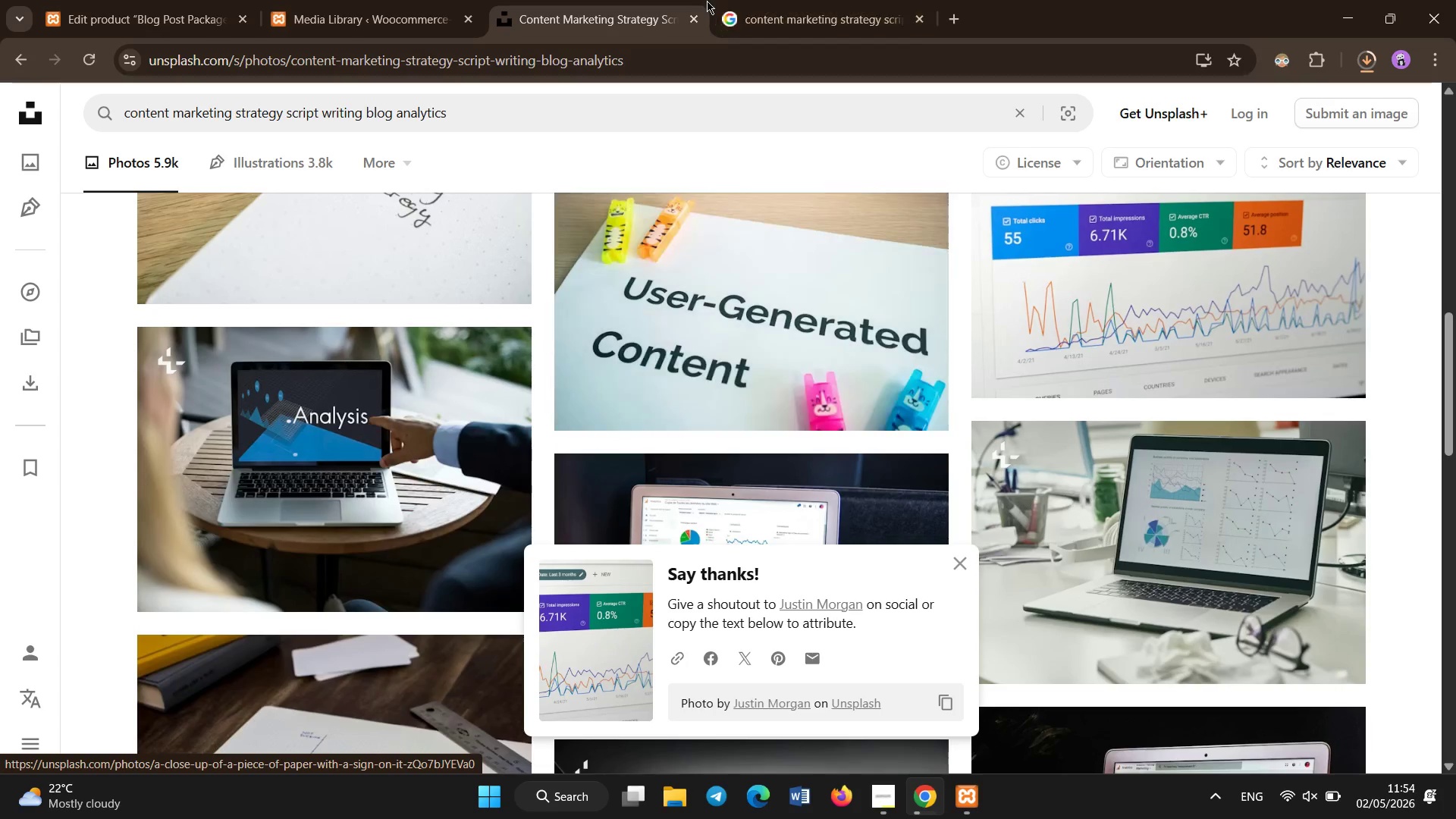 
left_click([801, 0])
 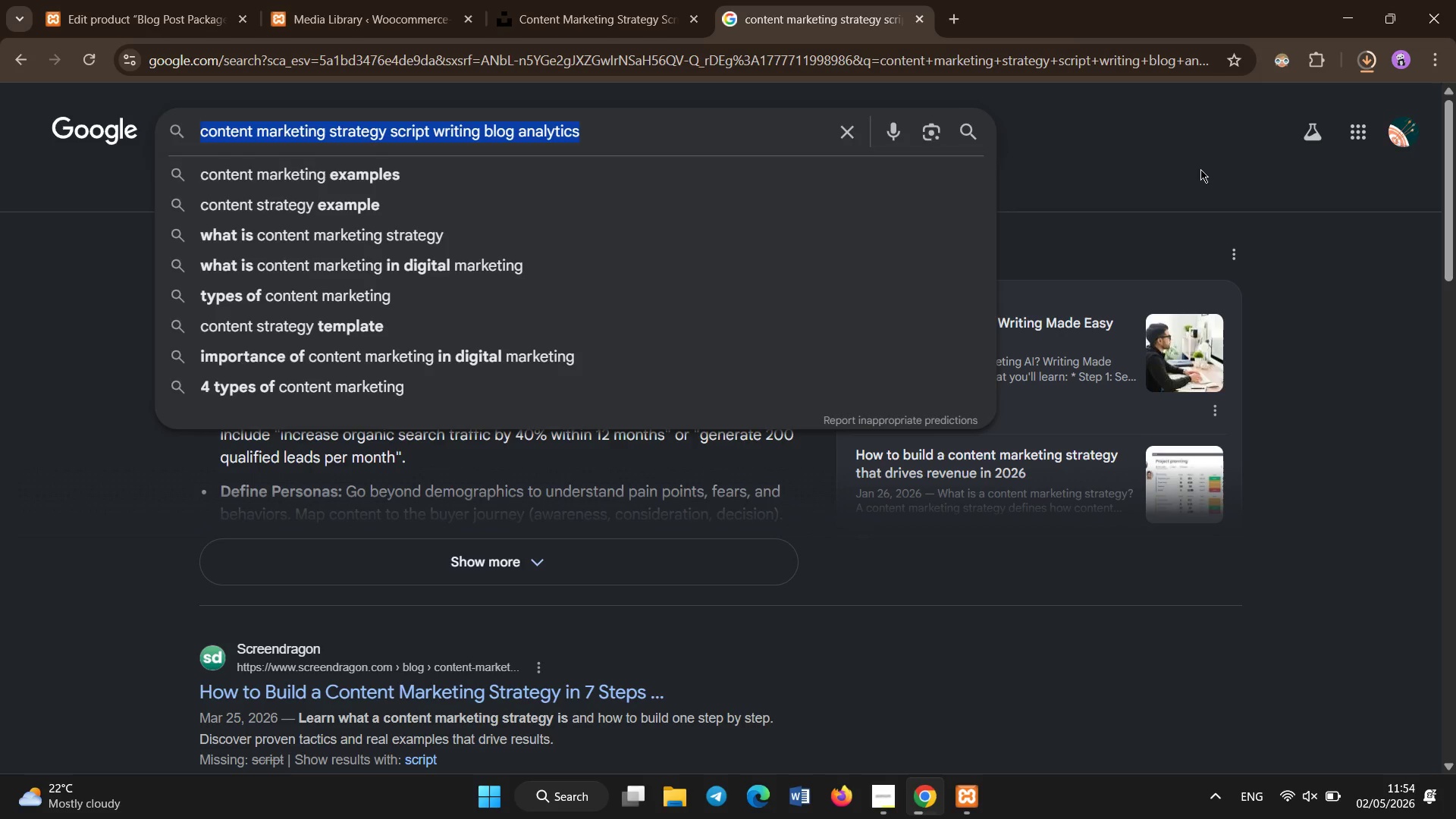 
left_click([1180, 127])
 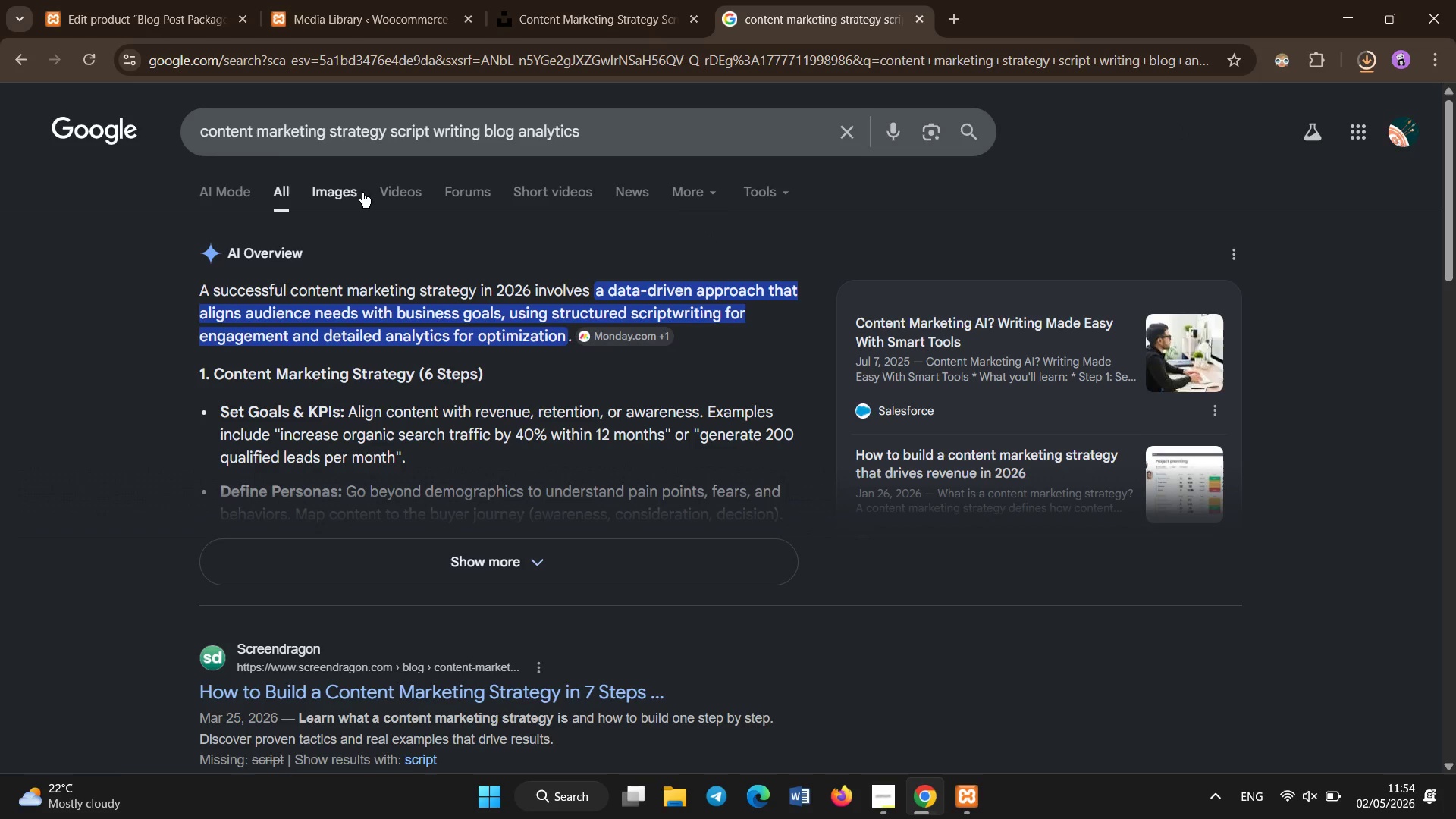 
left_click([341, 193])
 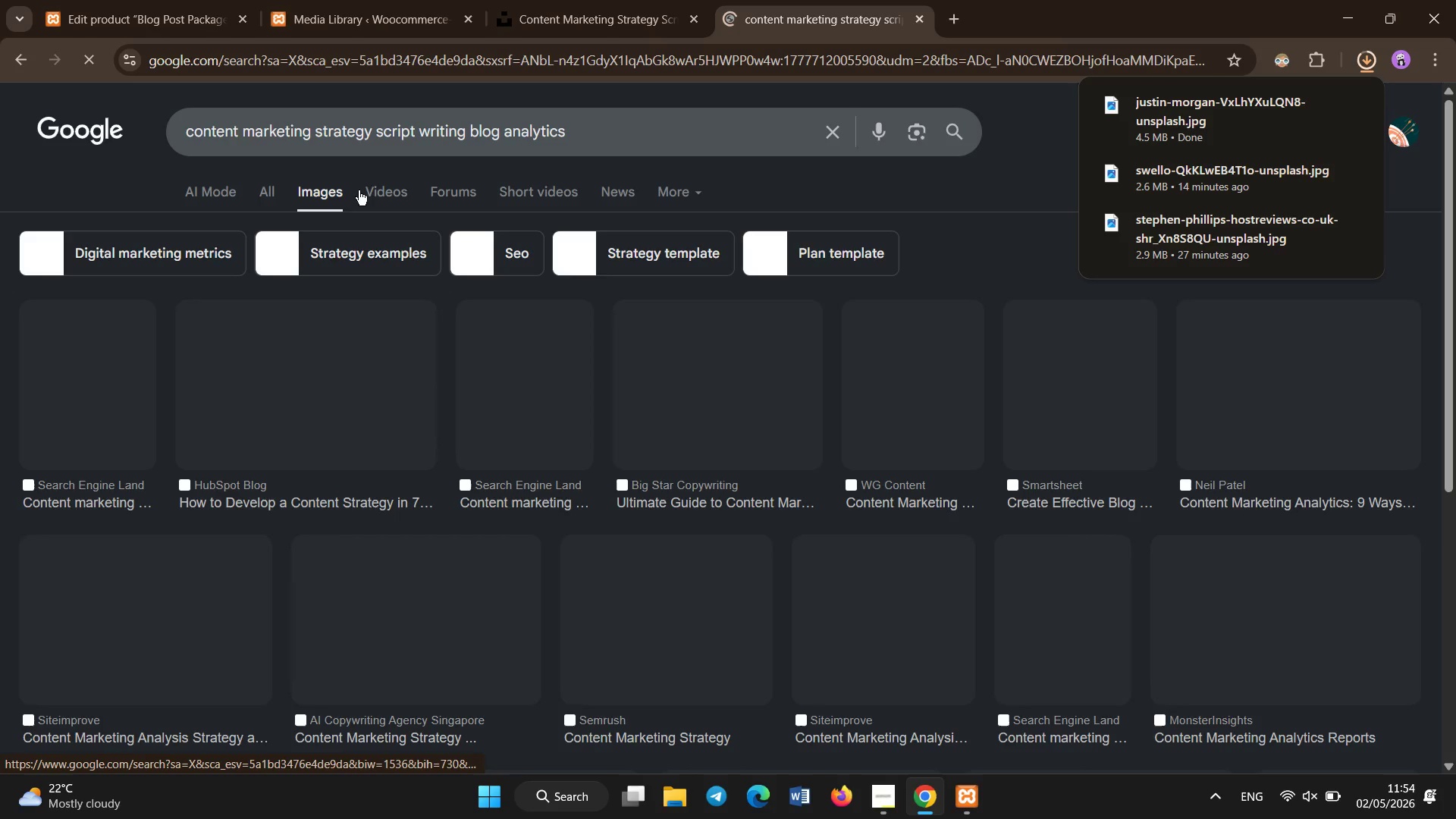 
wait(5.23)
 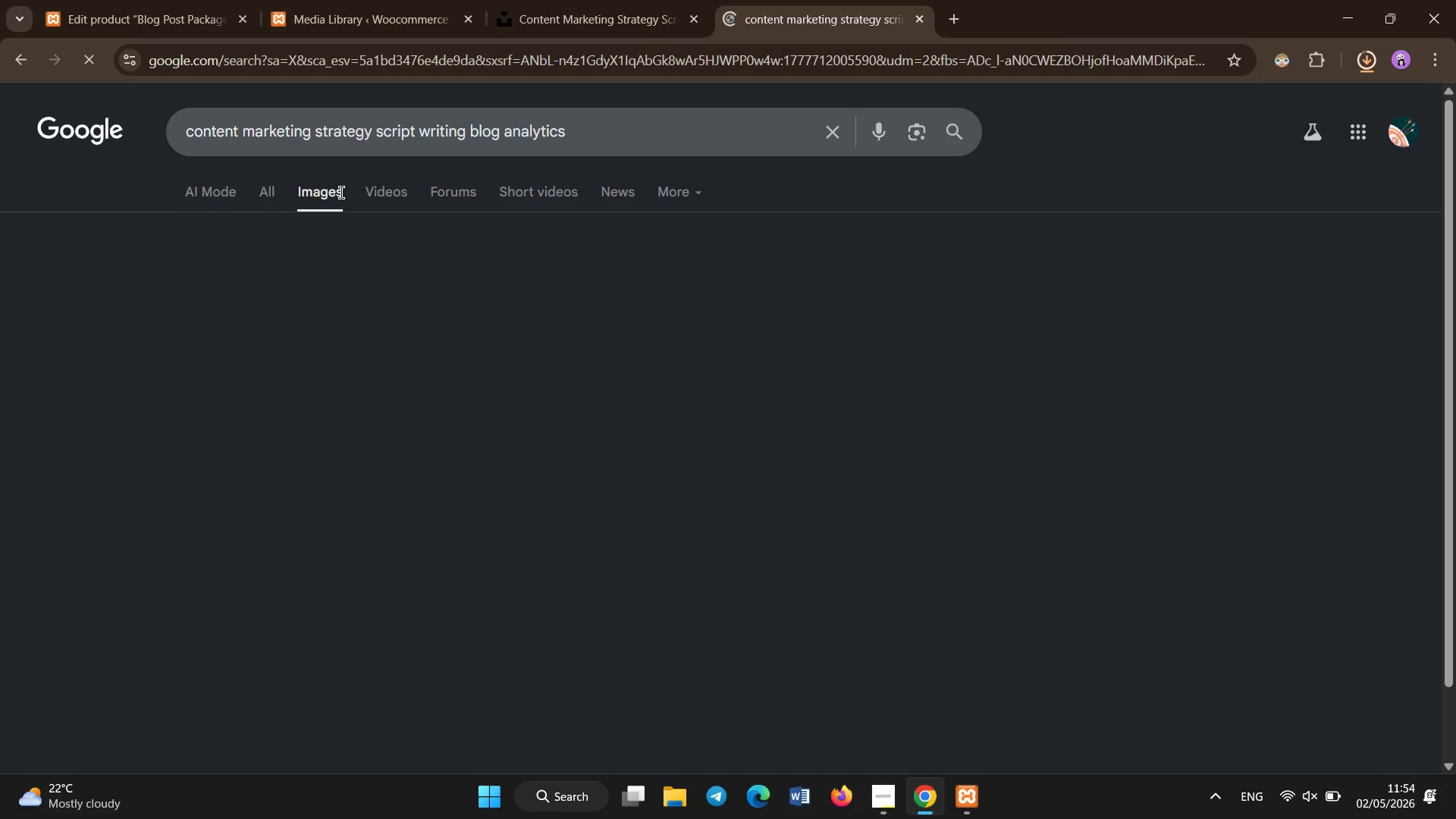 
left_click([414, 127])
 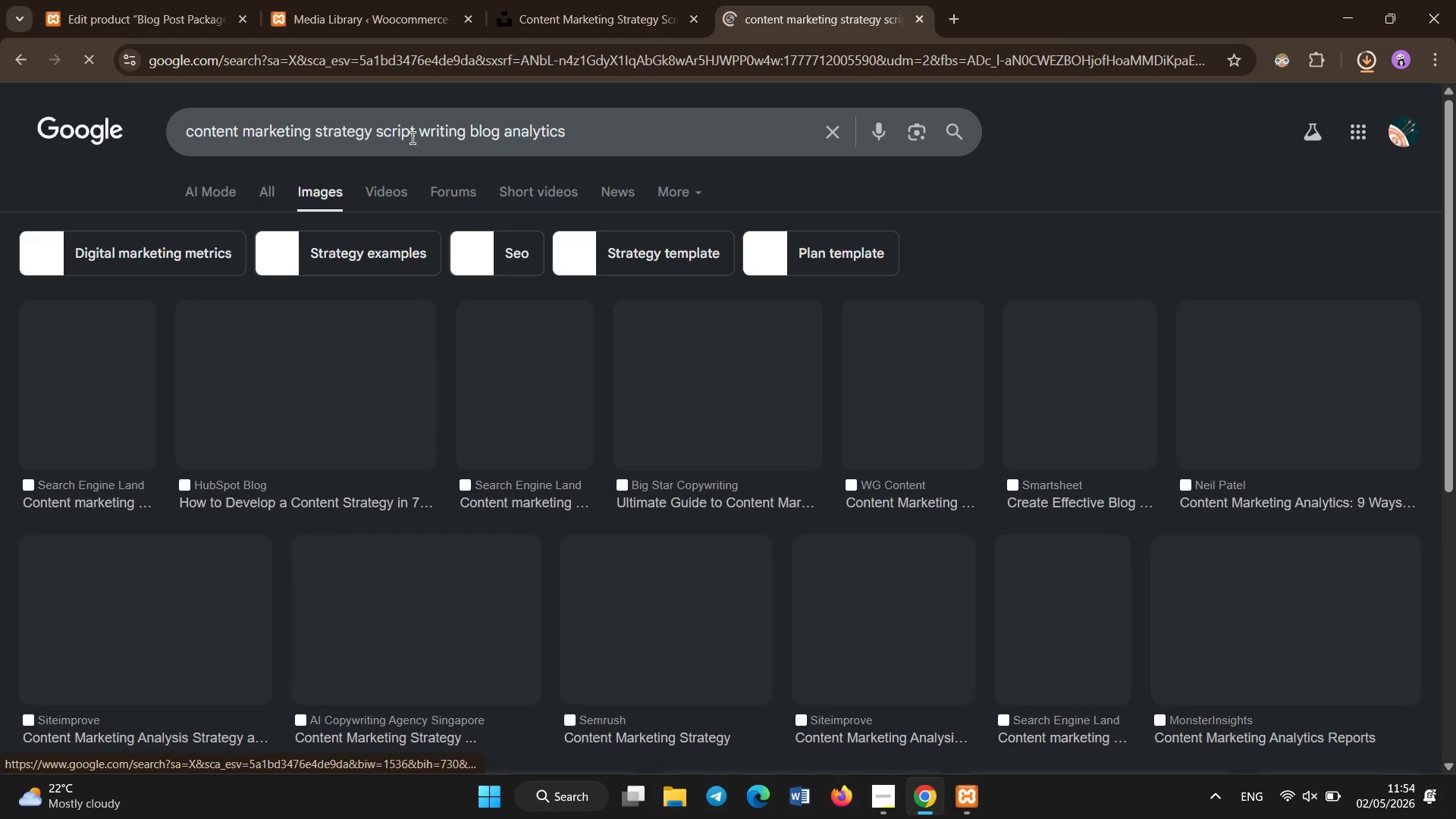 
left_click([413, 137])
 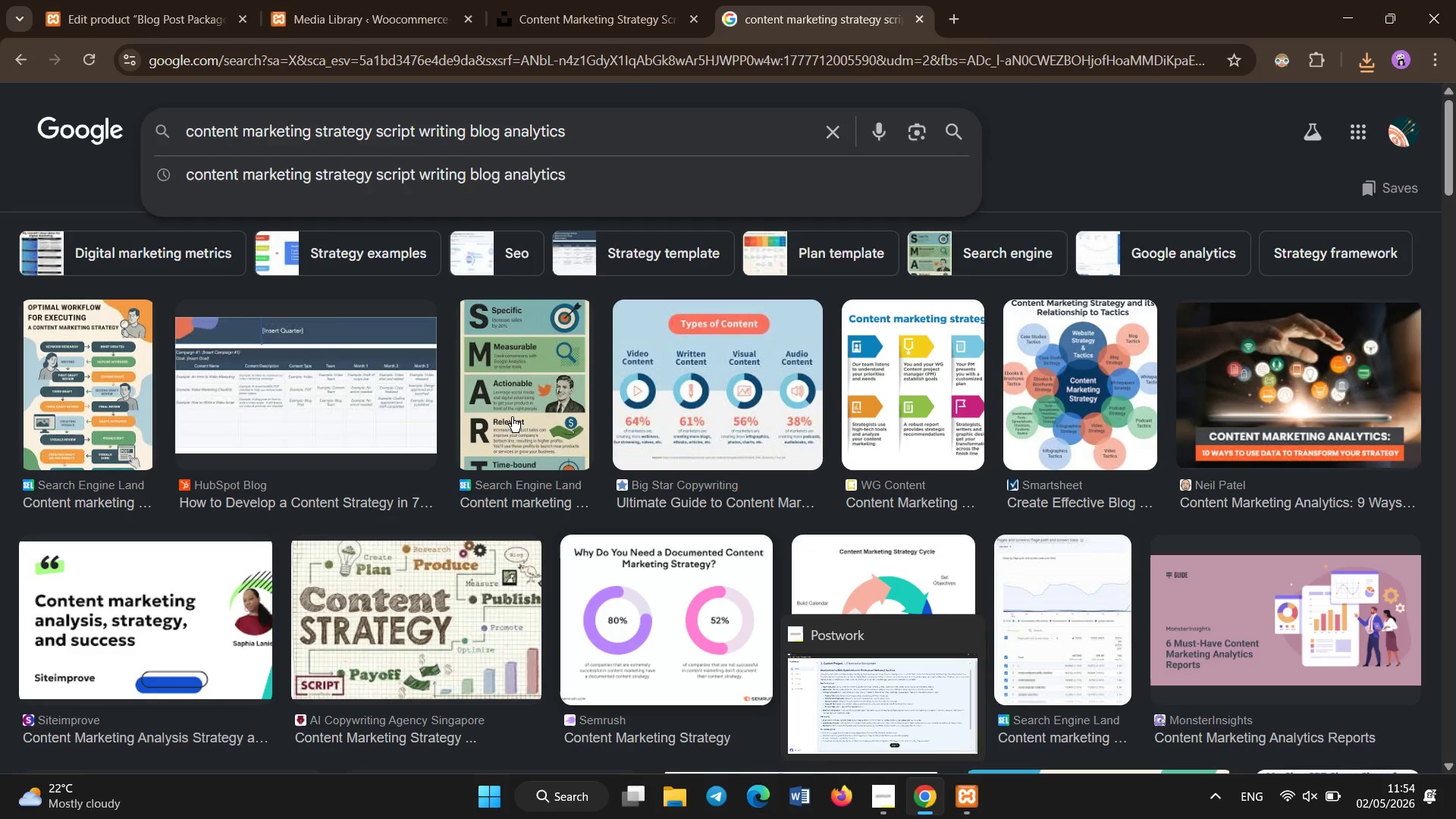 
key(Backspace)
key(Backspace)
key(Backspace)
key(Backspace)
key(Backspace)
key(Backspace)
type(laptop)
 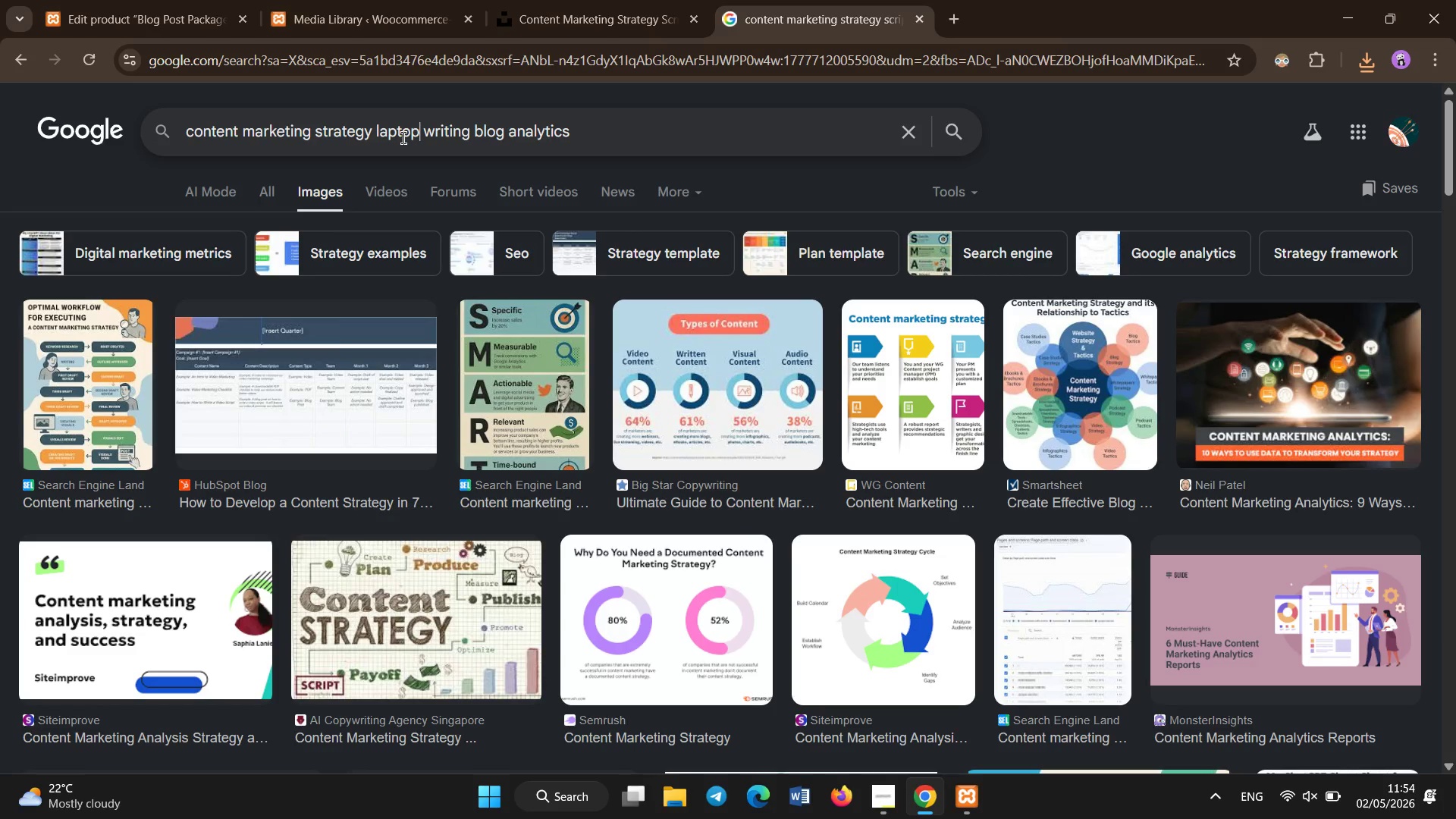 
key(Enter)
 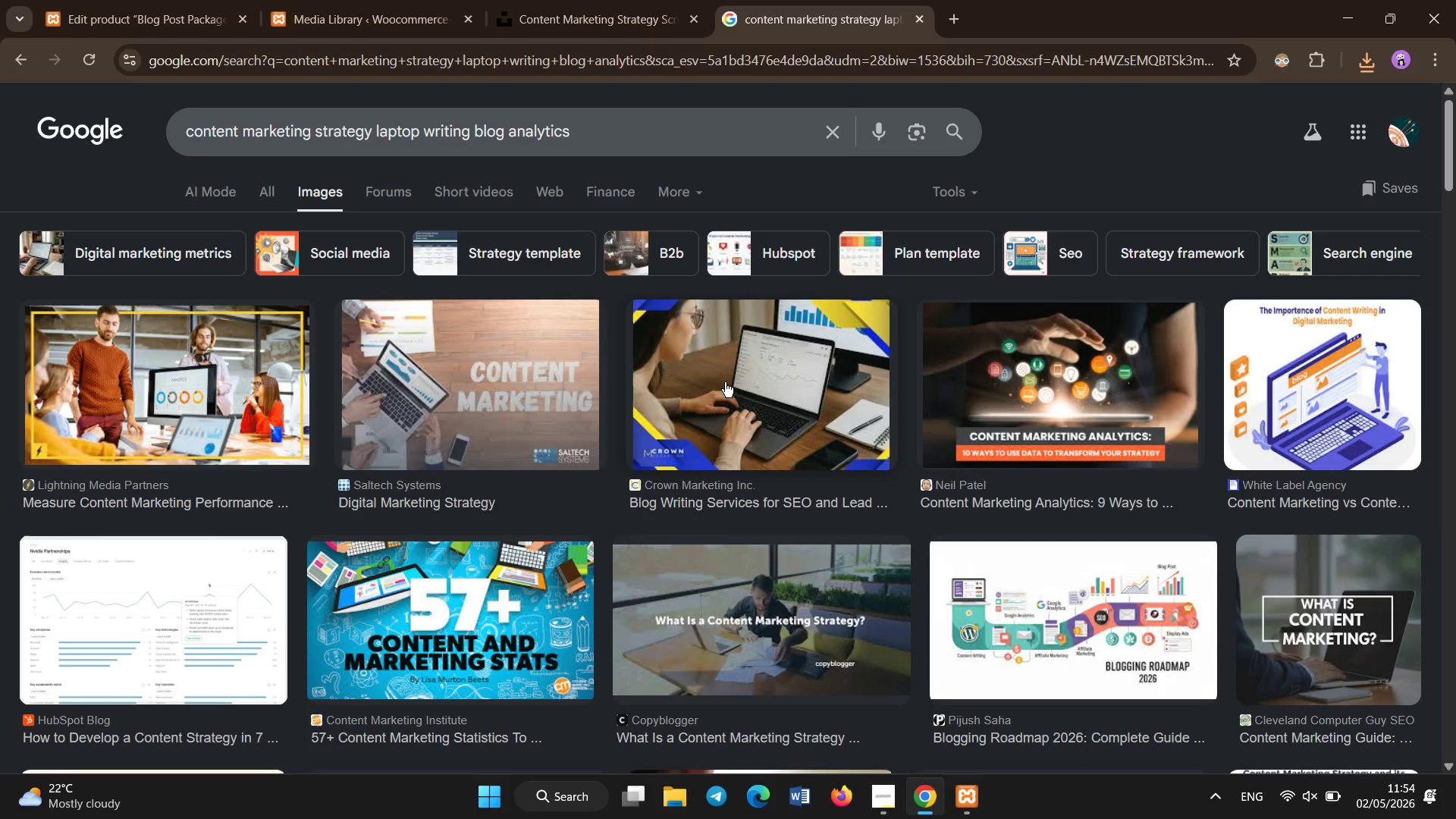 
left_click([725, 384])
 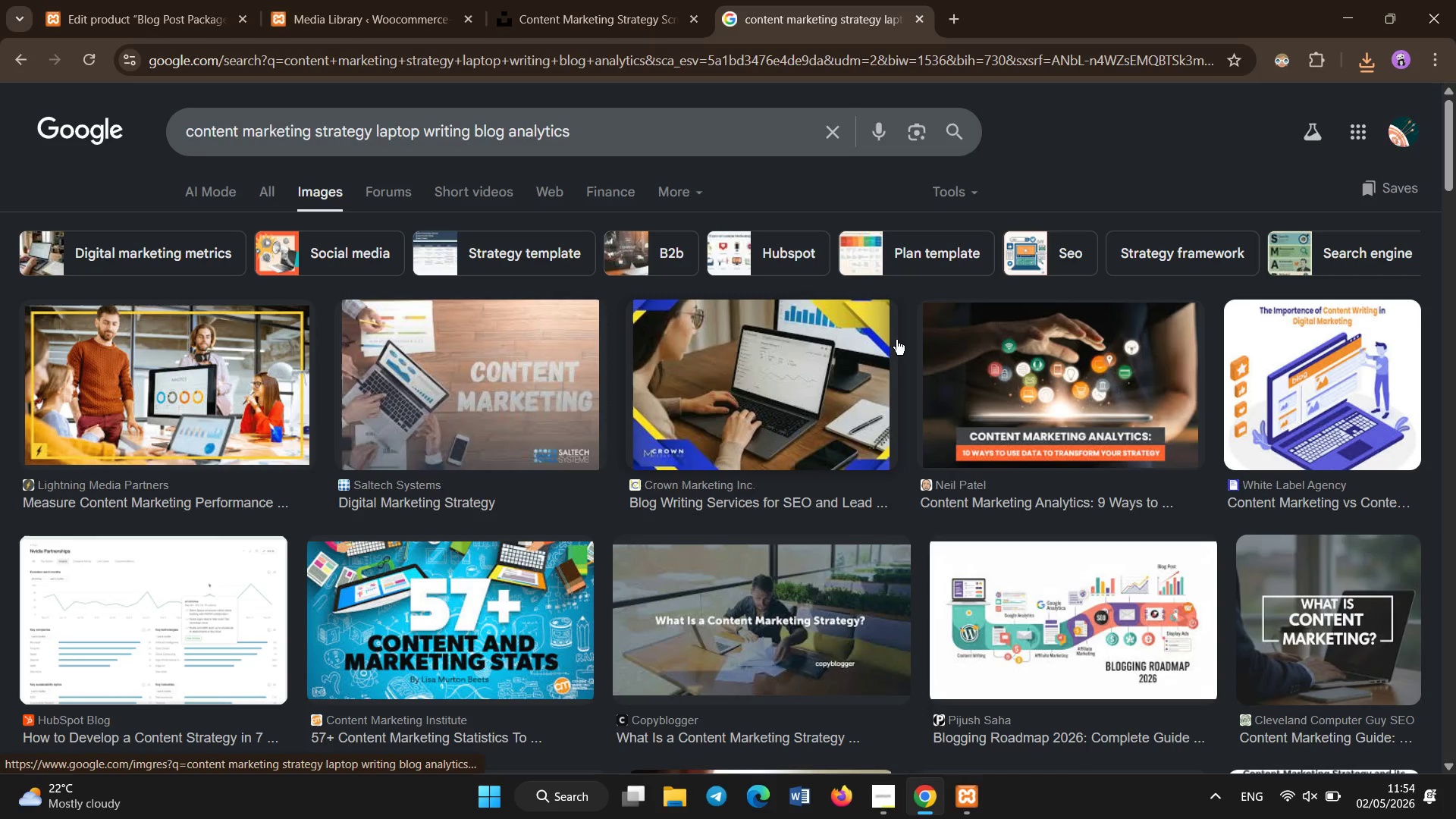 
wait(5.44)
 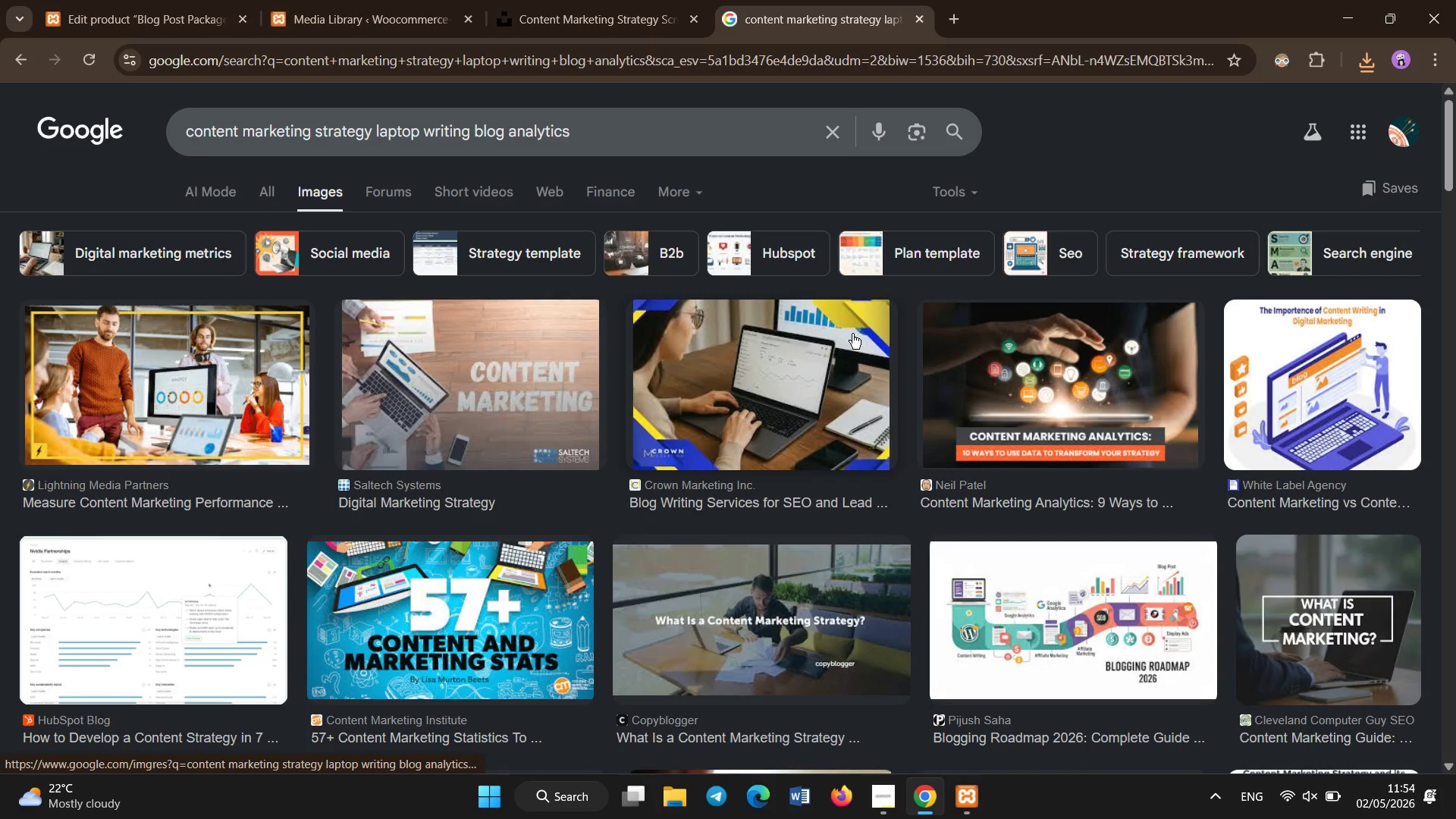 
scroll: coordinate [896, 342], scroll_direction: down, amount: 3.0
 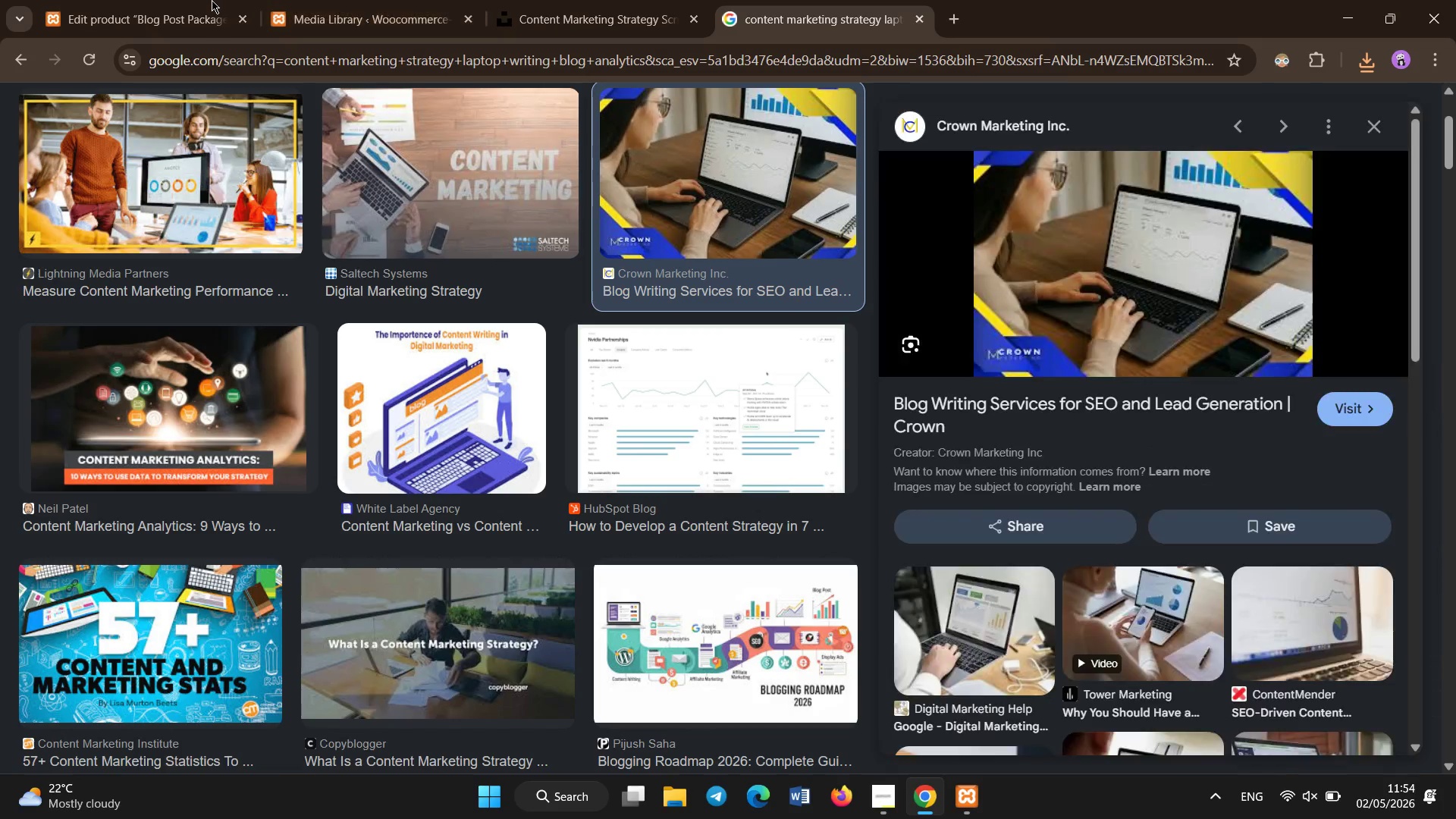 
right_click([1066, 255])
 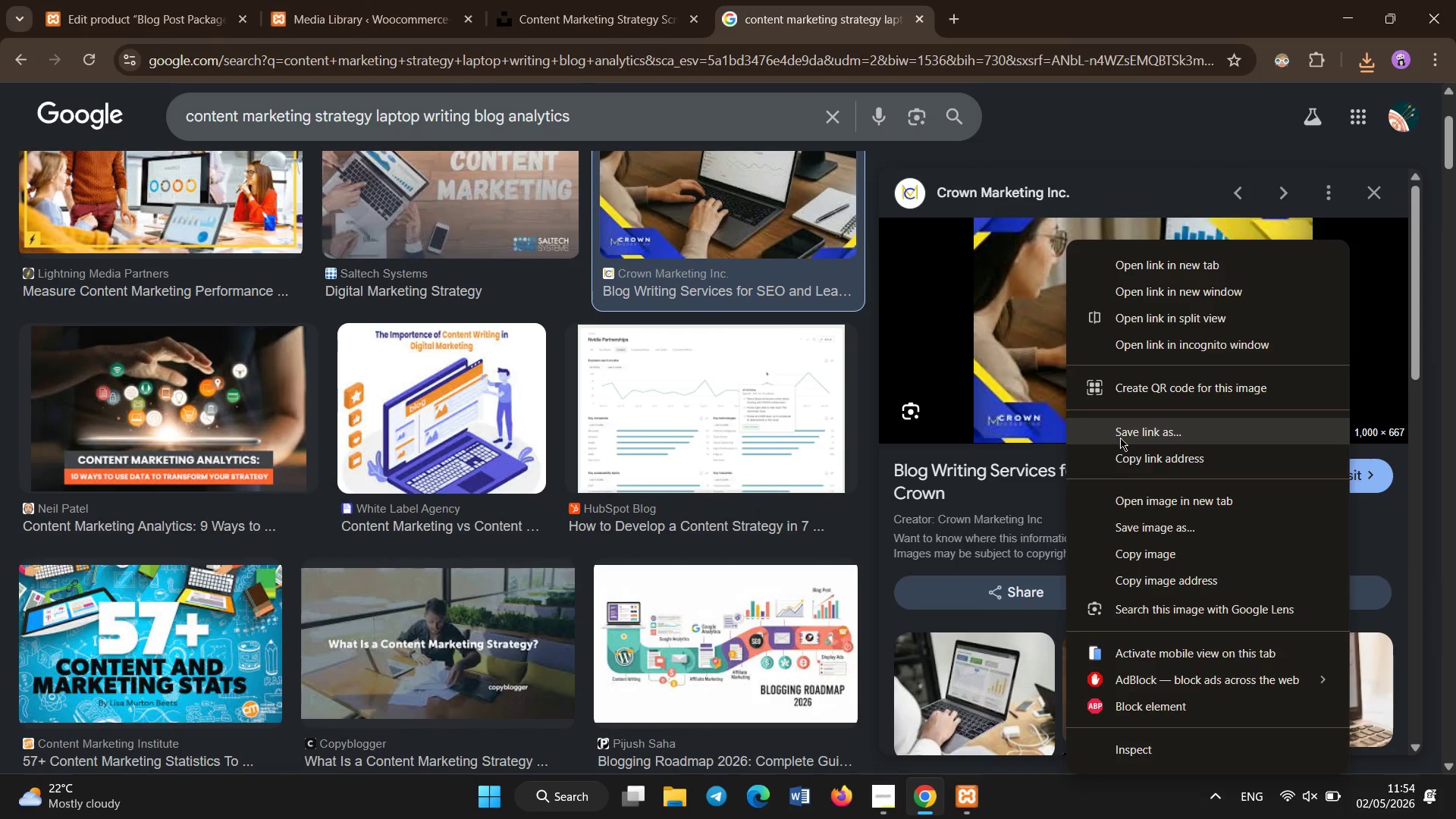 
left_click([1125, 526])
 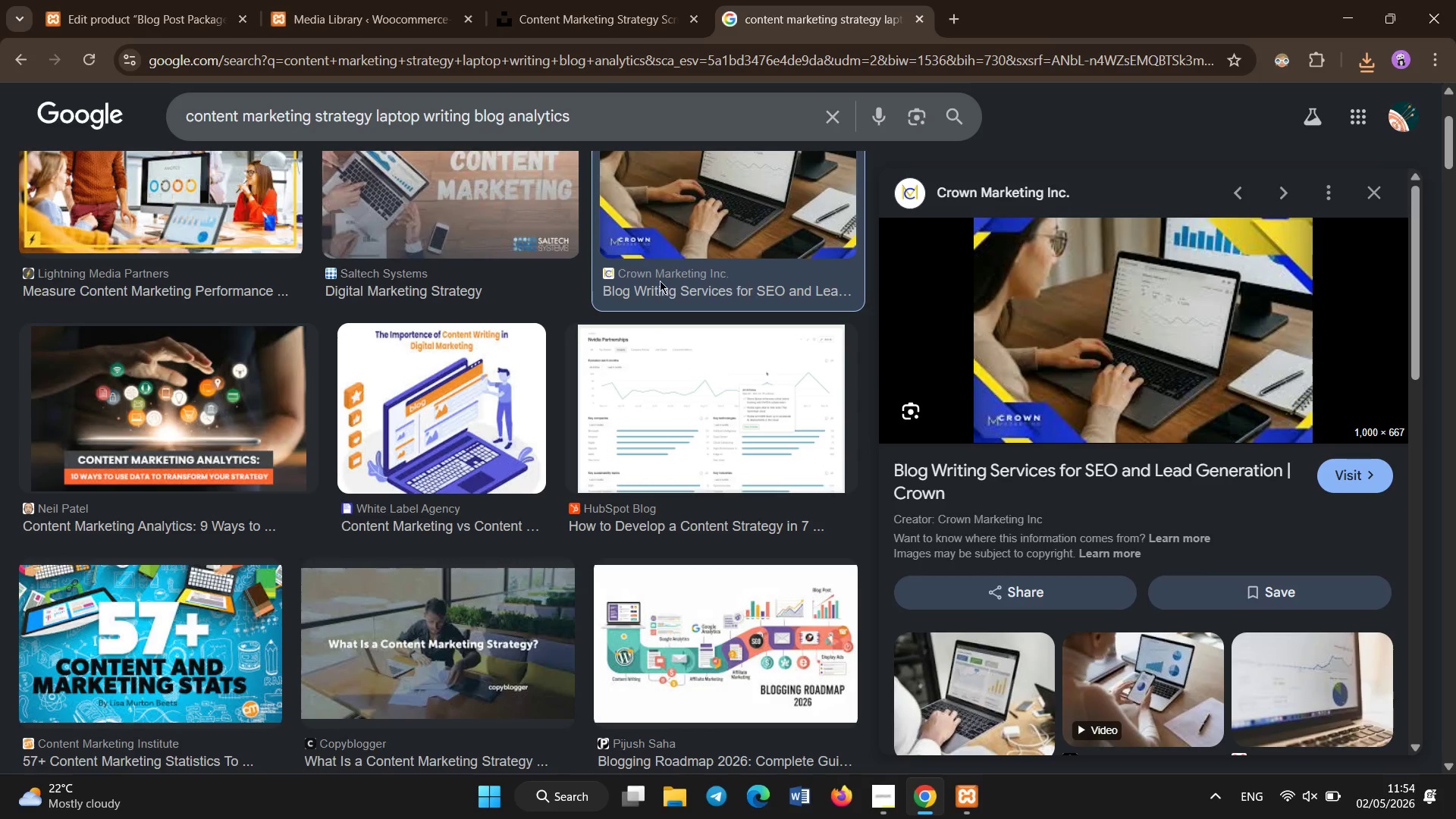 
mouse_move([589, 386])
 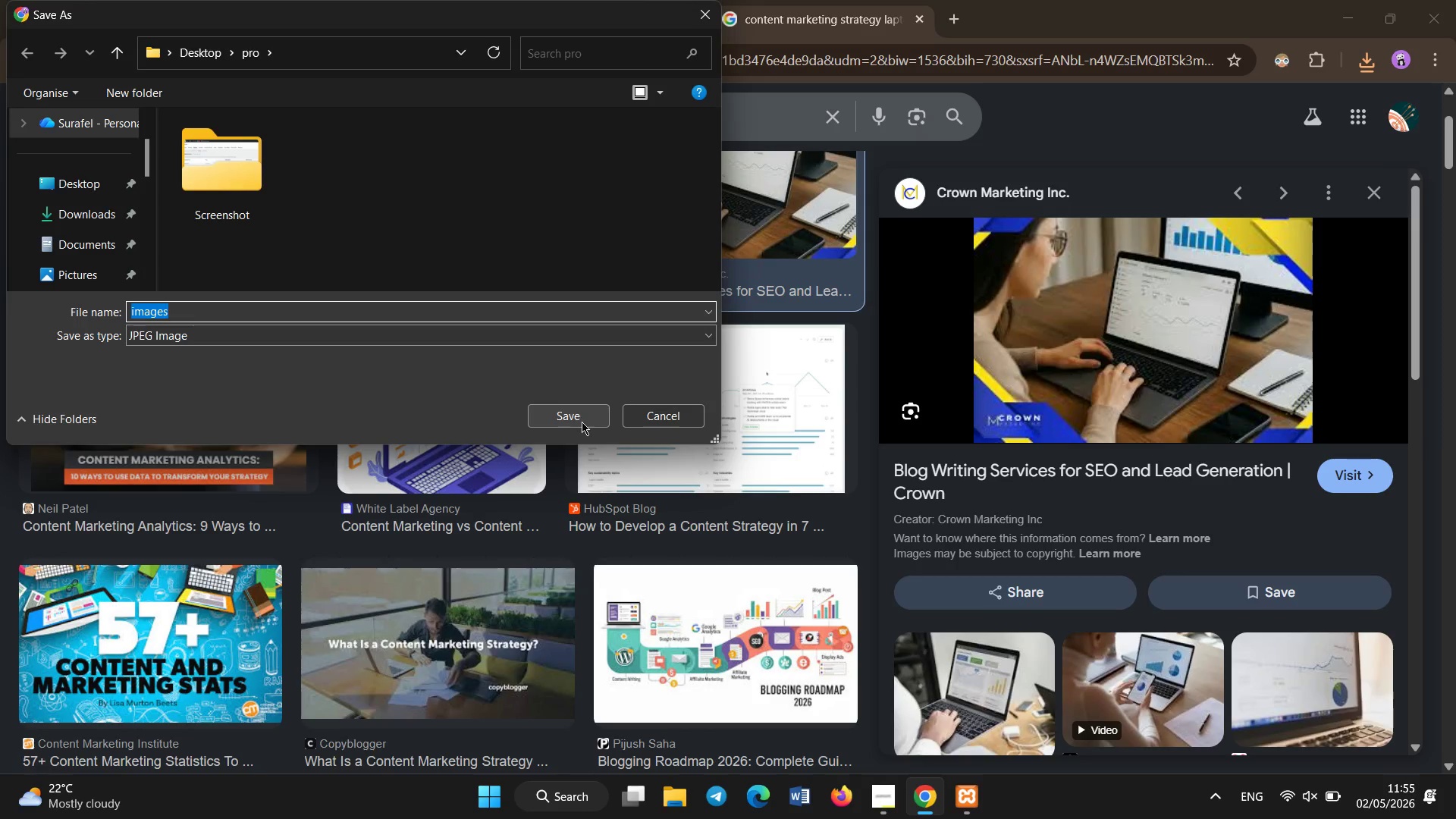 
left_click([582, 422])
 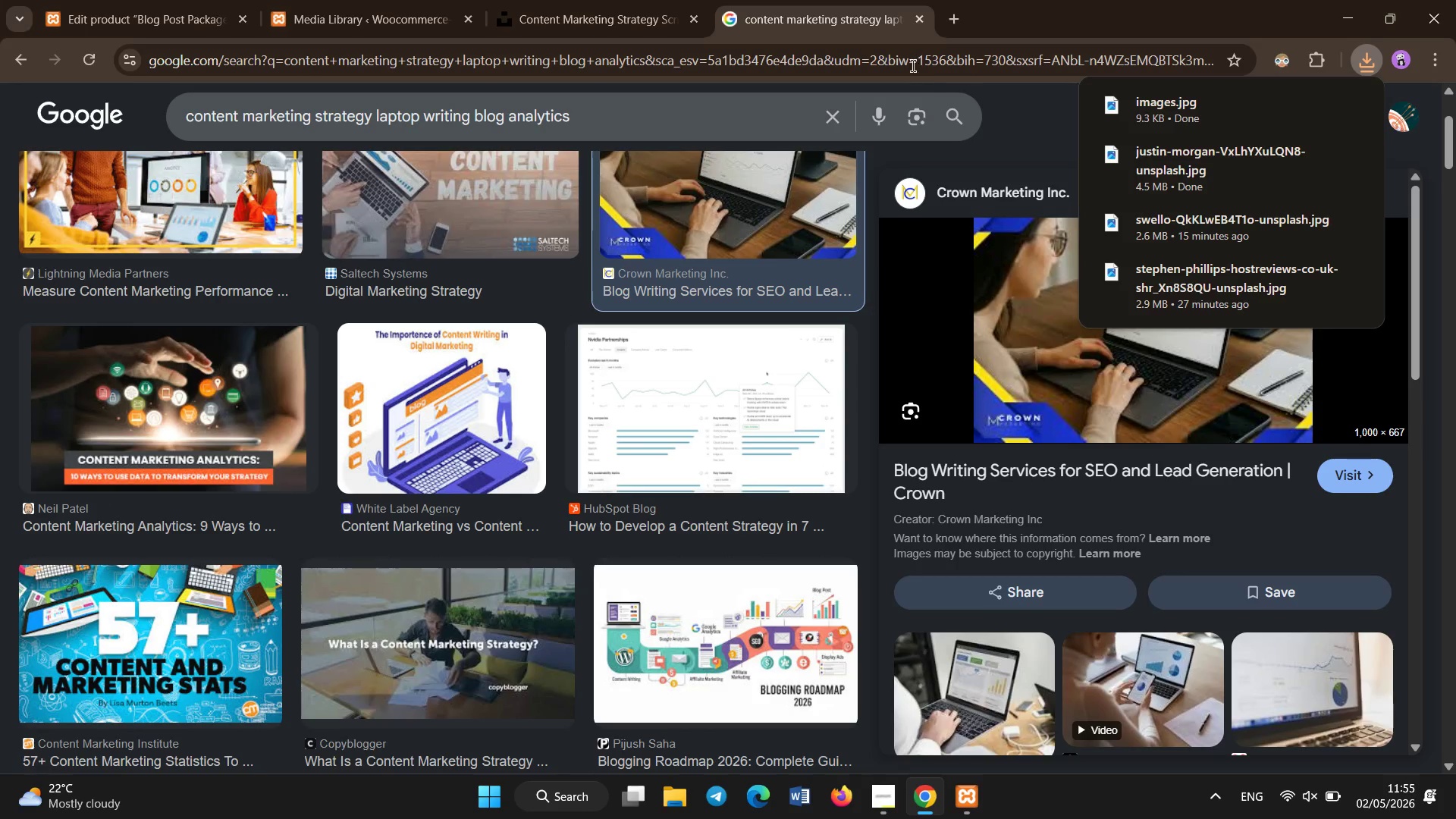 
left_click([191, 0])
 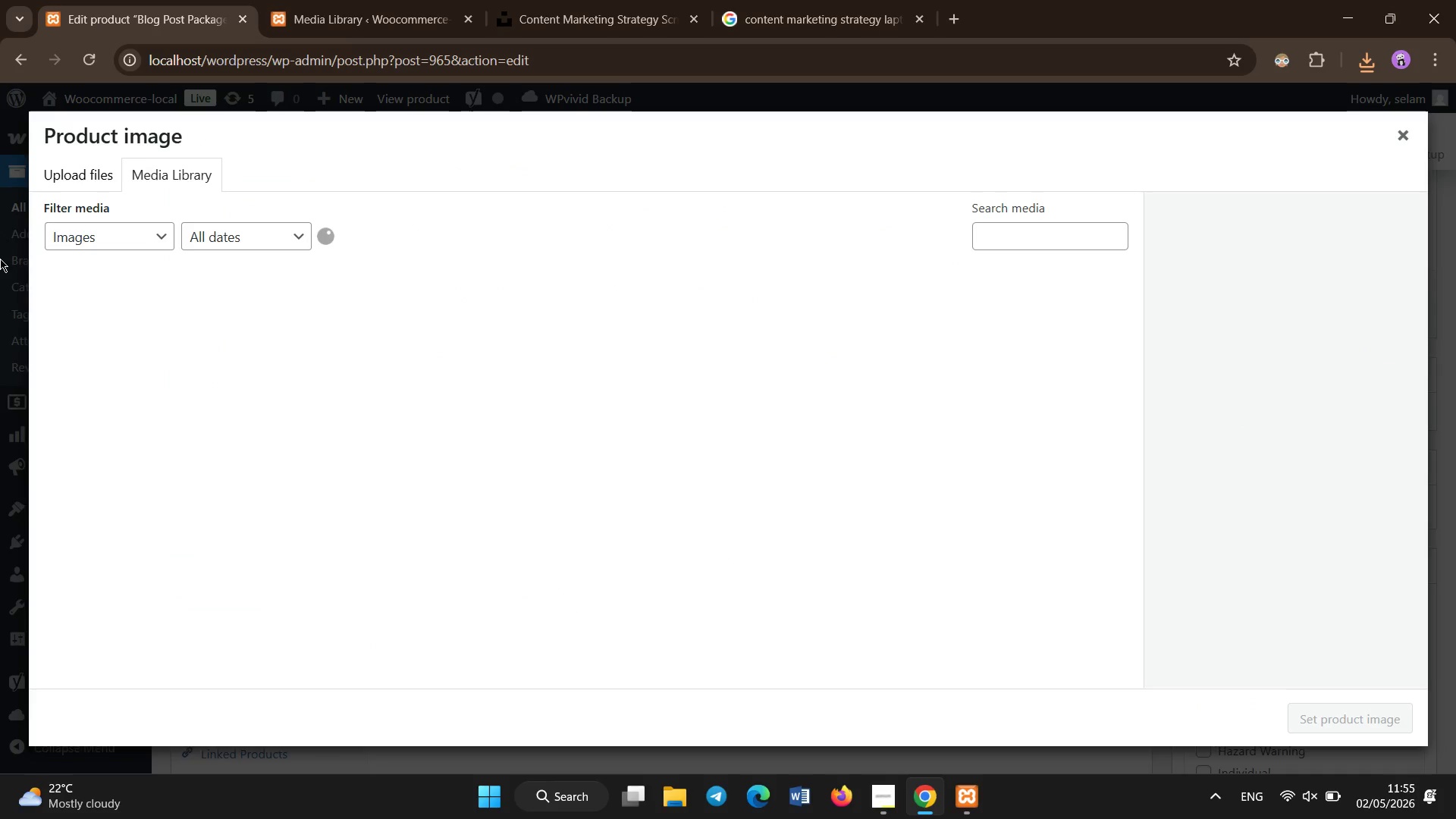 
left_click([67, 176])
 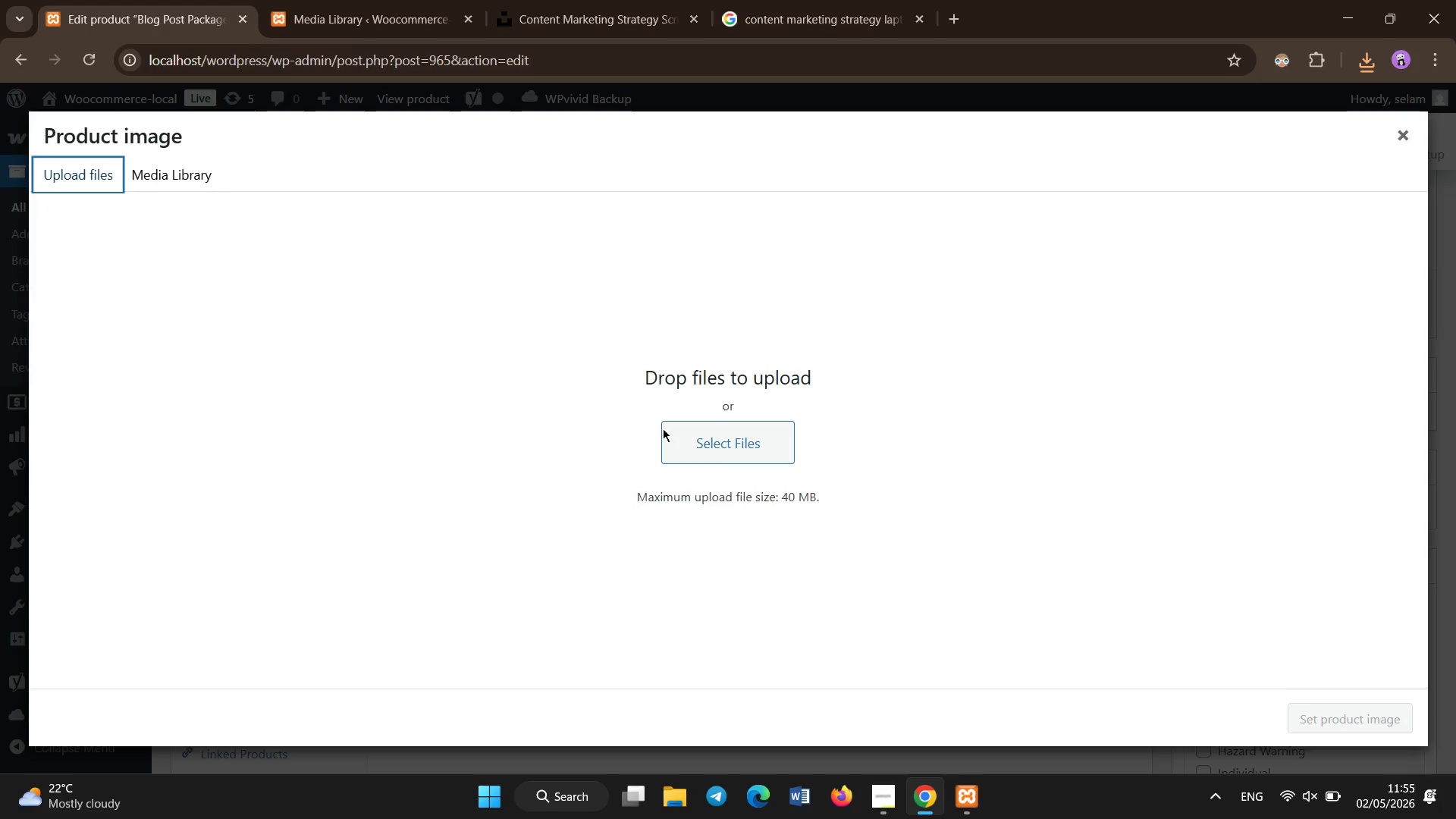 
left_click([691, 442])
 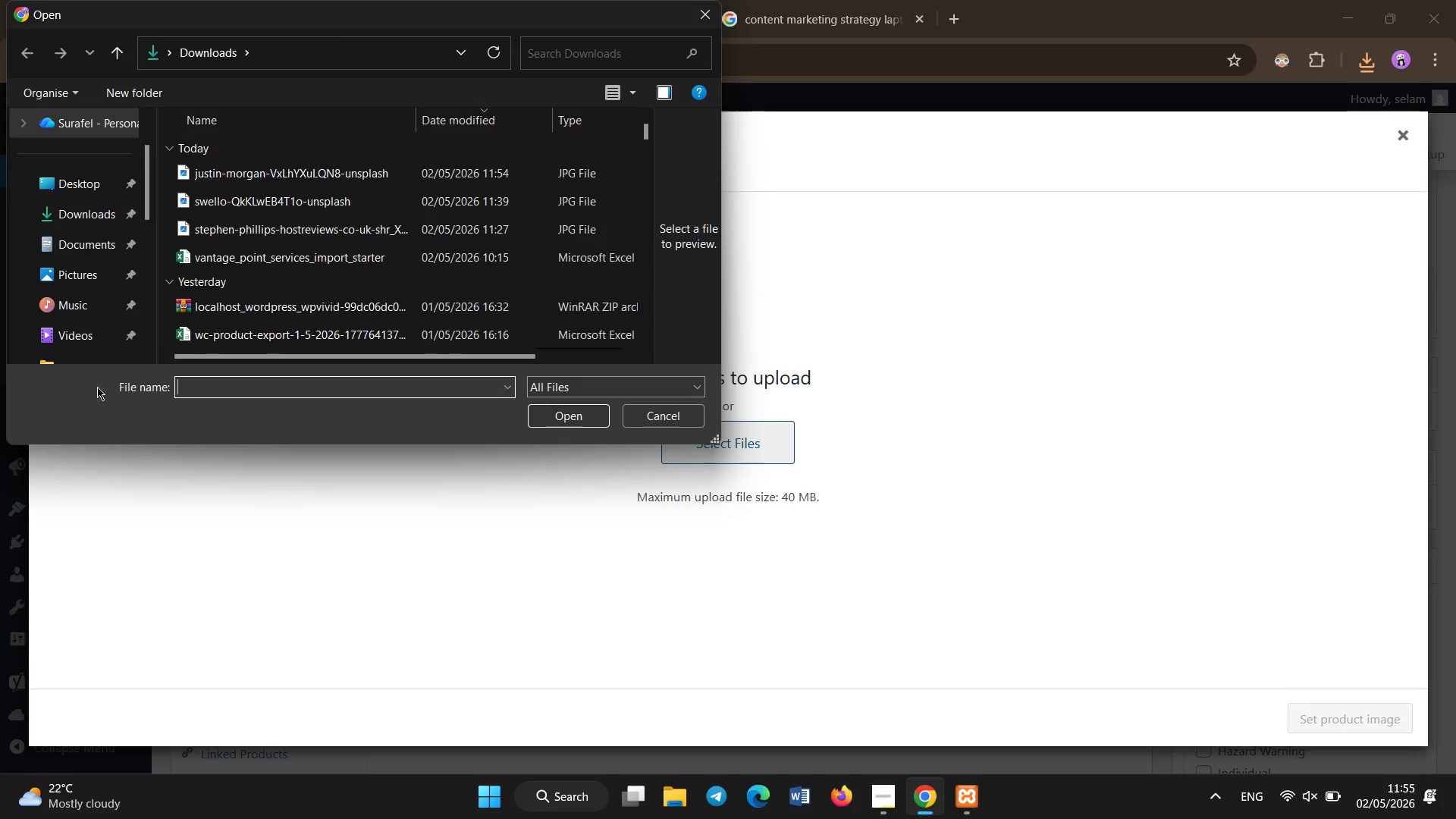 
left_click([74, 359])
 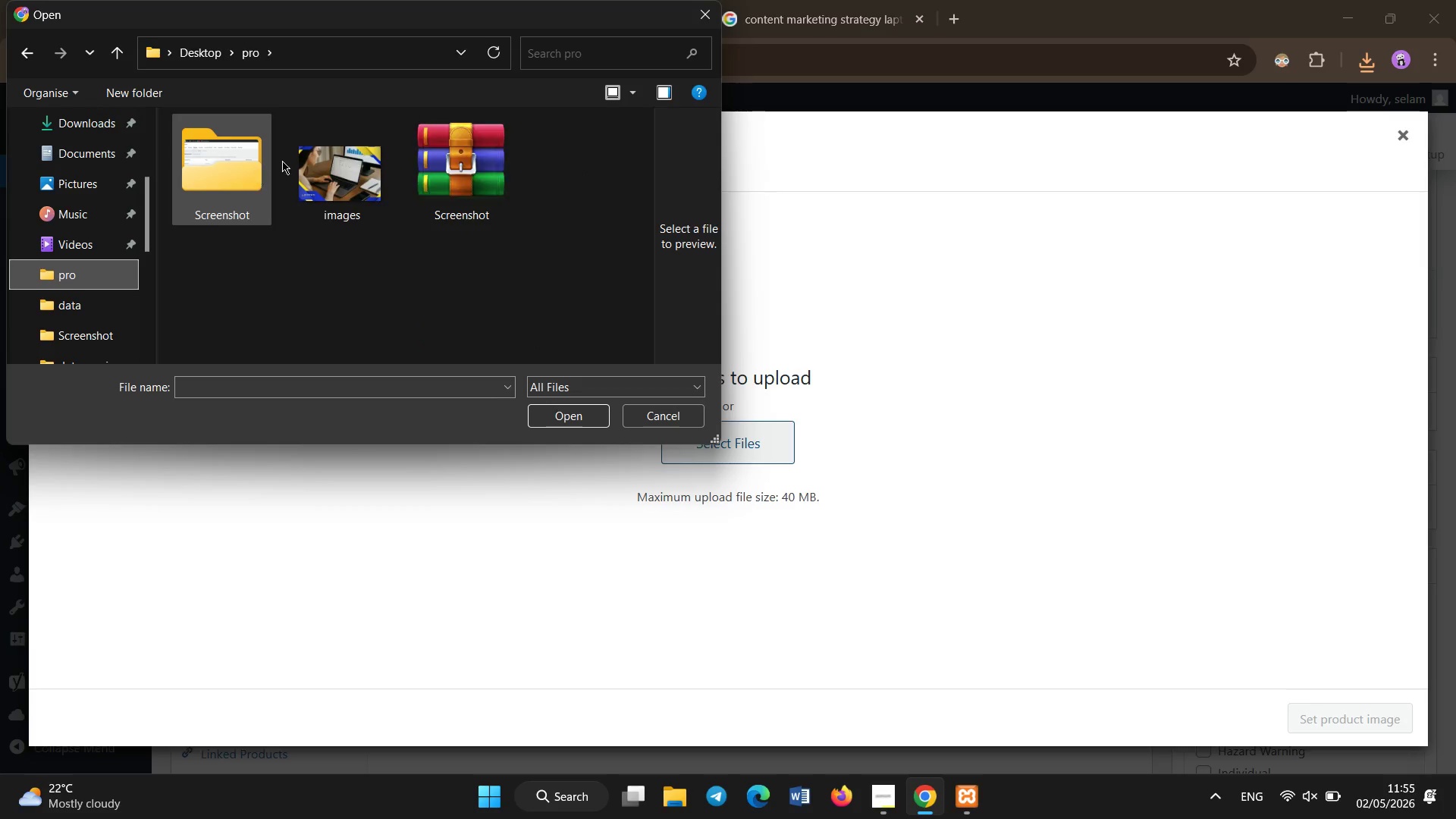 
left_click([325, 171])
 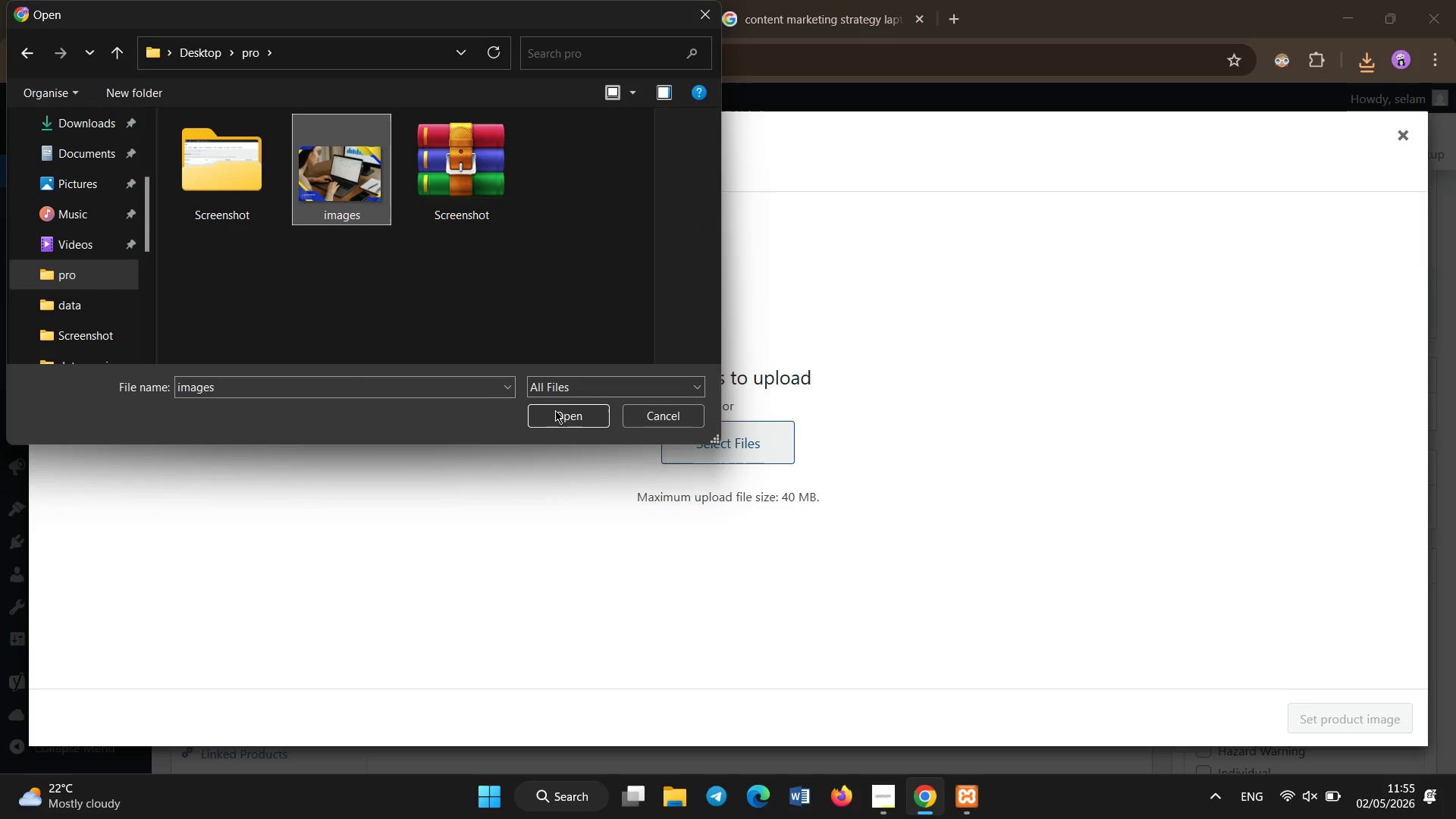 
left_click([557, 409])
 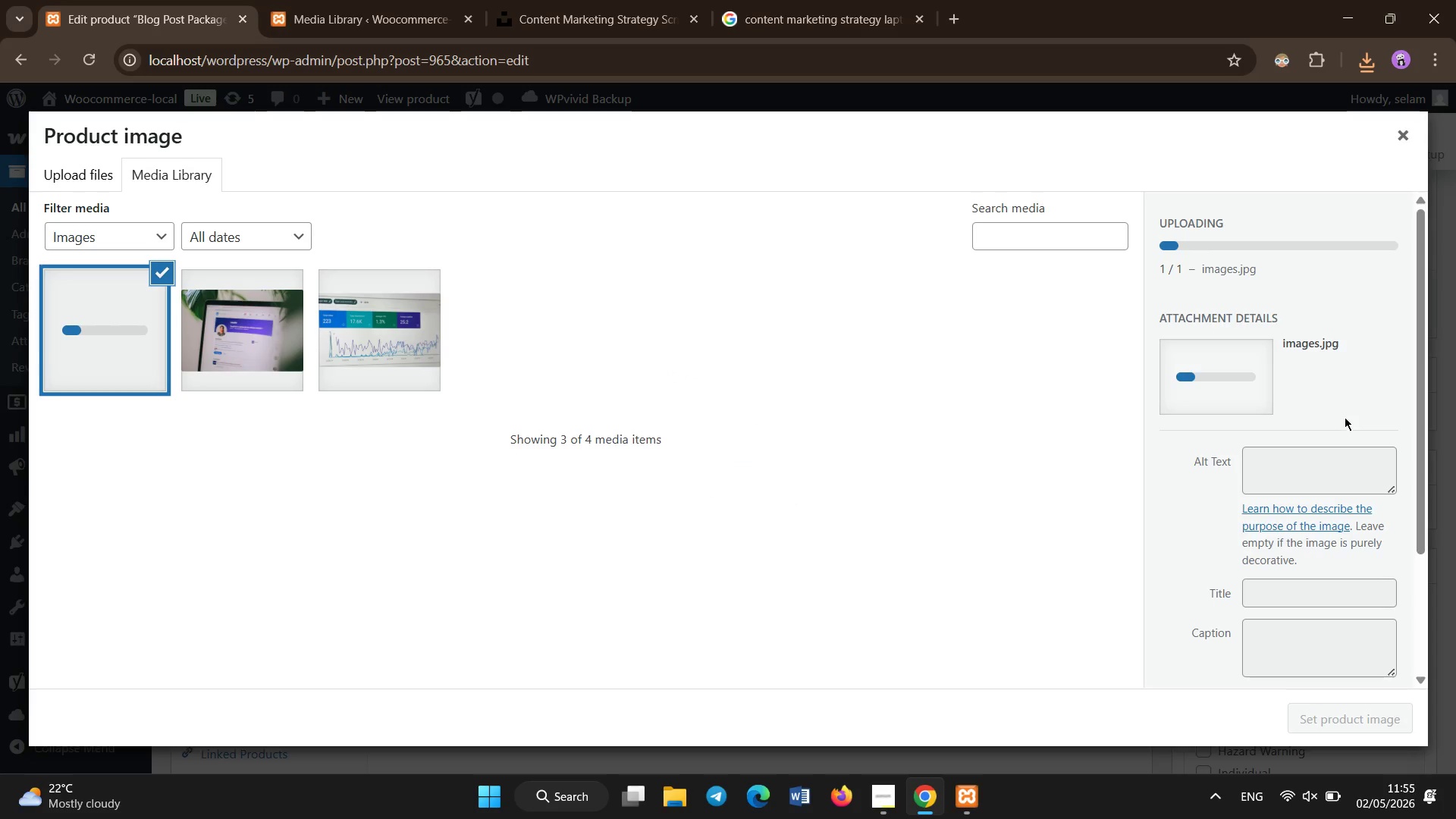 
left_click([1310, 477])
 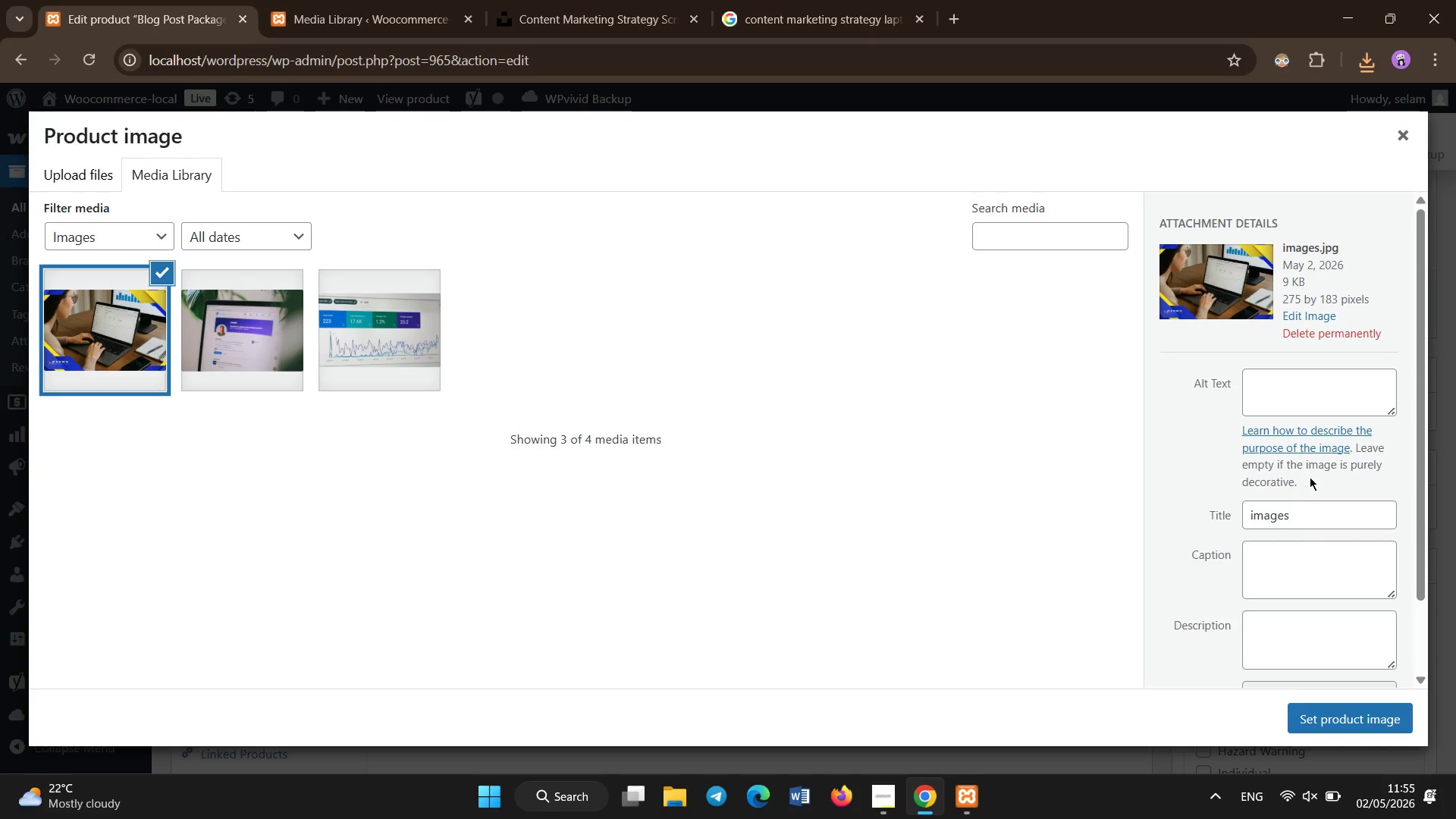 
left_click([1291, 392])
 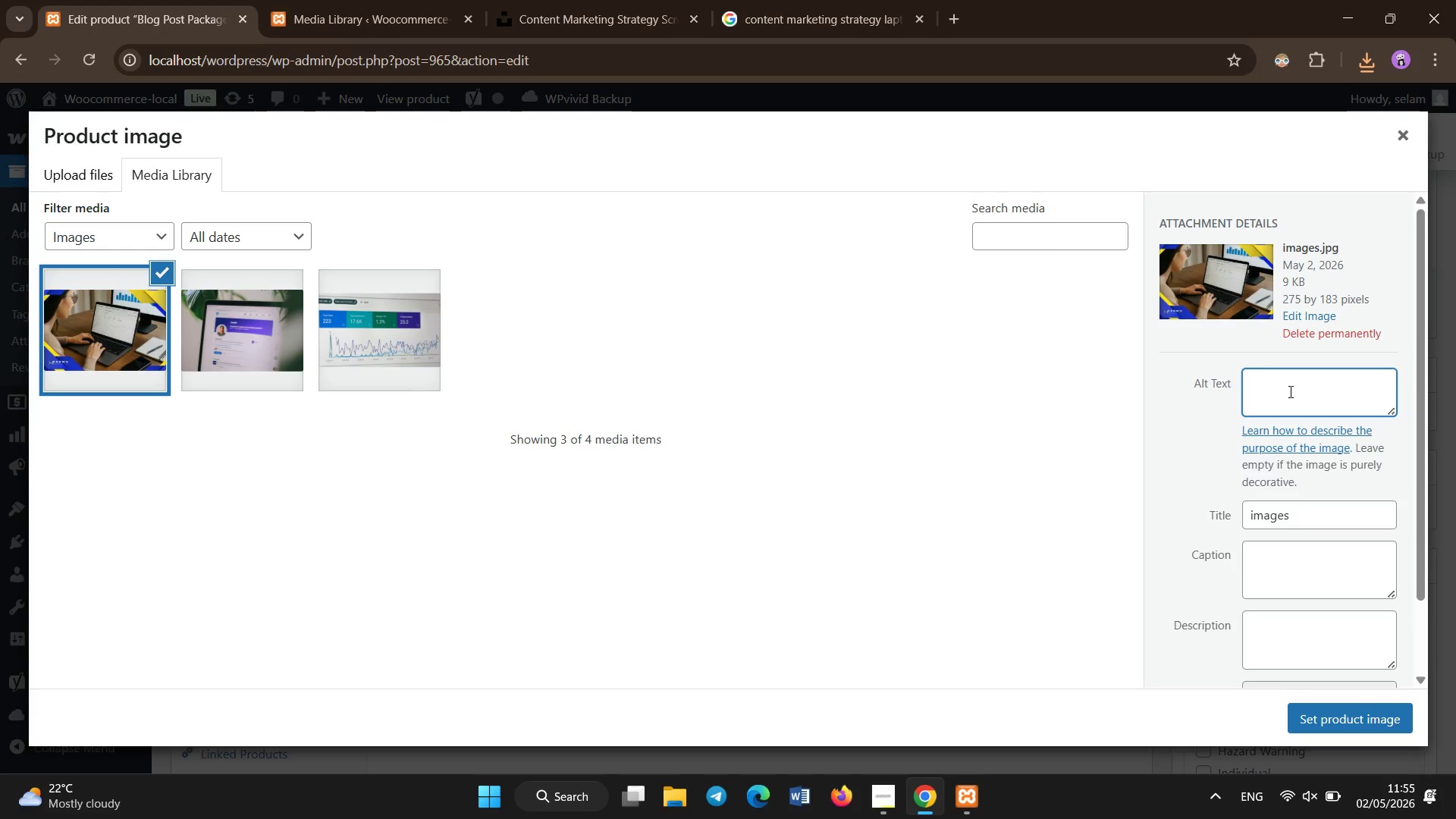 
hold_key(key=ShiftLeft, duration=0.34)
 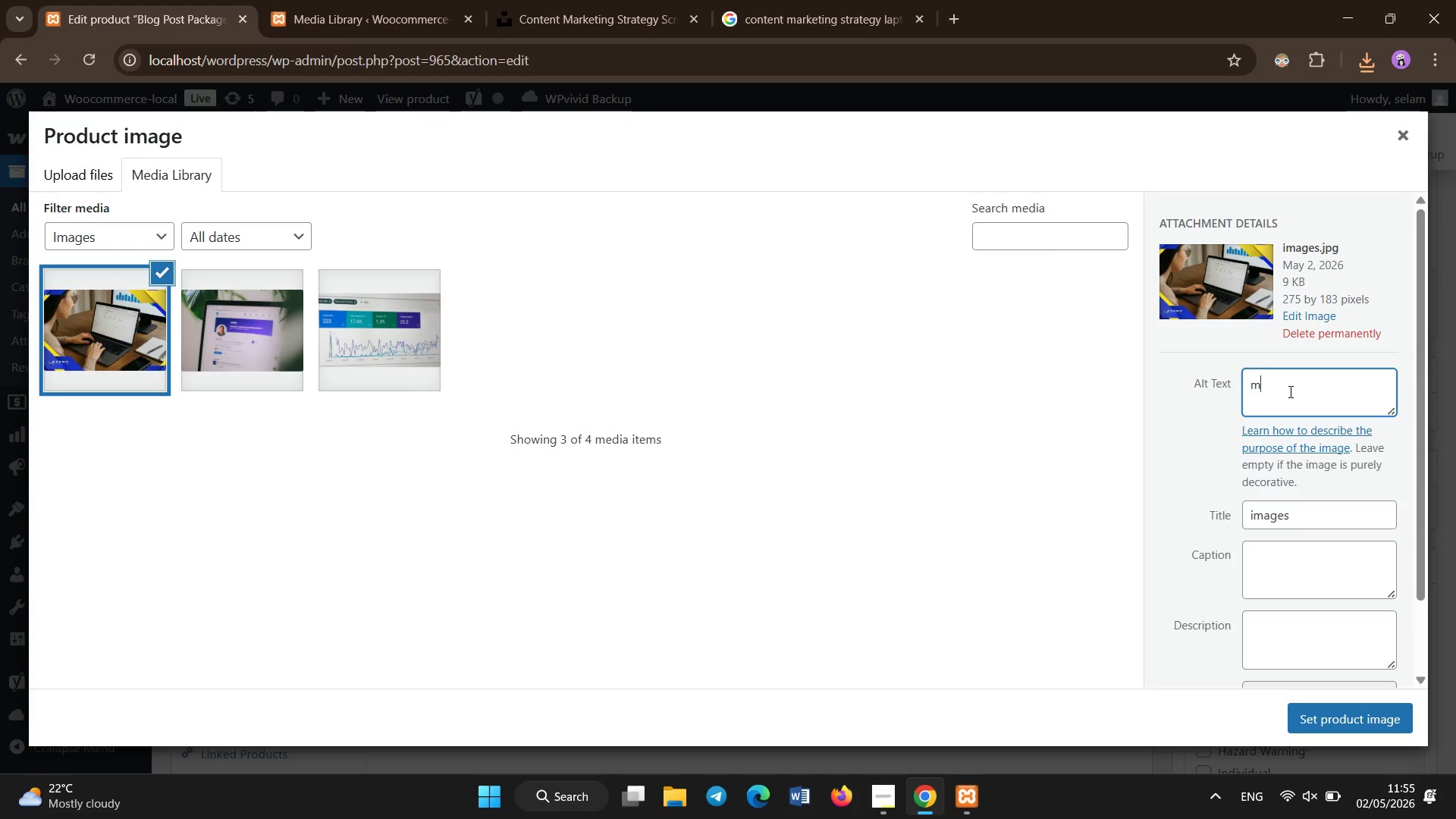 
type(monthly content marketing service SEO blog writing strategy)
 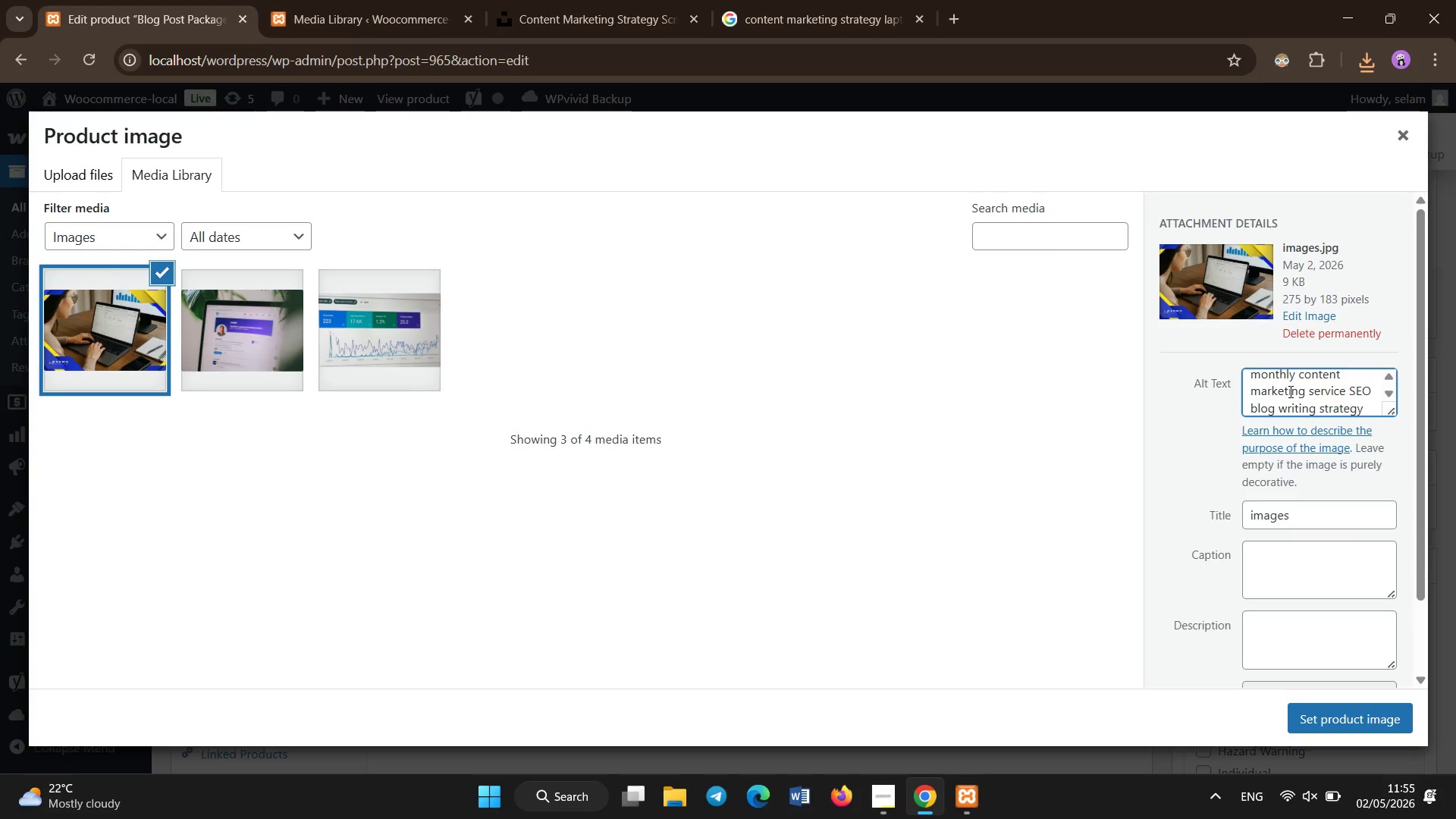 
left_click([1322, 726])
 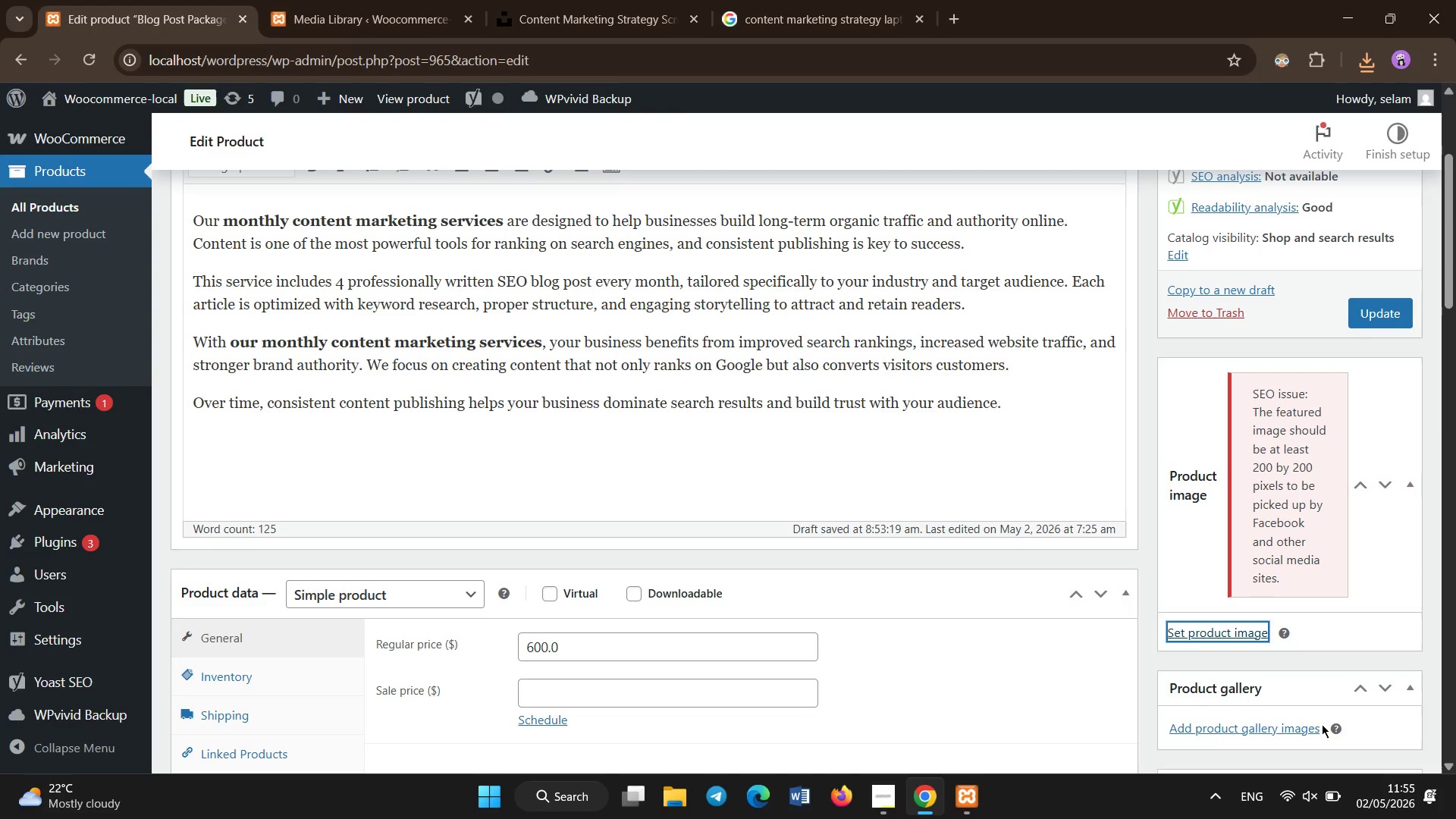 
wait(7.53)
 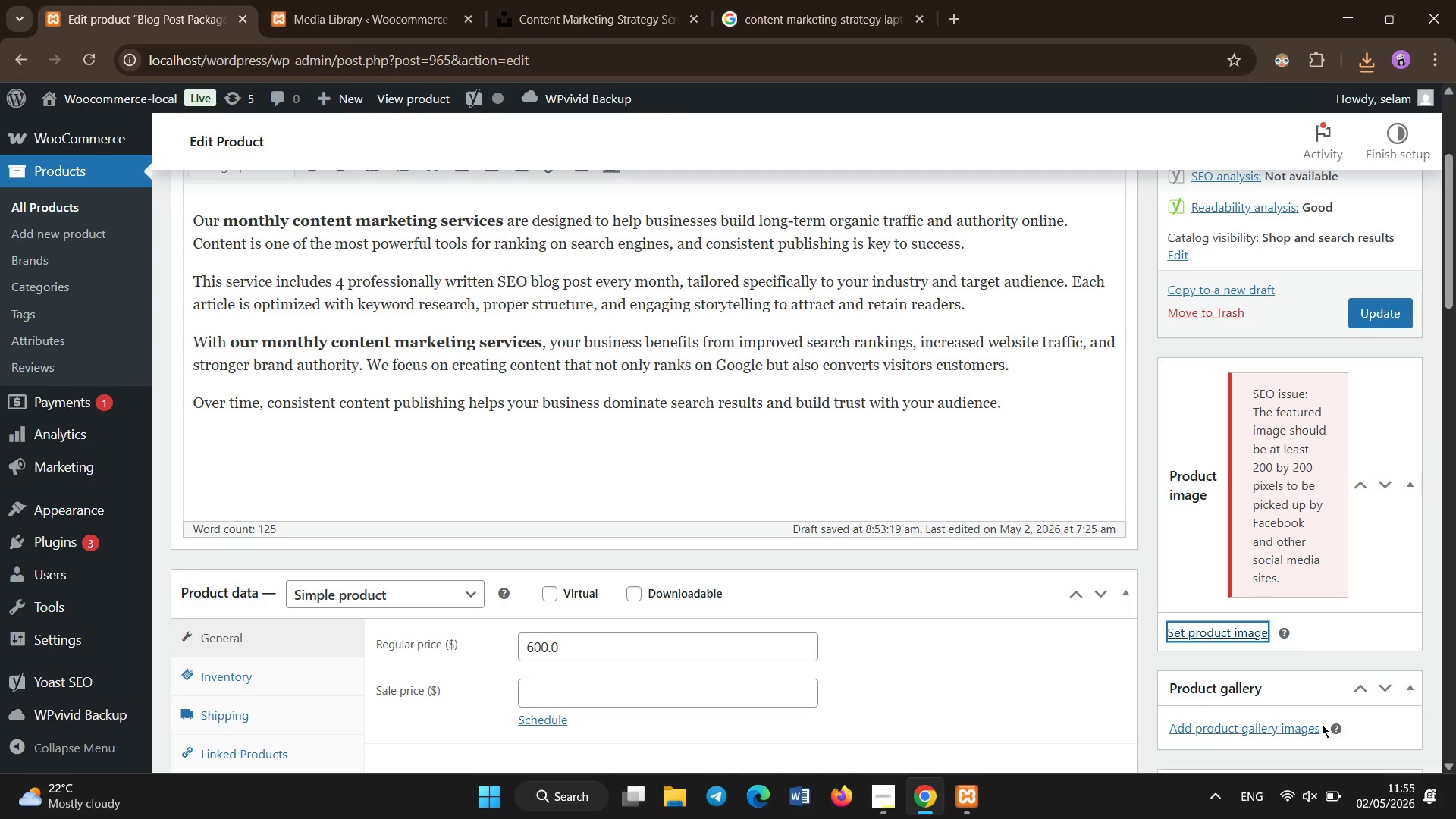 
scroll: coordinate [1322, 724], scroll_direction: down, amount: 1.0
 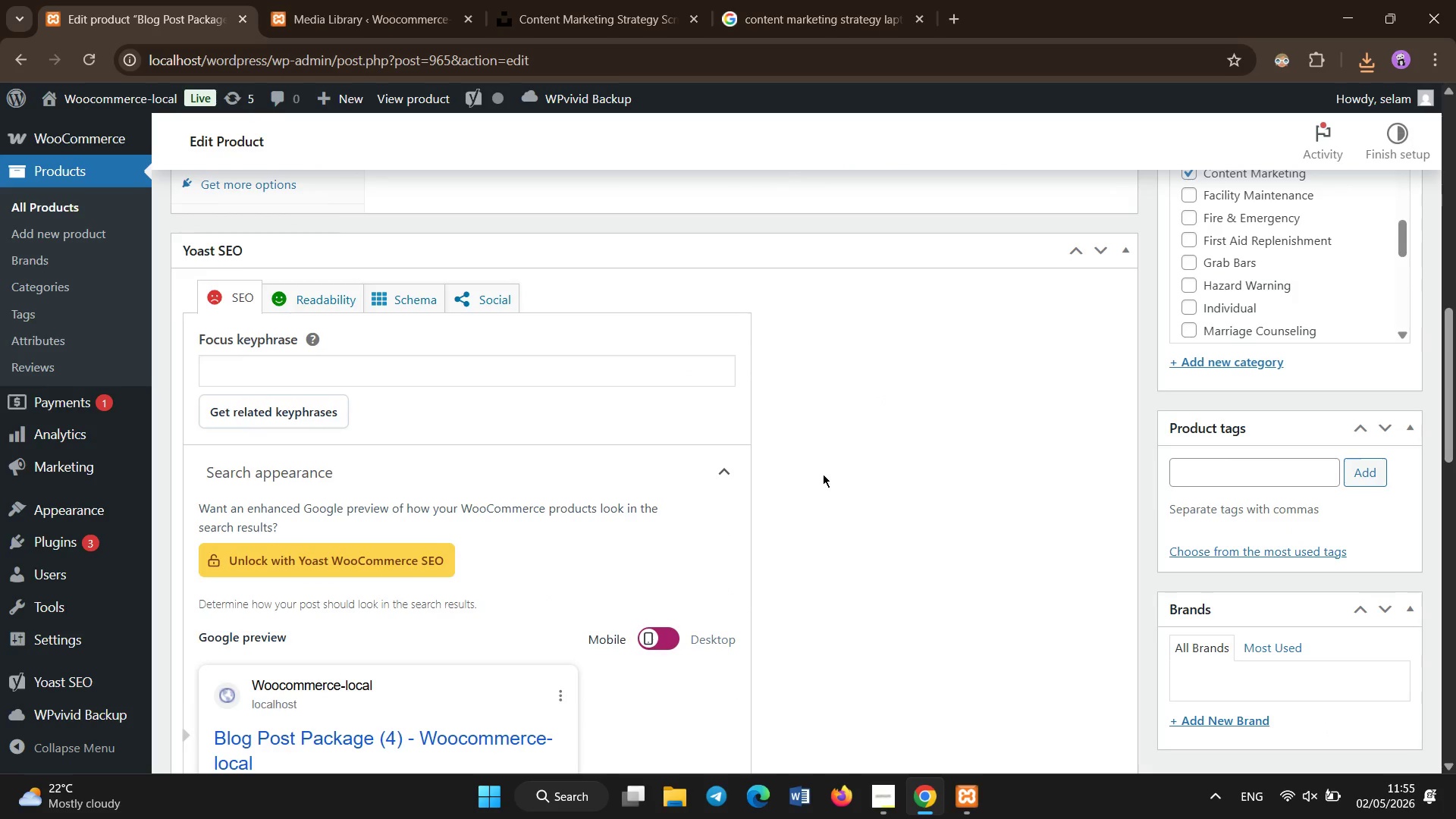 
left_click([657, 378])
 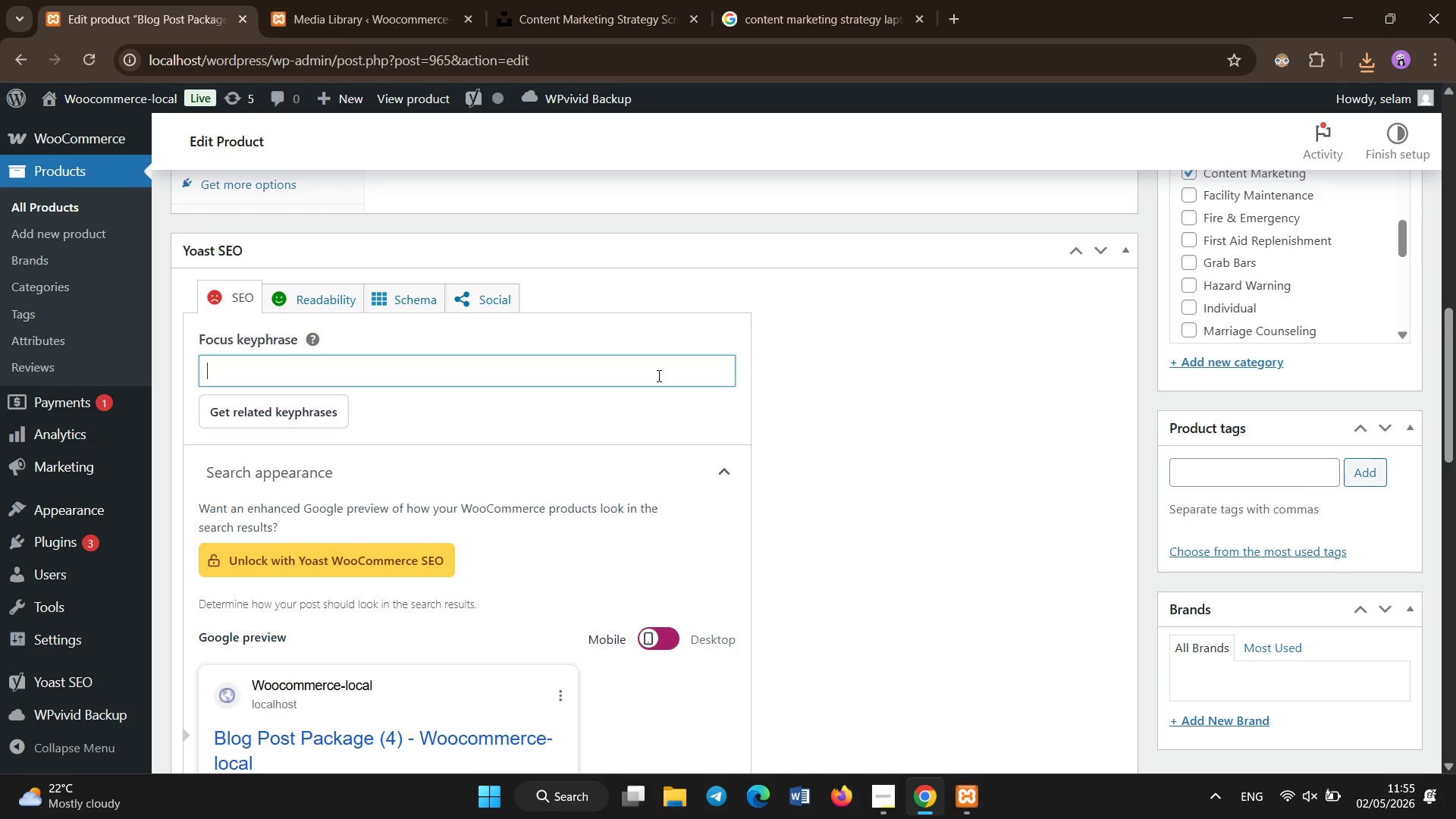 
type(monthly contetn )
 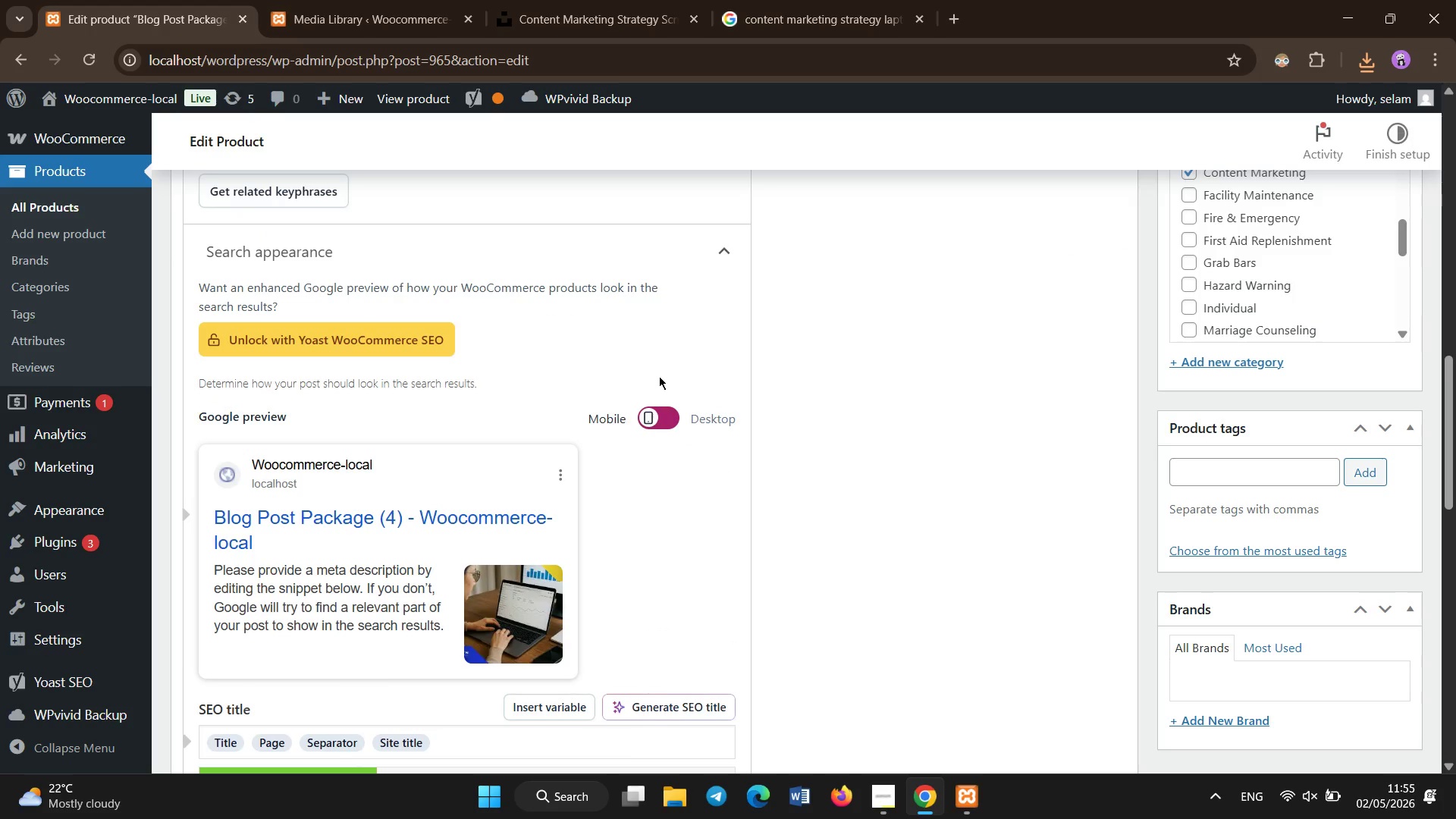 
scroll: coordinate [659, 376], scroll_direction: none, amount: 0.0
 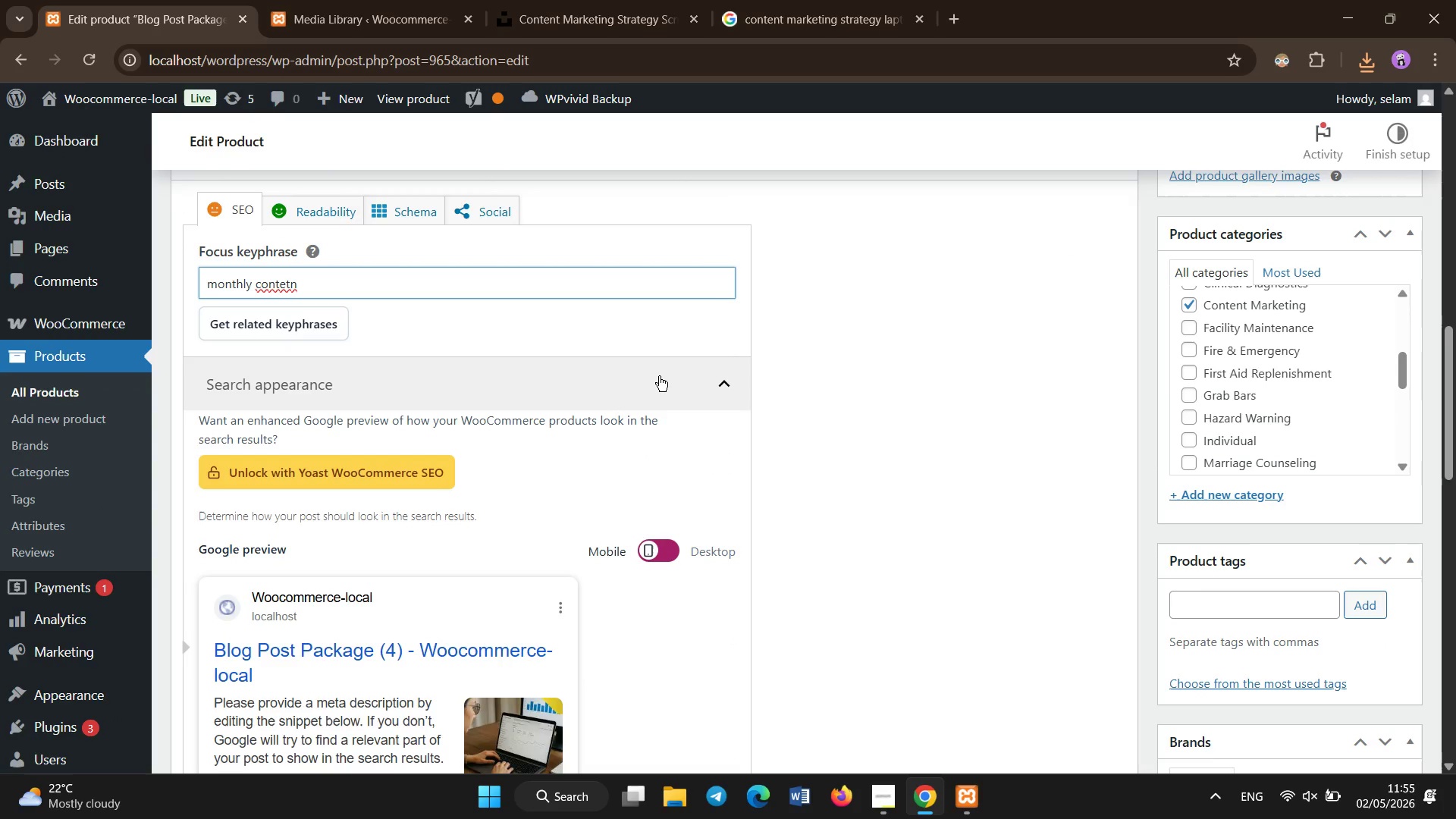 
key(Backspace)
key(Backspace)
key(Backspace)
key(Backspace)
type(ent markt)
key(Backspace)
type(etin )
key(Backspace)
type(g service)
 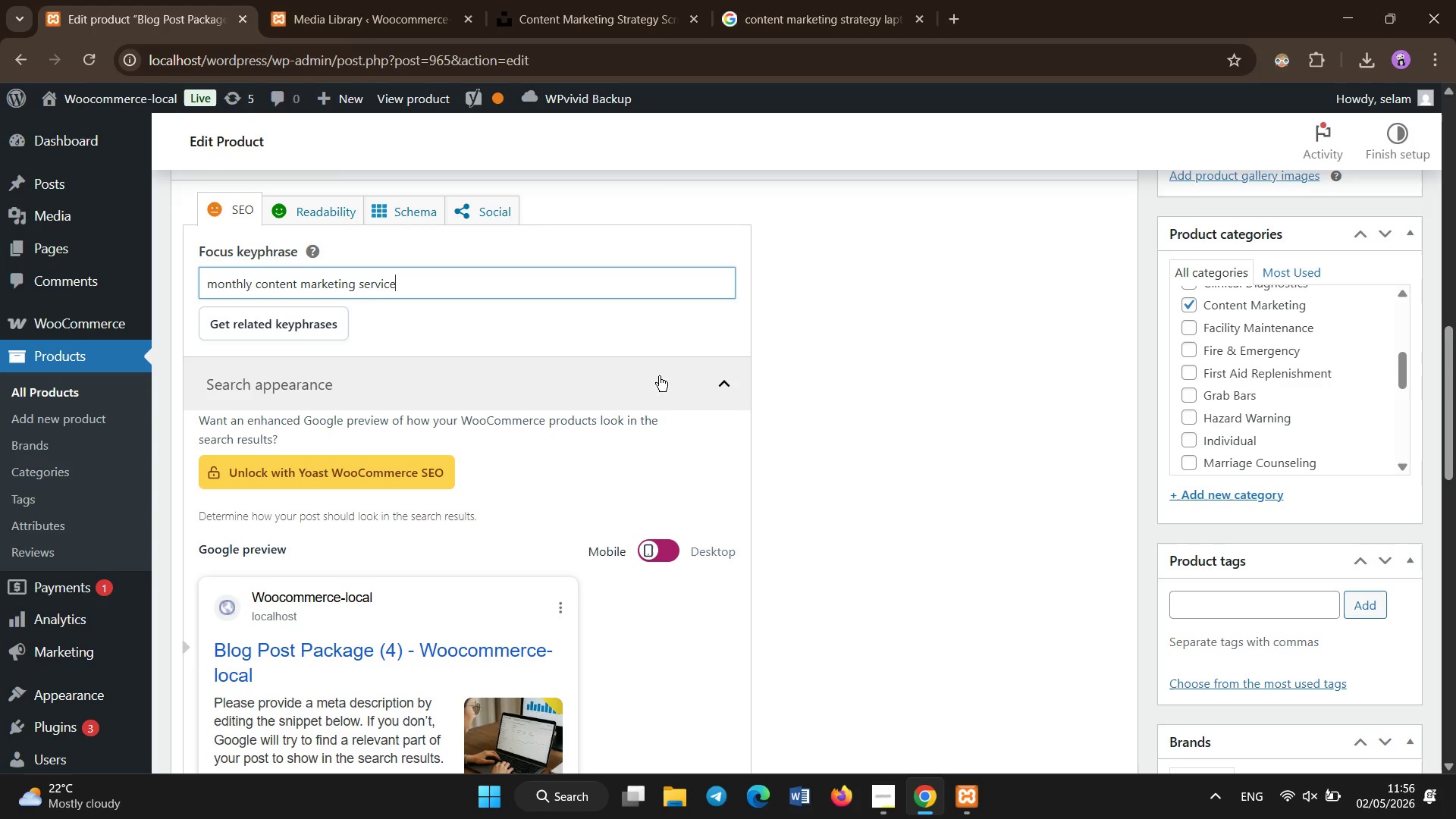 
scroll: coordinate [671, 383], scroll_direction: down, amount: 4.0
 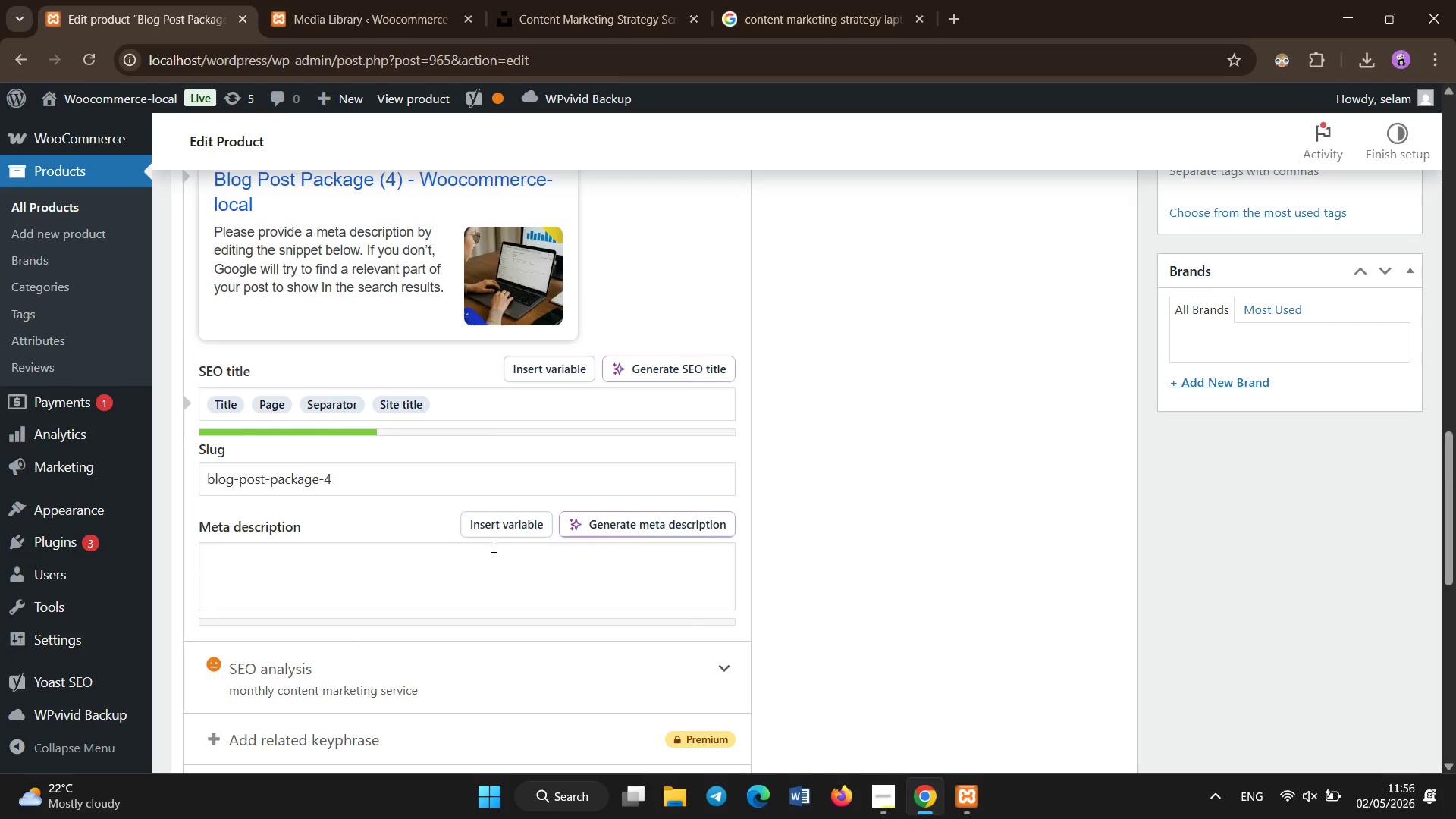 
left_click([492, 563])
 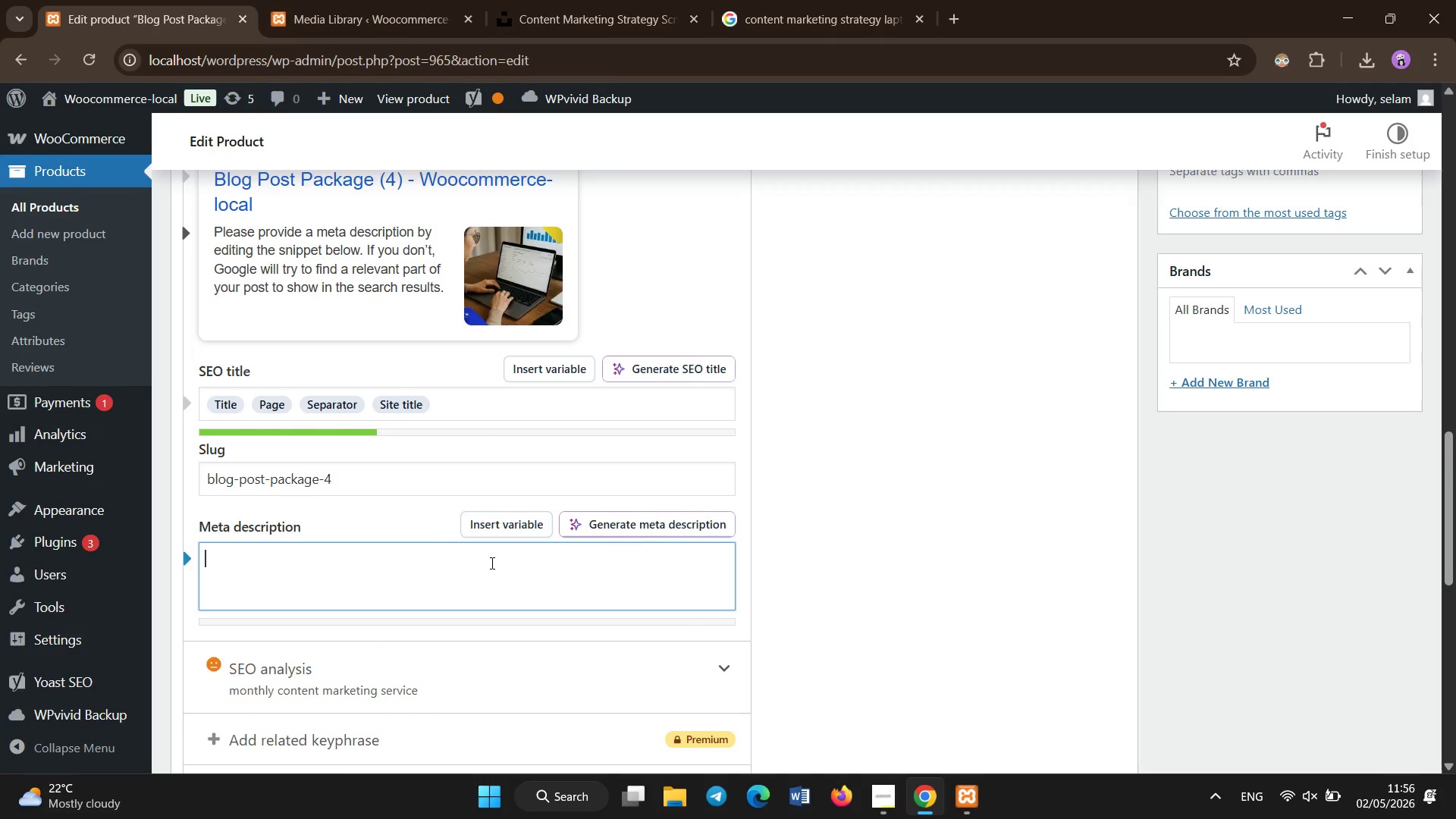 
type(Get monthly content marketing service with 4 SEO blog posts to increase traffic )
key(Backspace)
type(, improve rankings,an)
key(Backspace)
key(Backspace)
type( and grow your online authority.)
 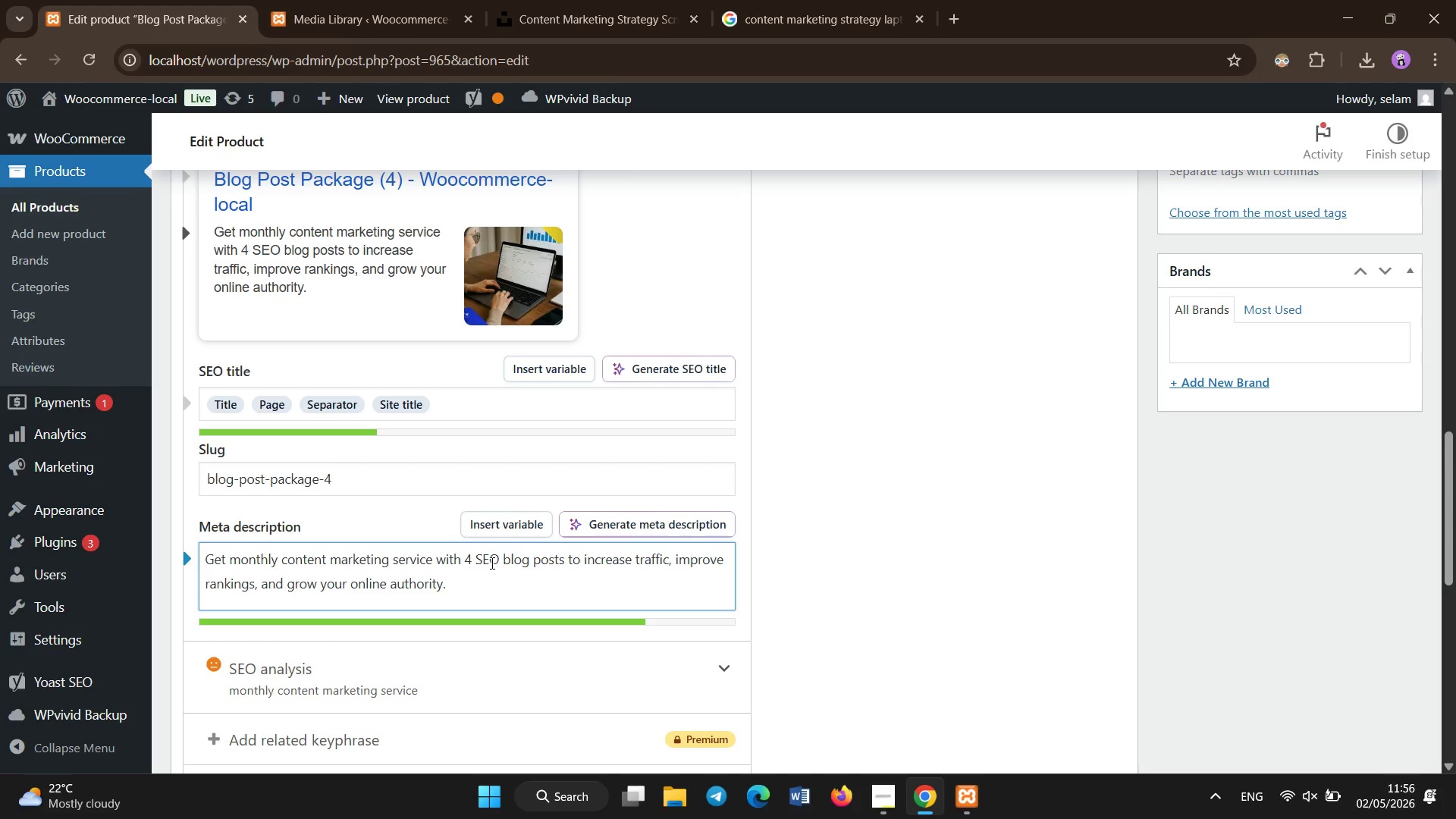 
scroll: coordinate [588, 392], scroll_direction: up, amount: 18.0
 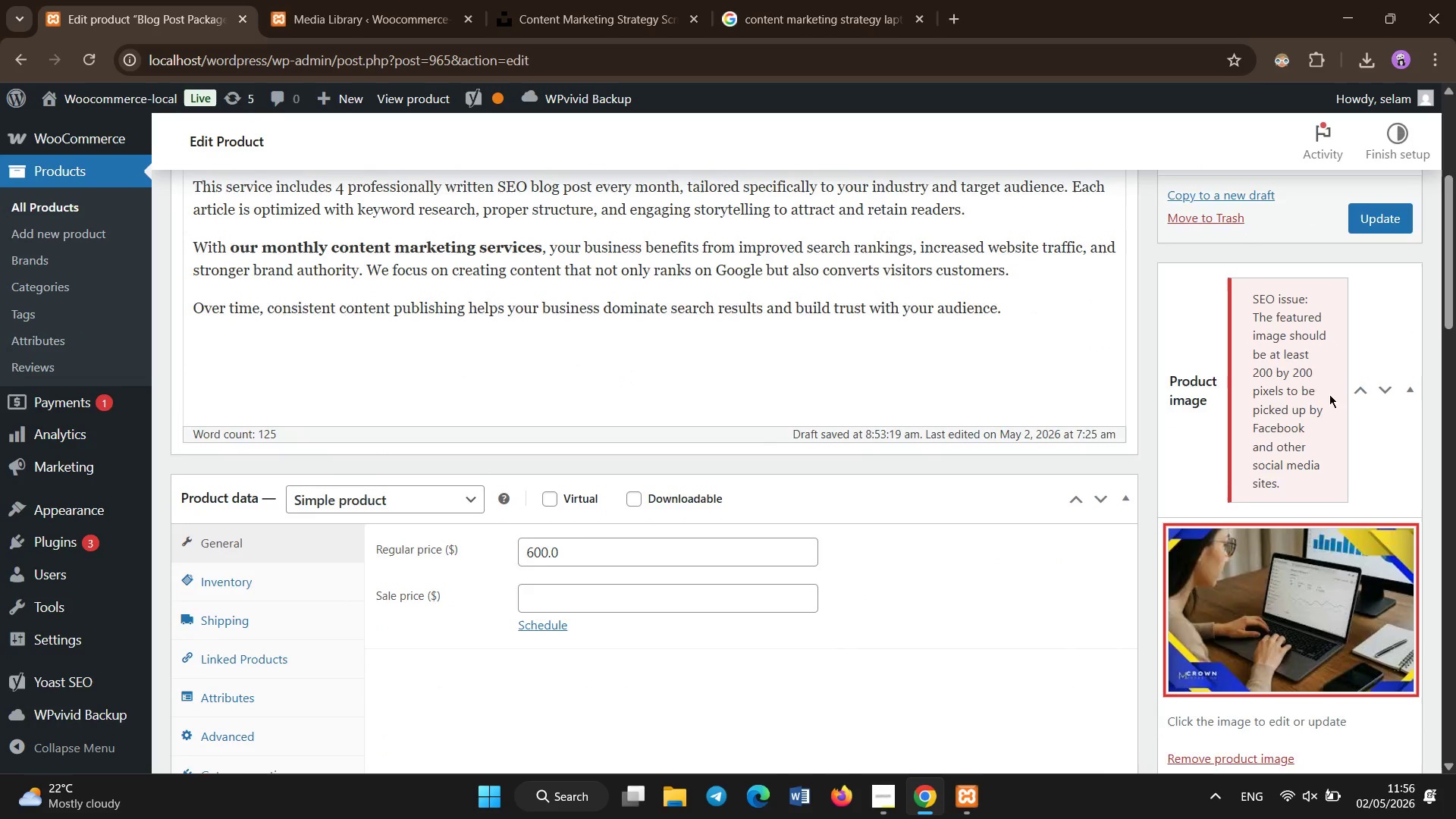 
scroll: coordinate [1329, 438], scroll_direction: down, amount: 7.0
 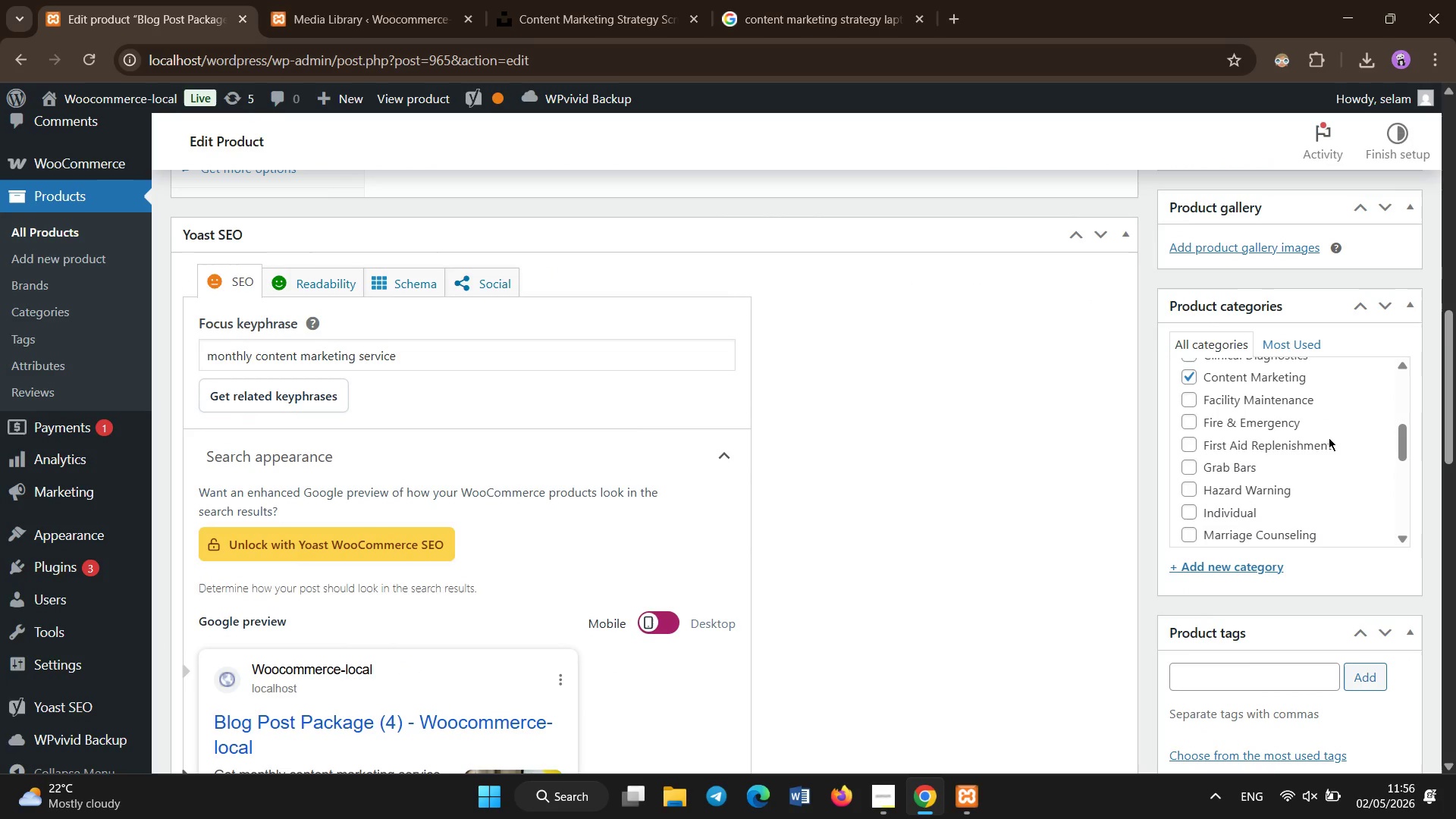 
double_click([1293, 650])
 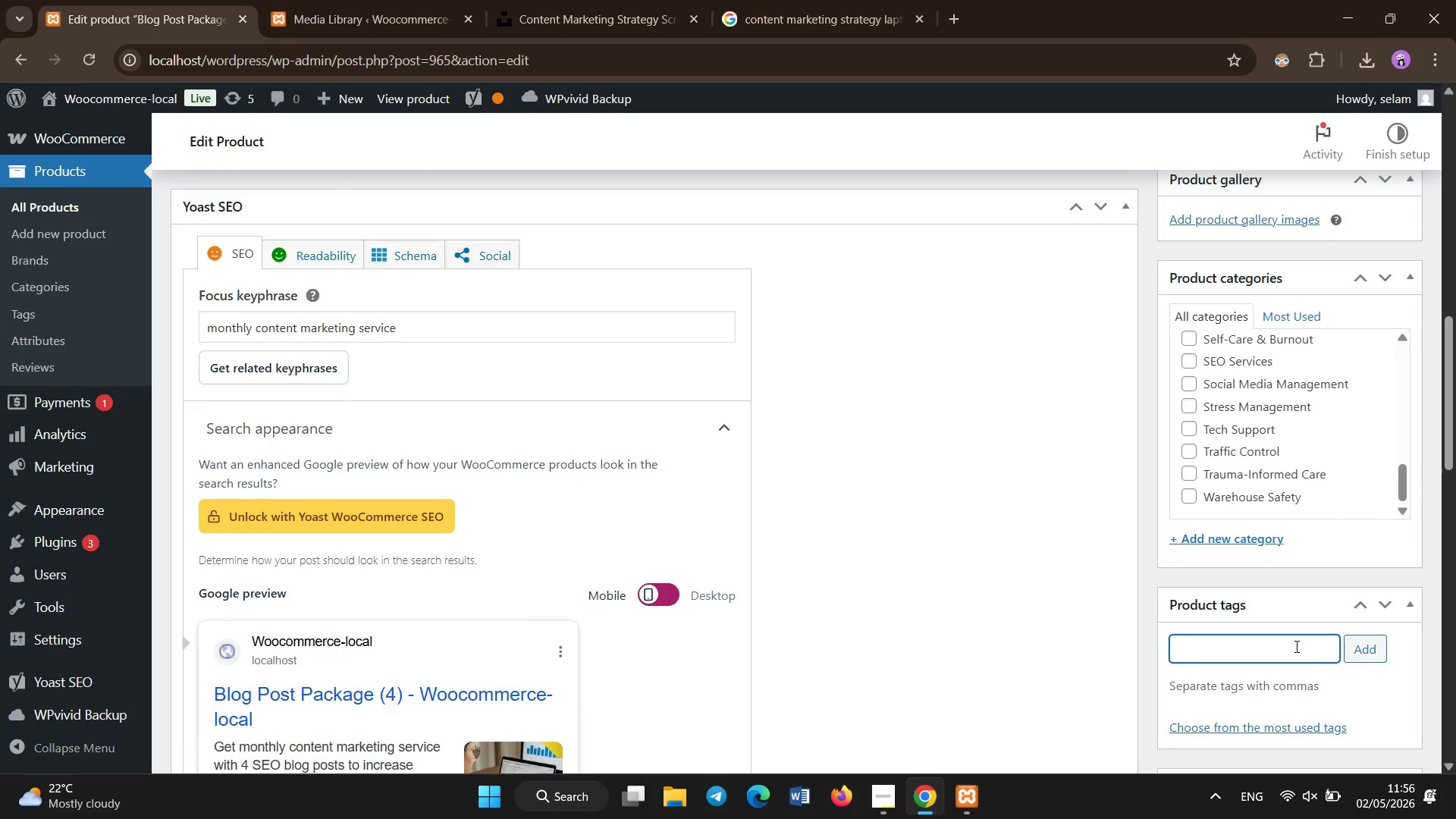 
scroll: coordinate [1293, 670], scroll_direction: down, amount: 6.0
 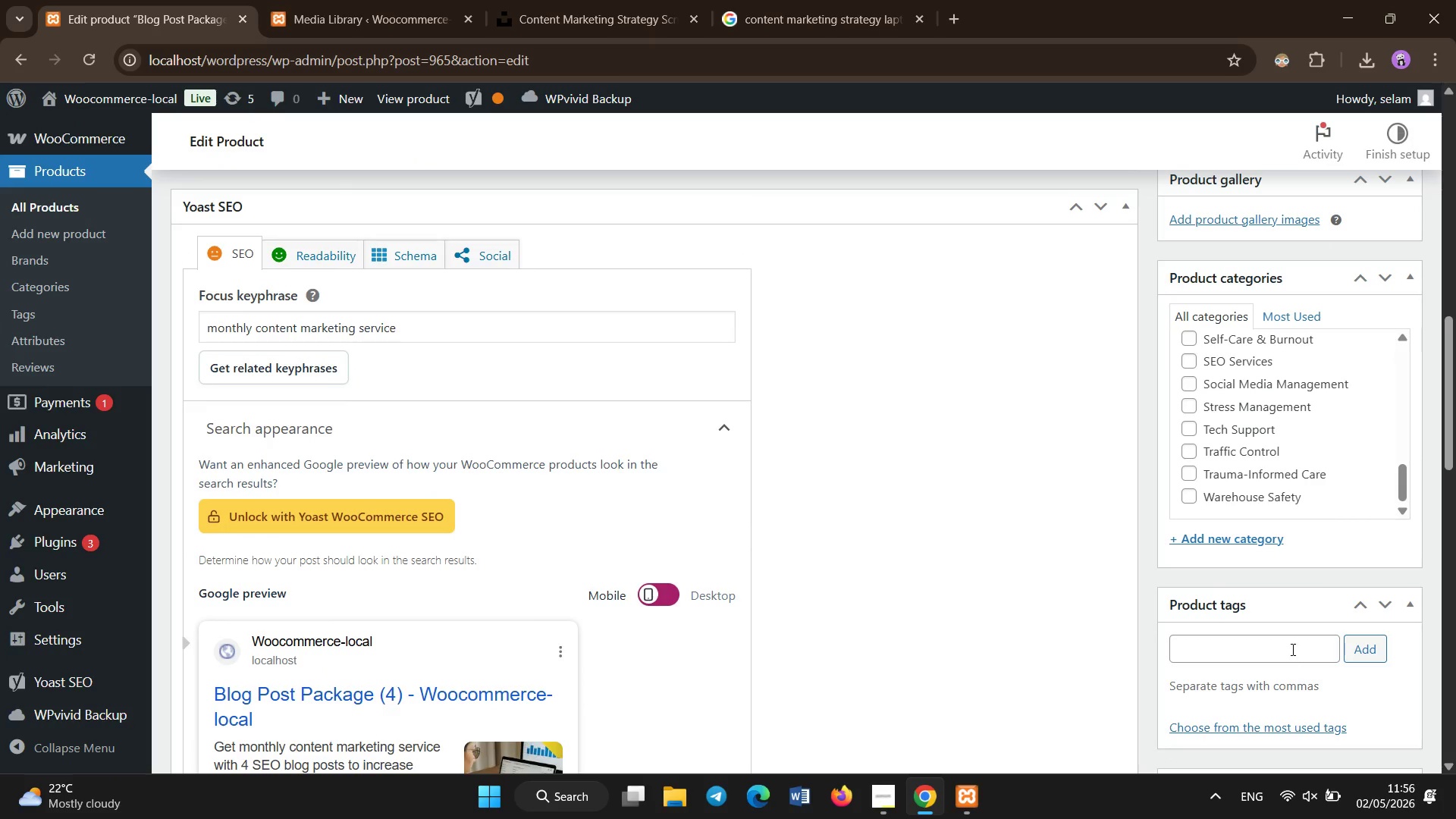 
type(content makrr)
key(Backspace)
key(Backspace)
type(keting)
 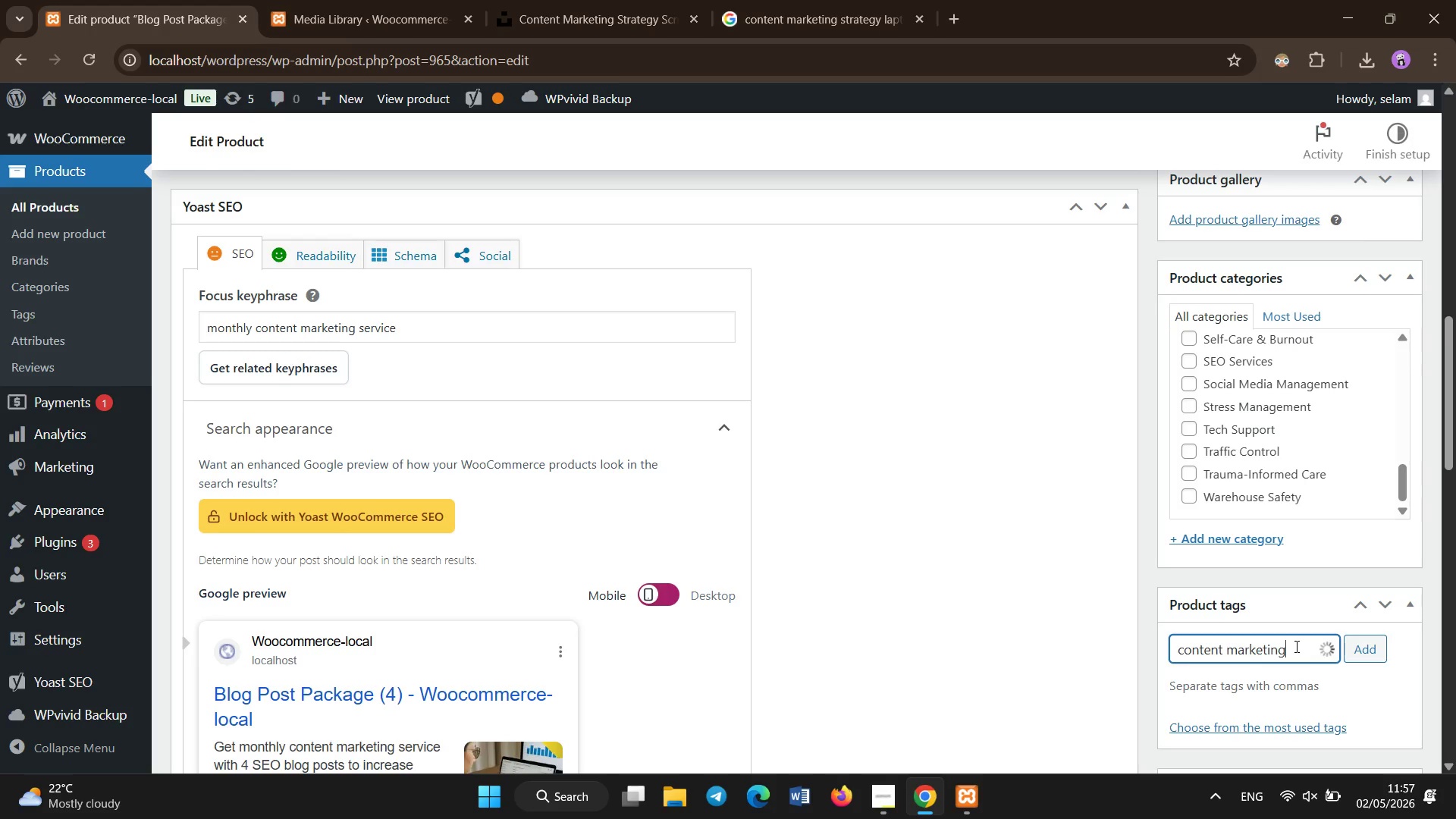 
key(Enter)
 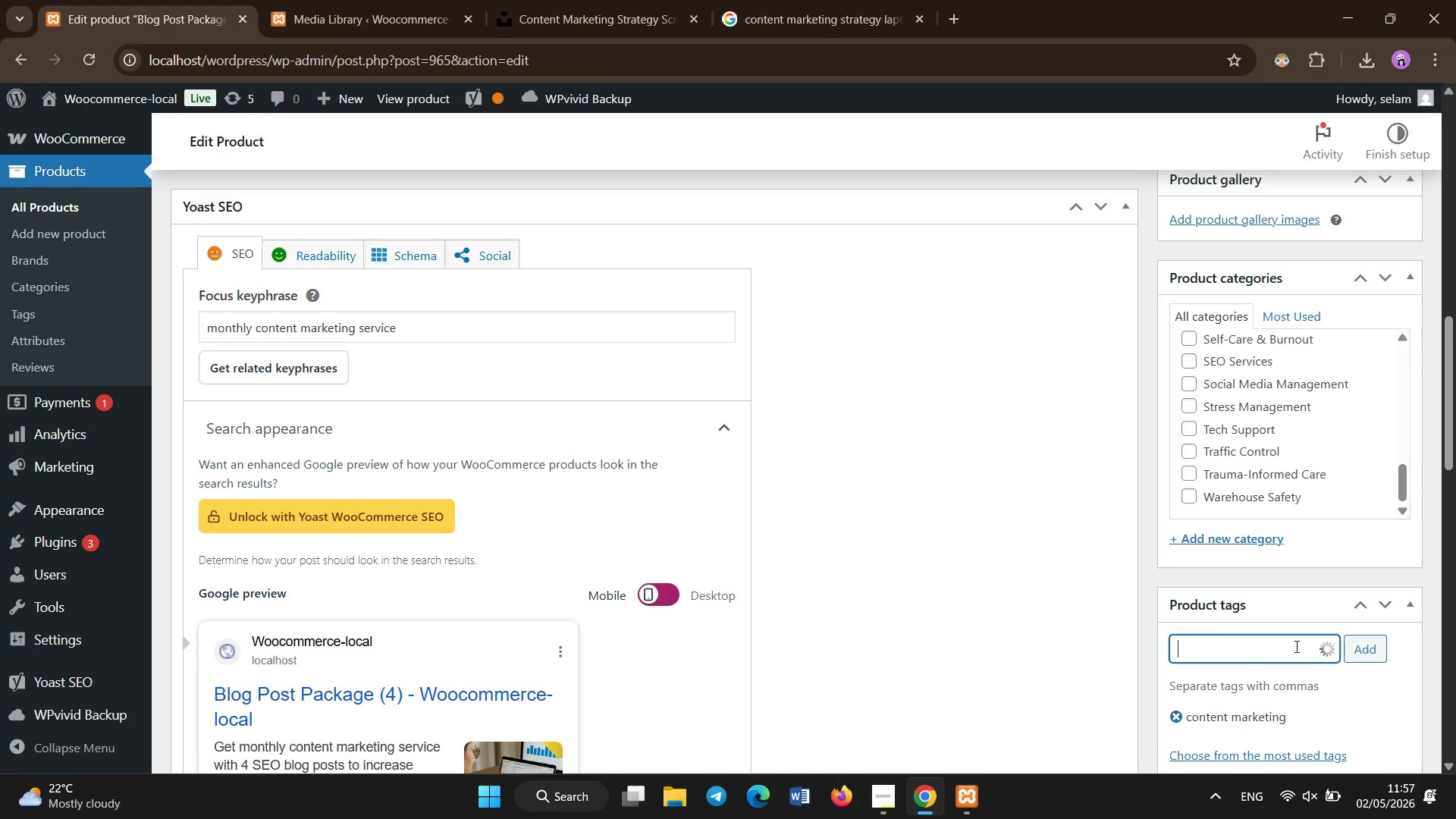 
type(SEO bloggint)
 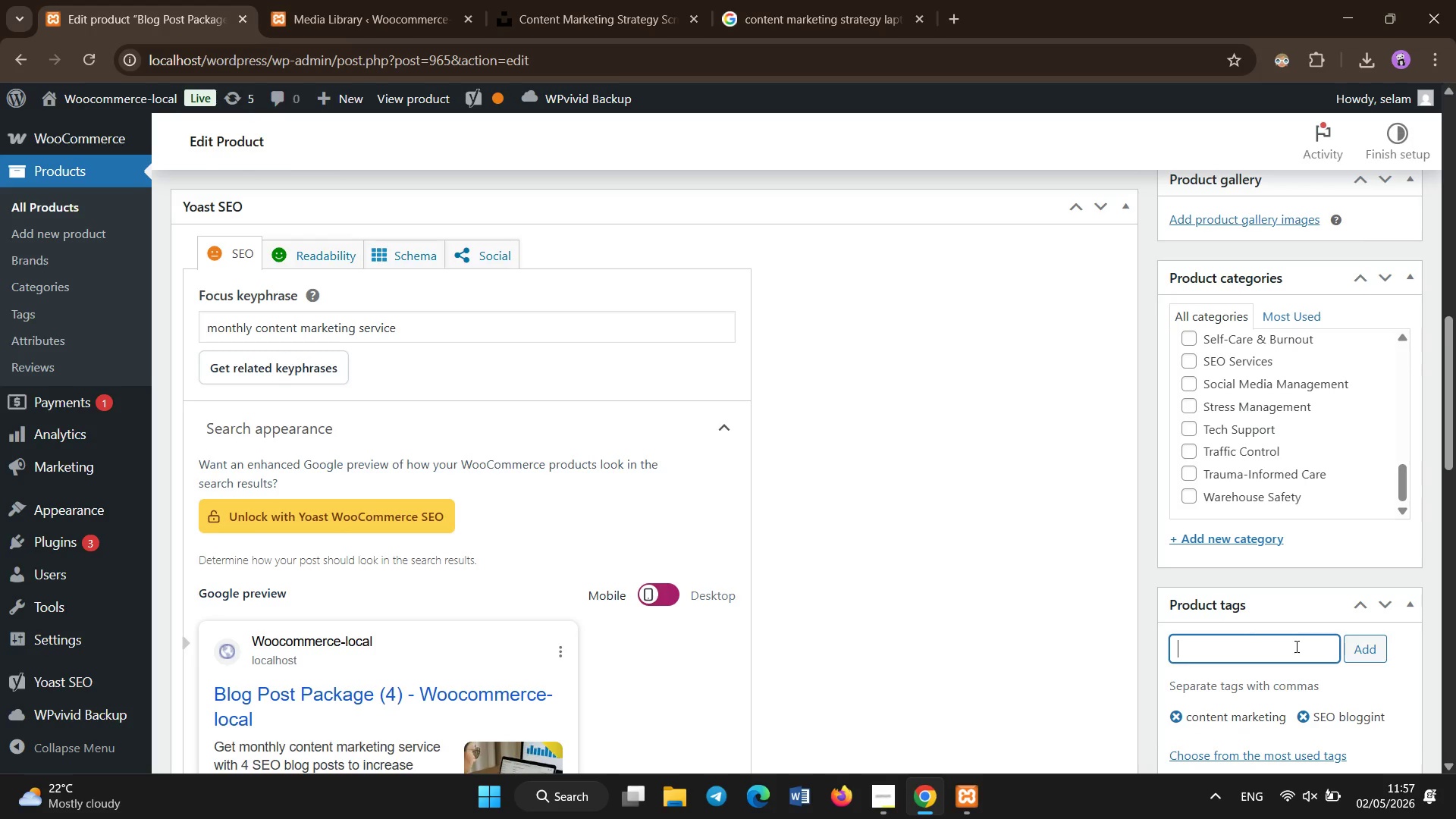 
hold_key(key=Enter, duration=0.34)
 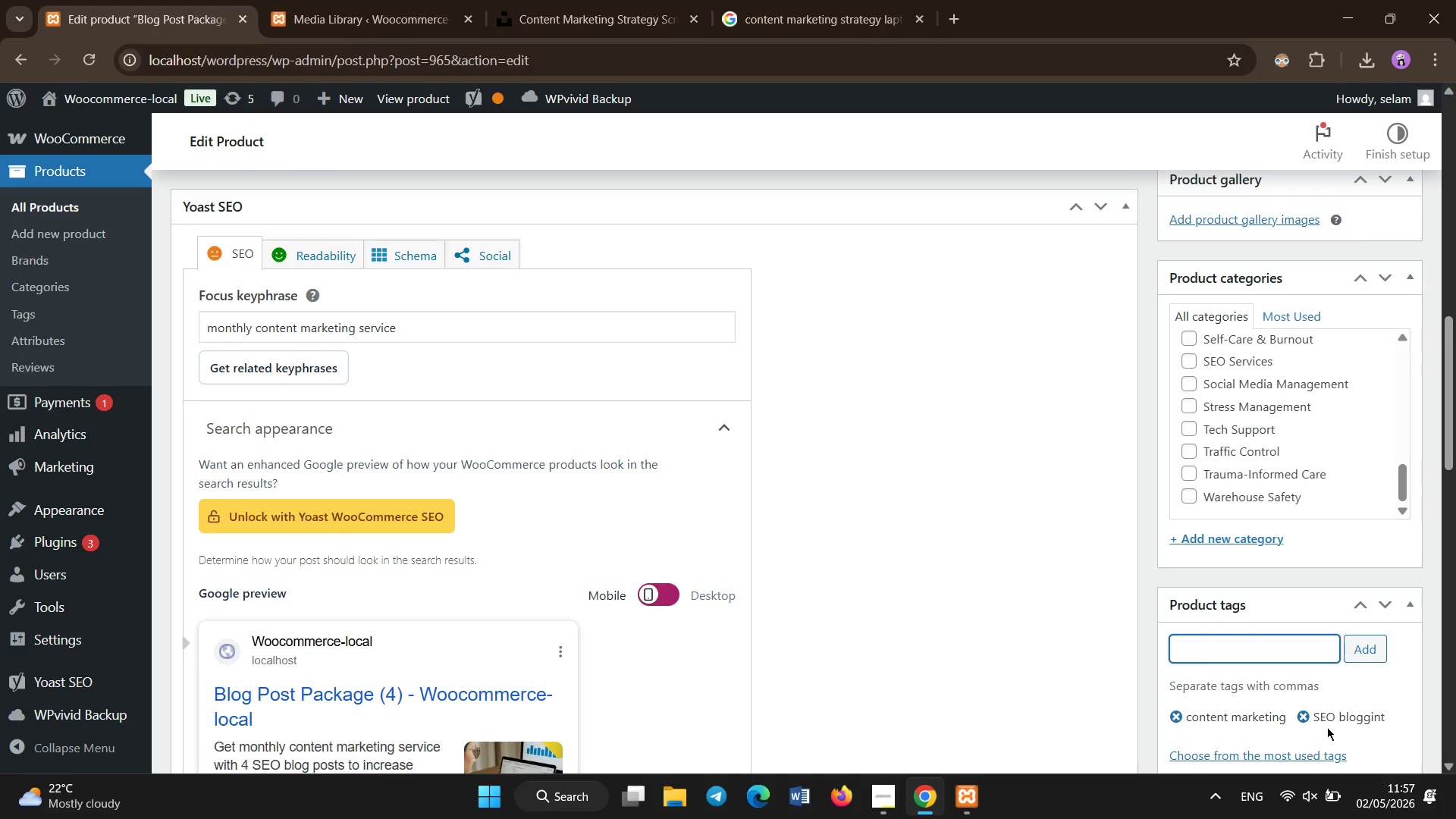 
left_click([1307, 721])
 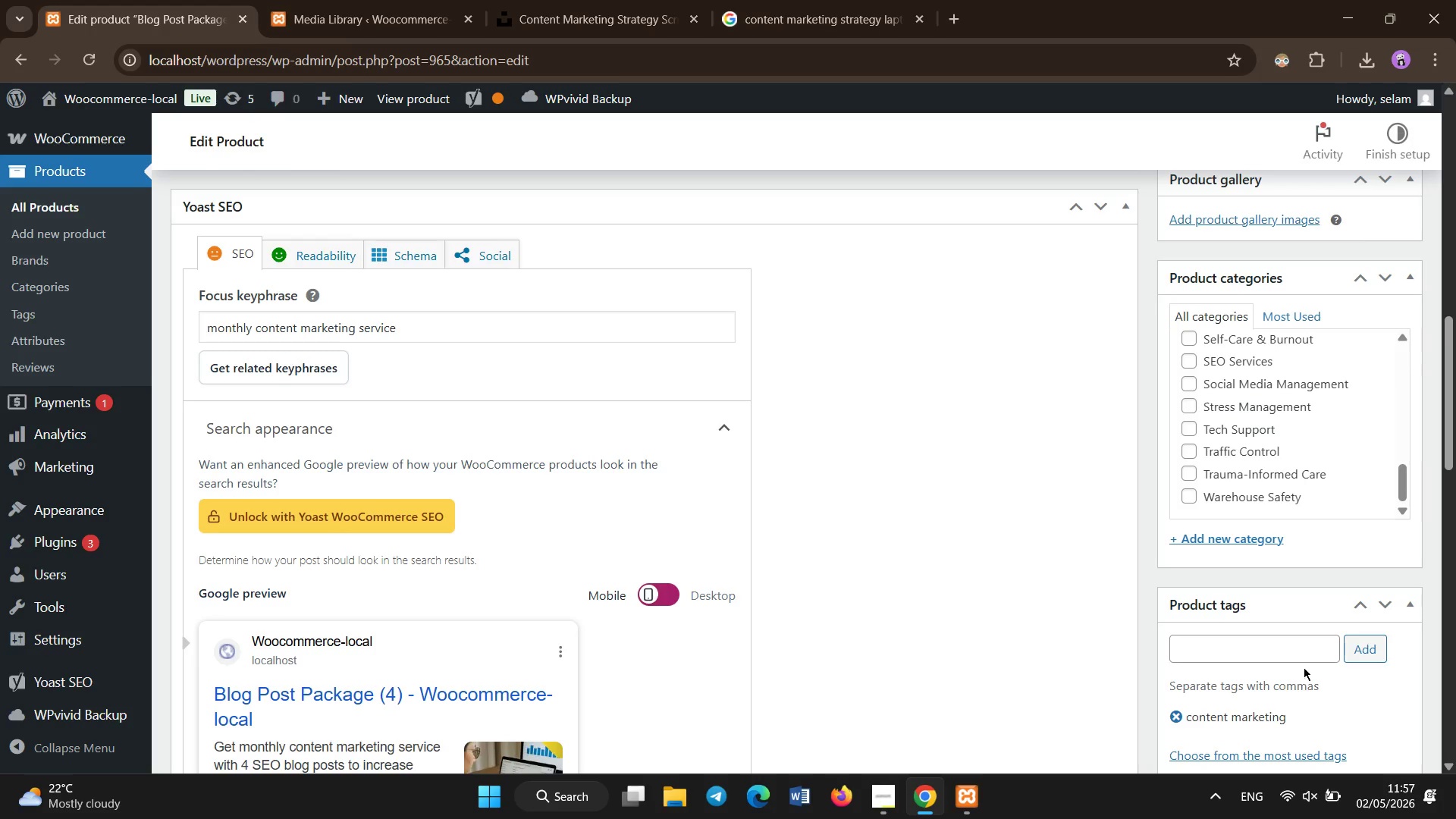 
left_click([1304, 660])
 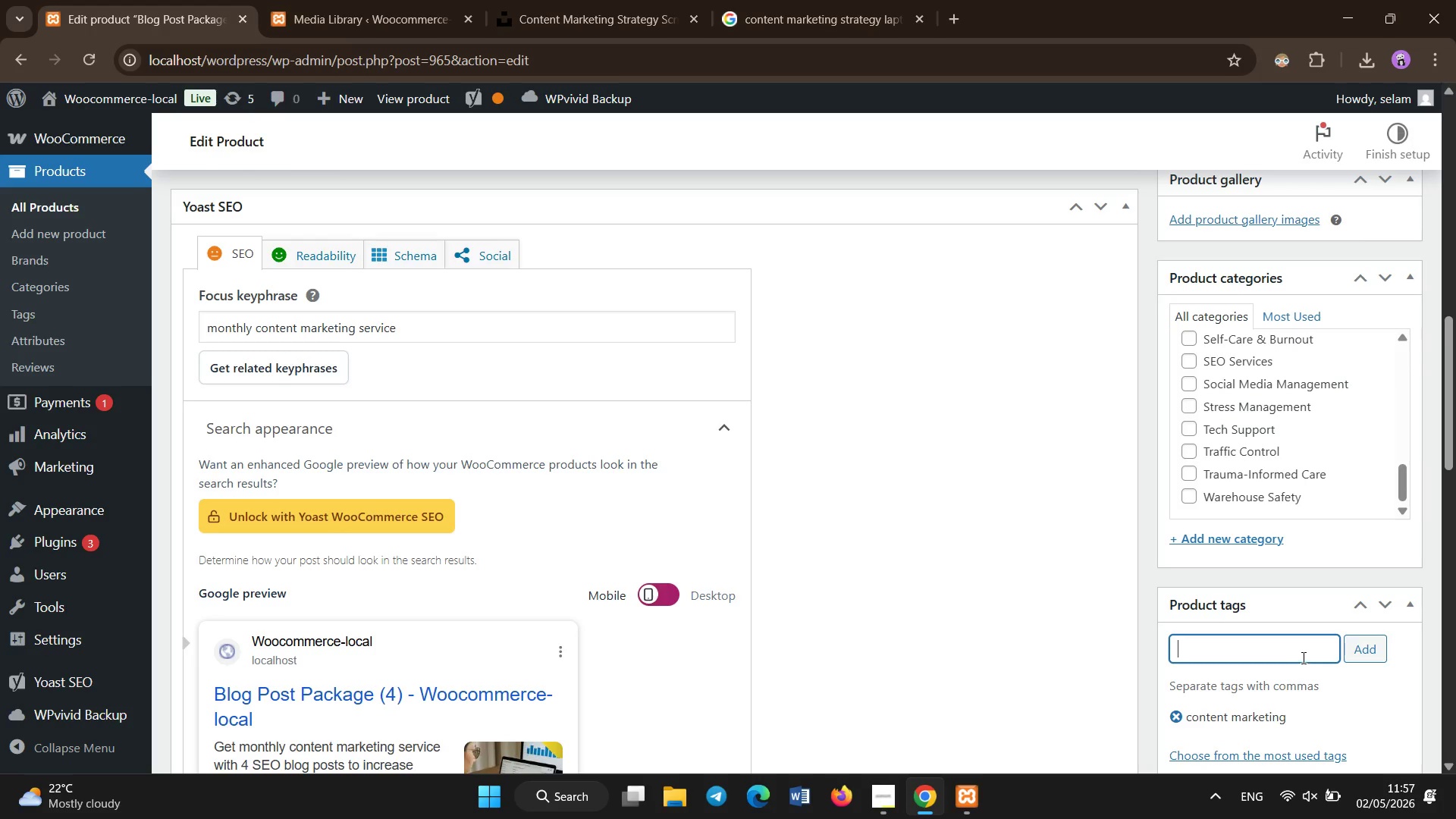 
type(SEO blogging)
 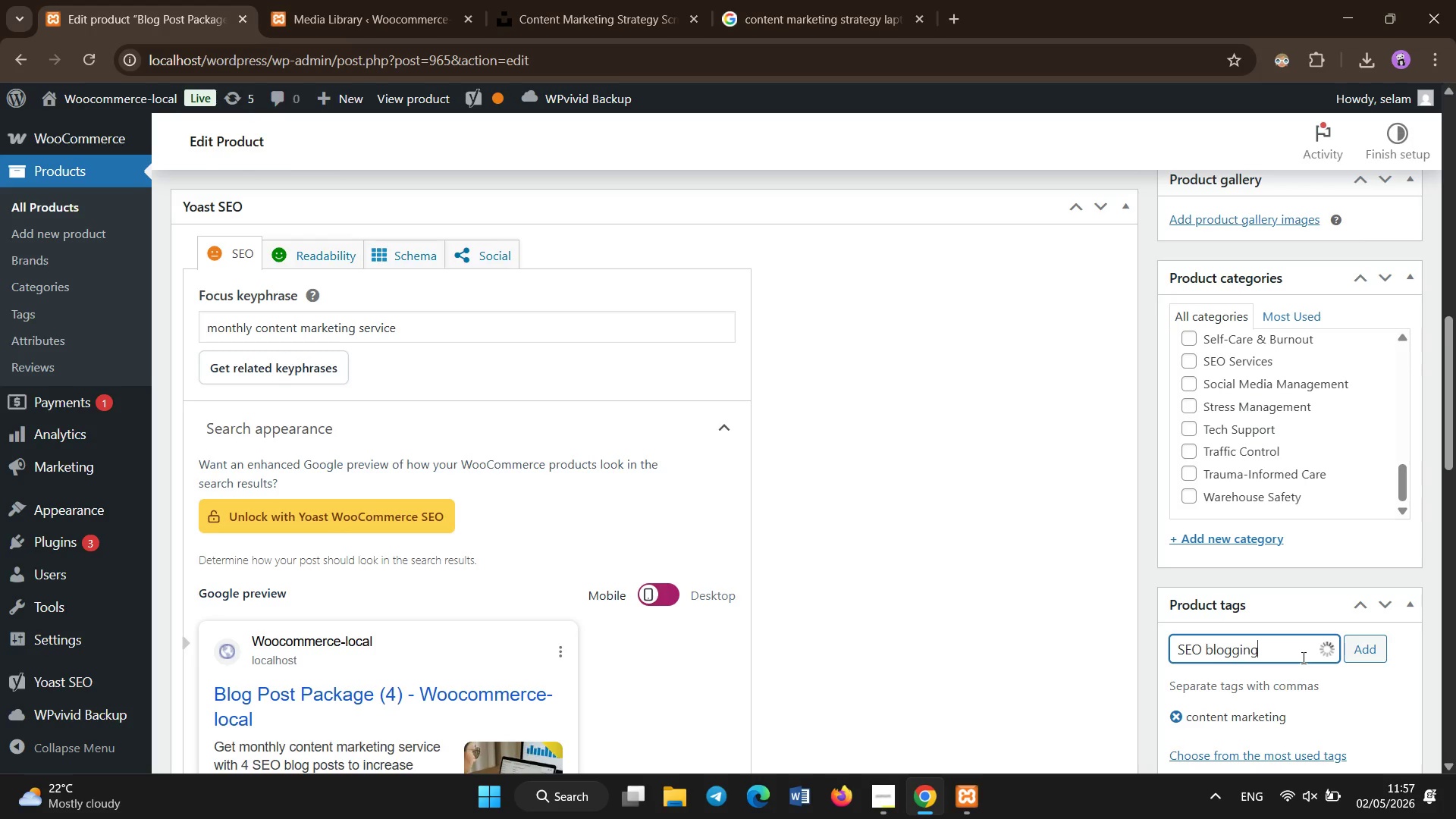 
key(Enter)
 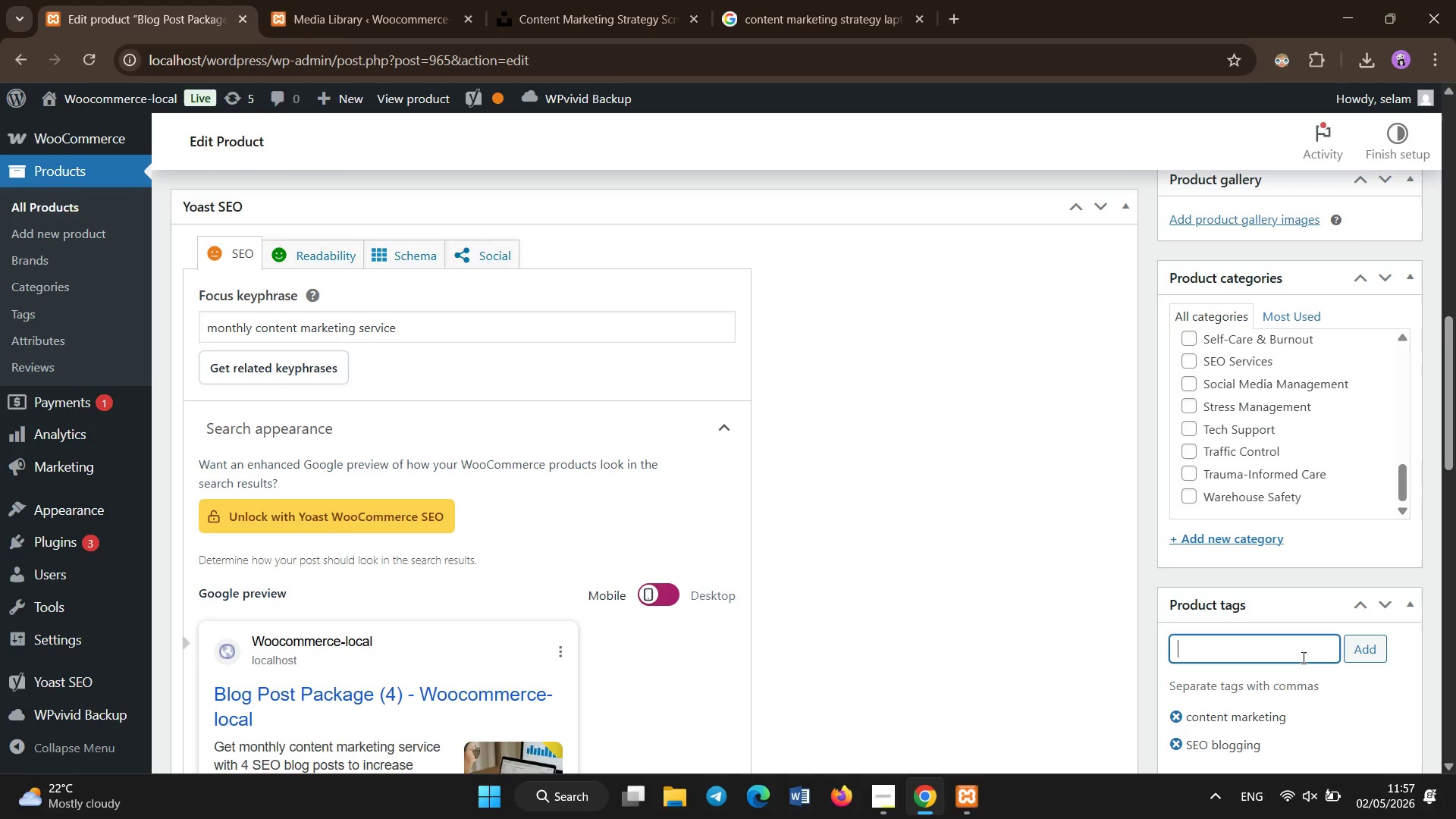 
type(orgain)
key(Backspace)
key(Backspace)
type(nic traffic growth)
 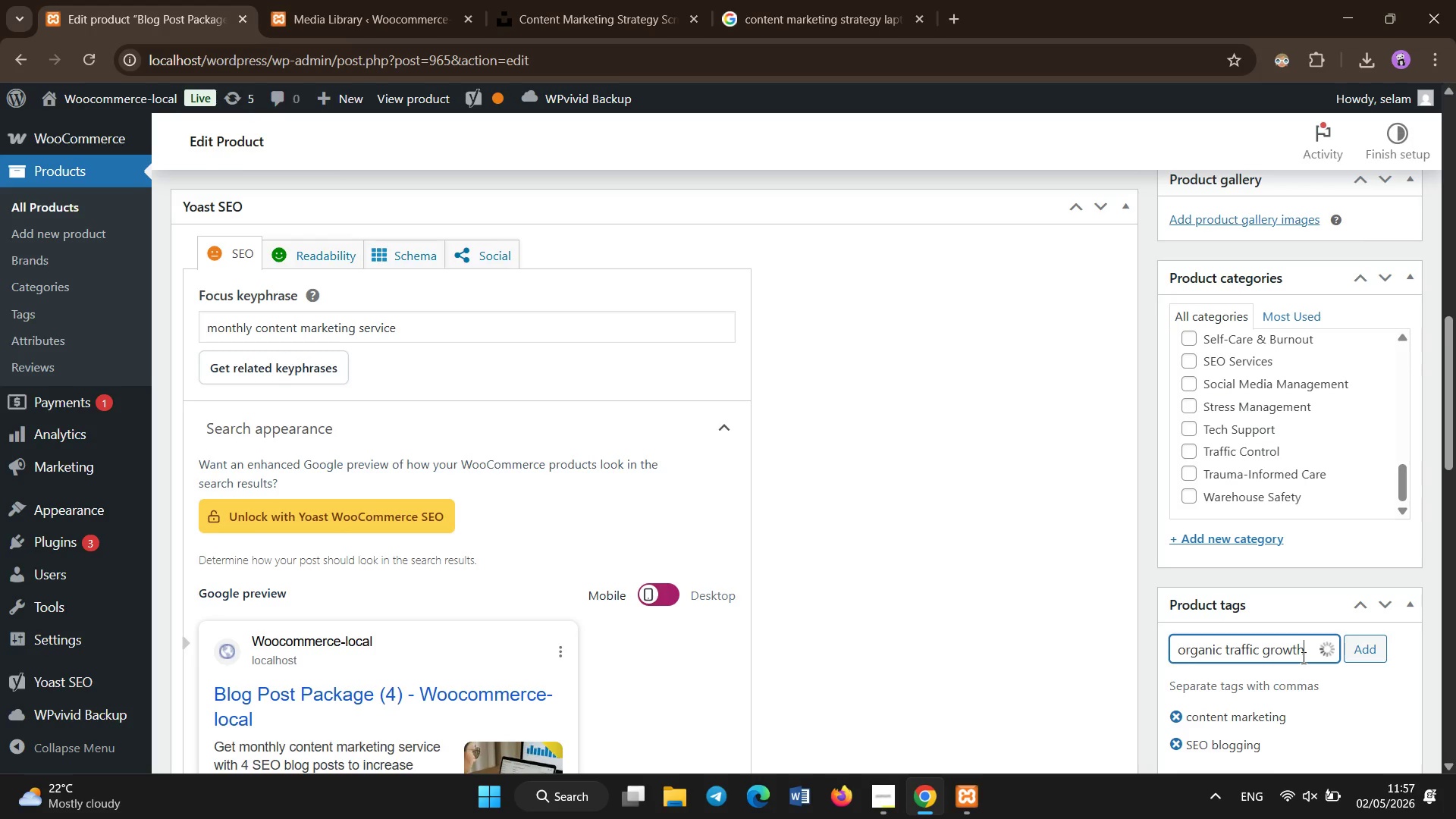 
key(Enter)
 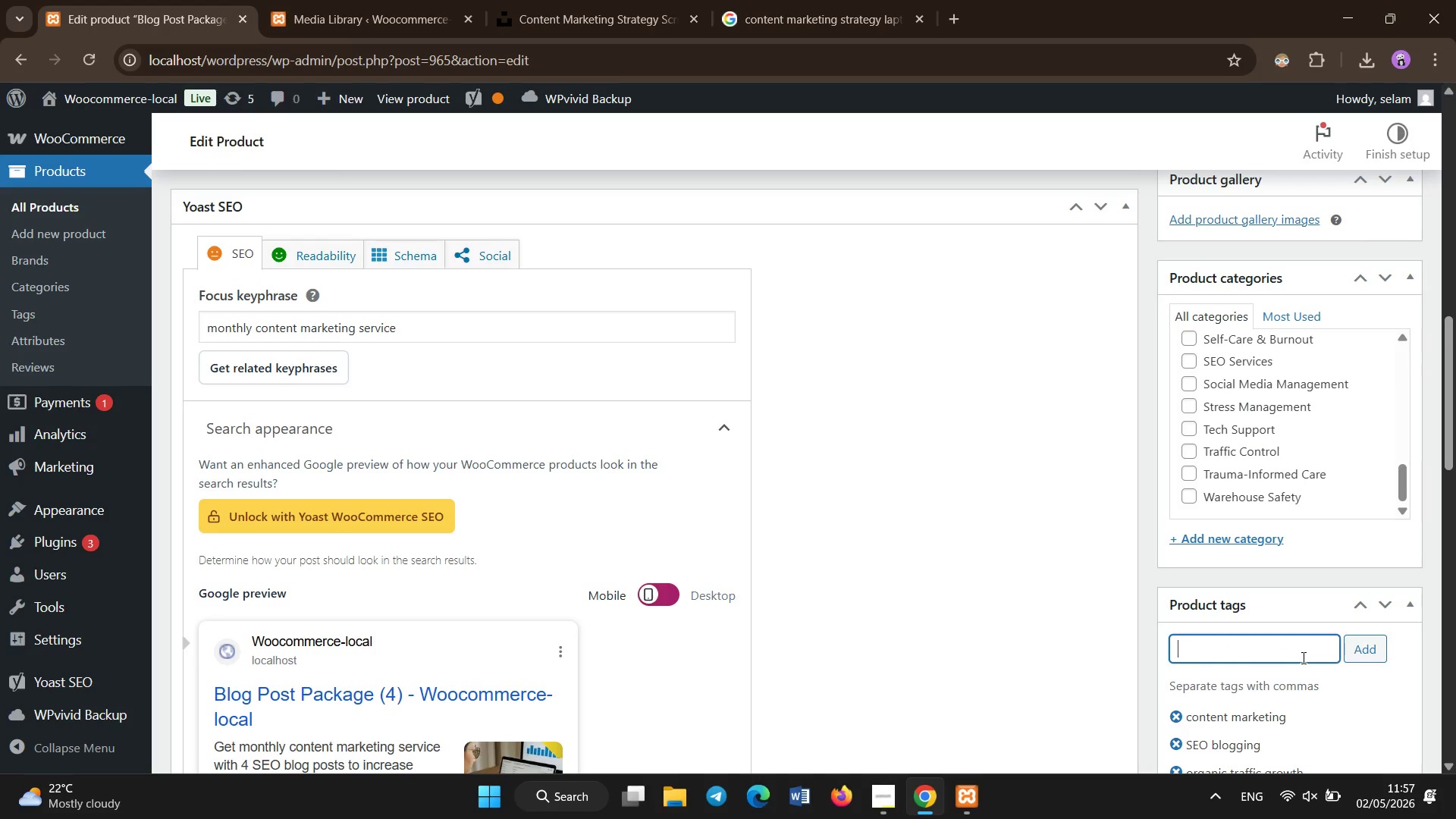 
type(digital marketing)
 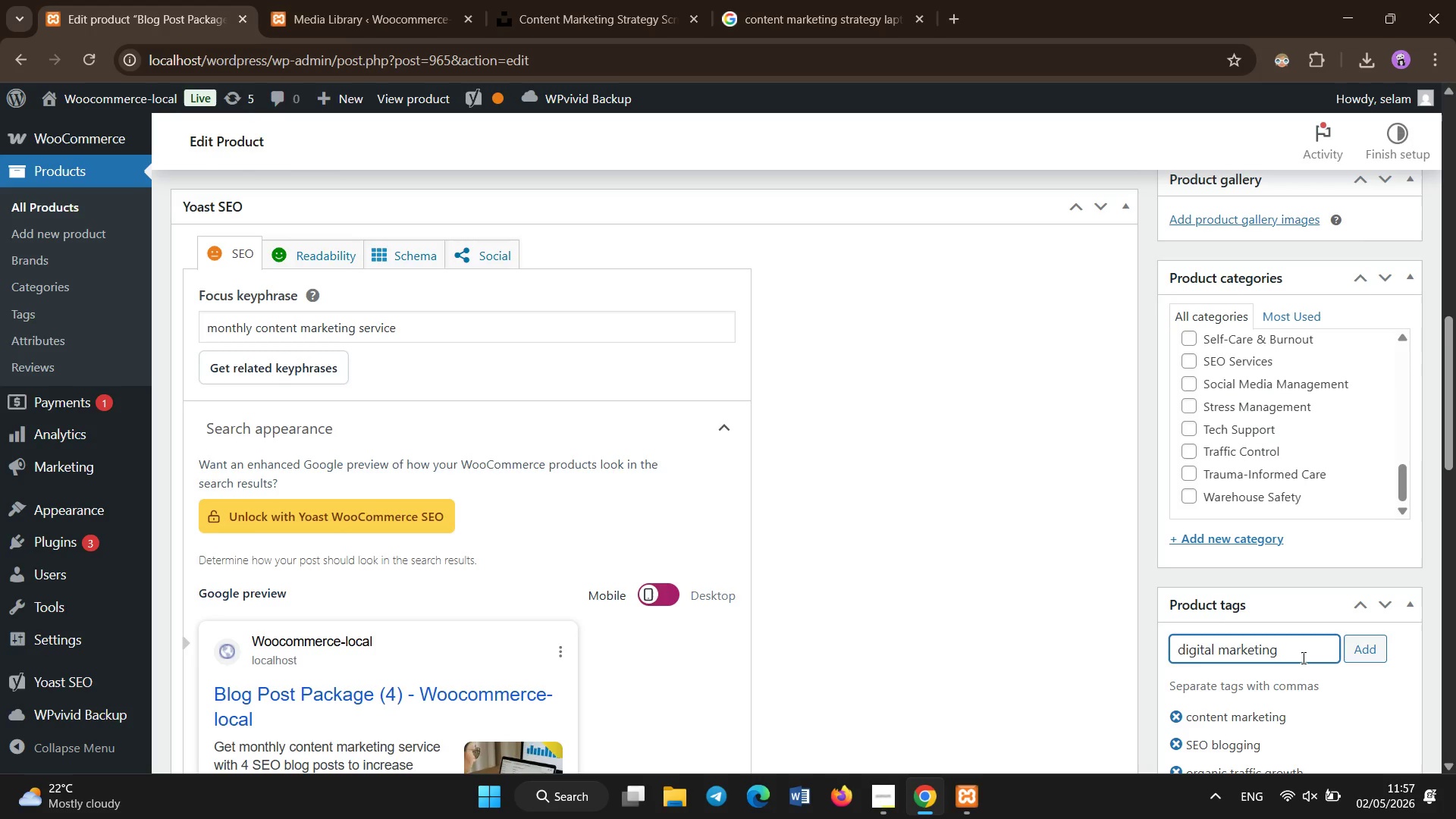 
key(Enter)
 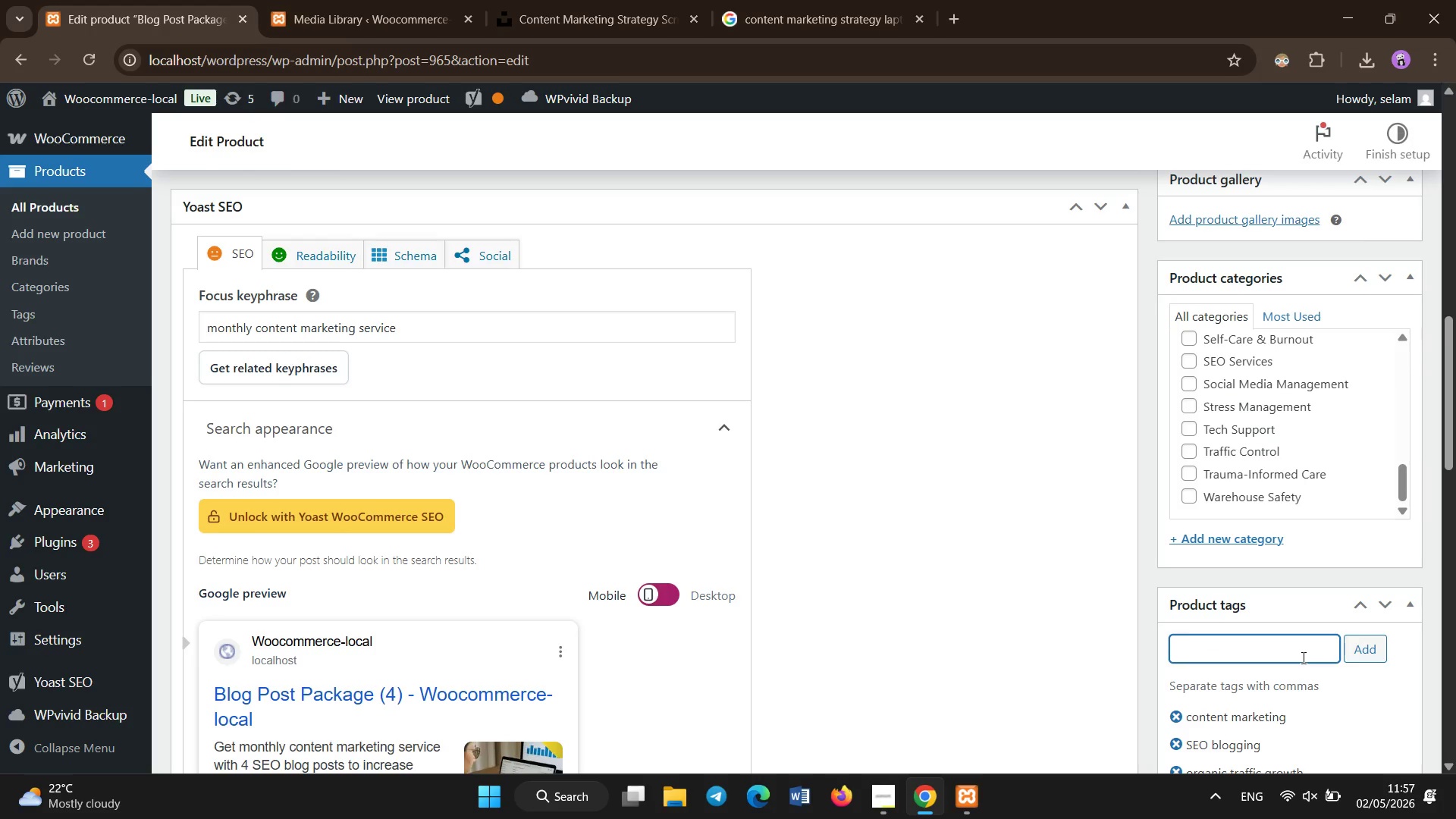 
scroll: coordinate [1332, 612], scroll_direction: up, amount: 17.0
 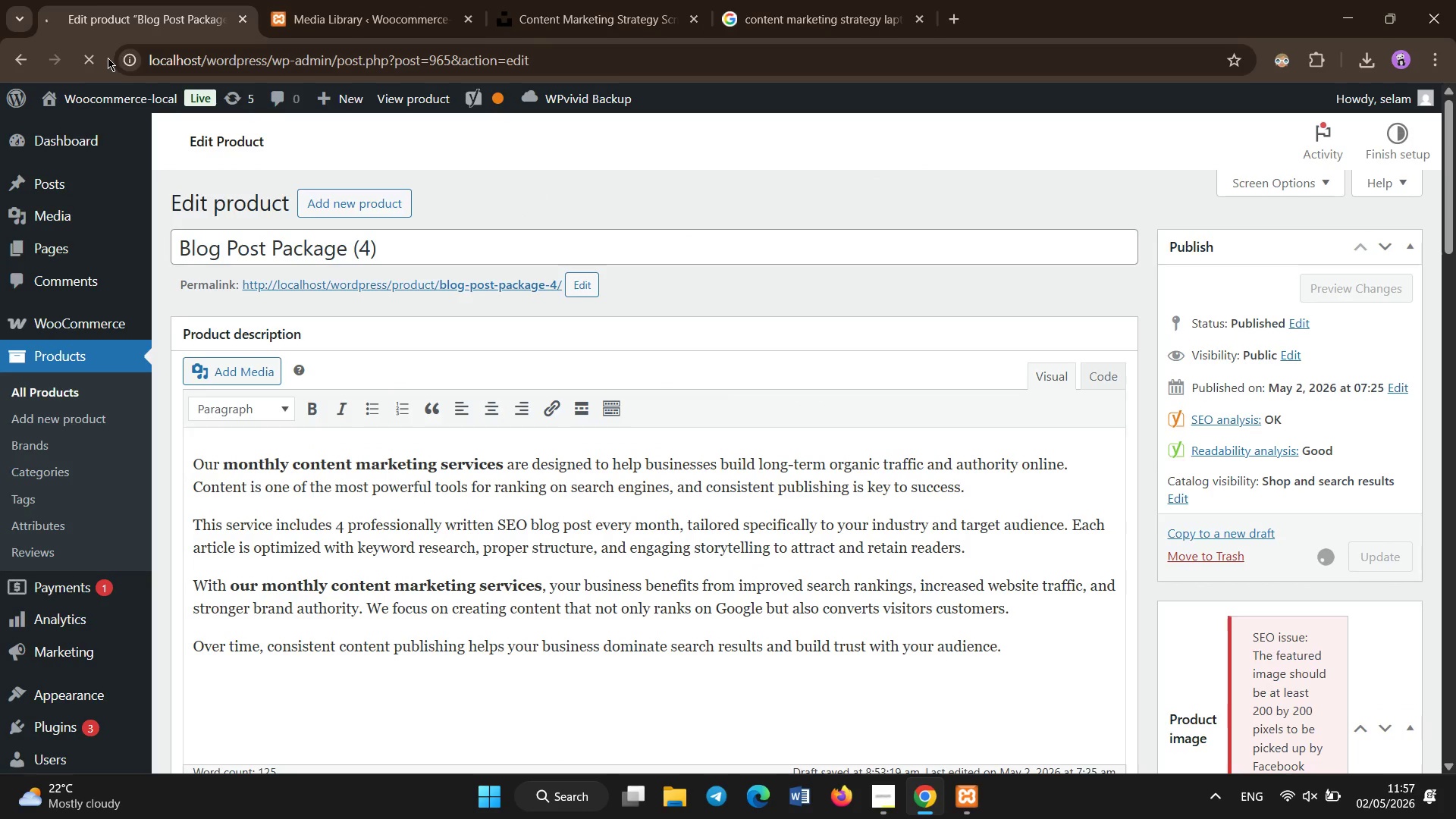 
wait(5.67)
 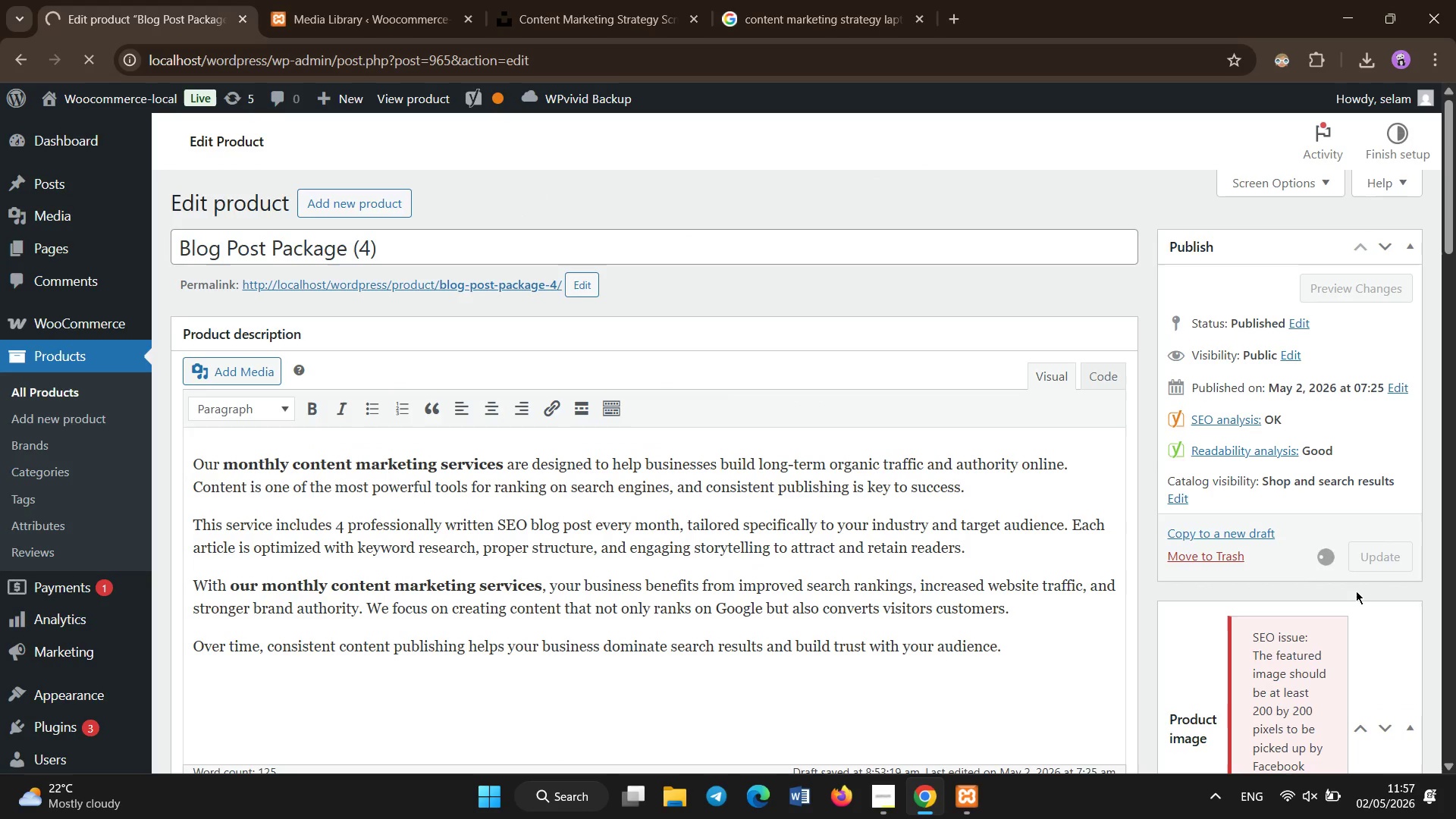 
right_click([77, 156])
 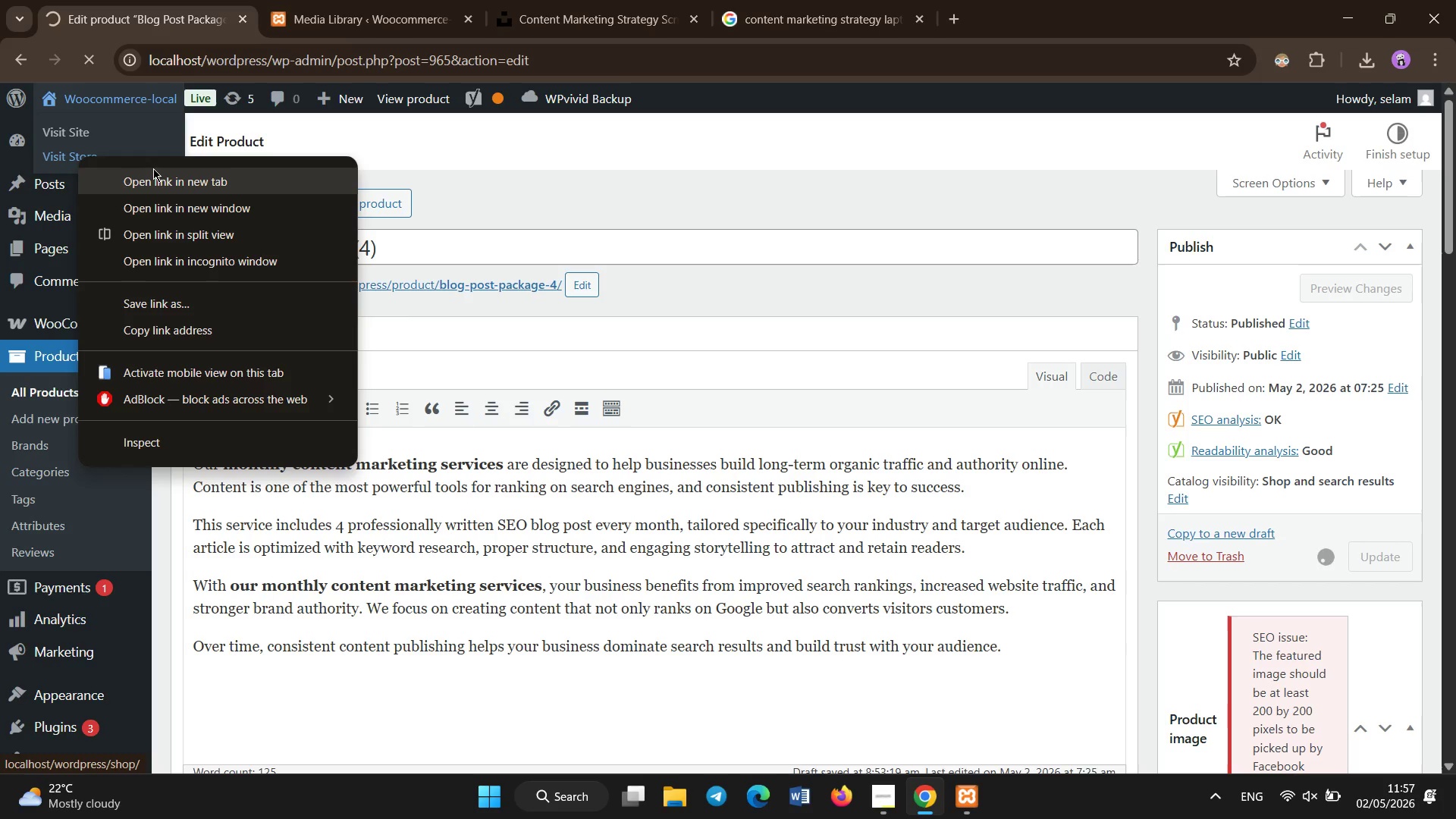 
left_click([153, 170])
 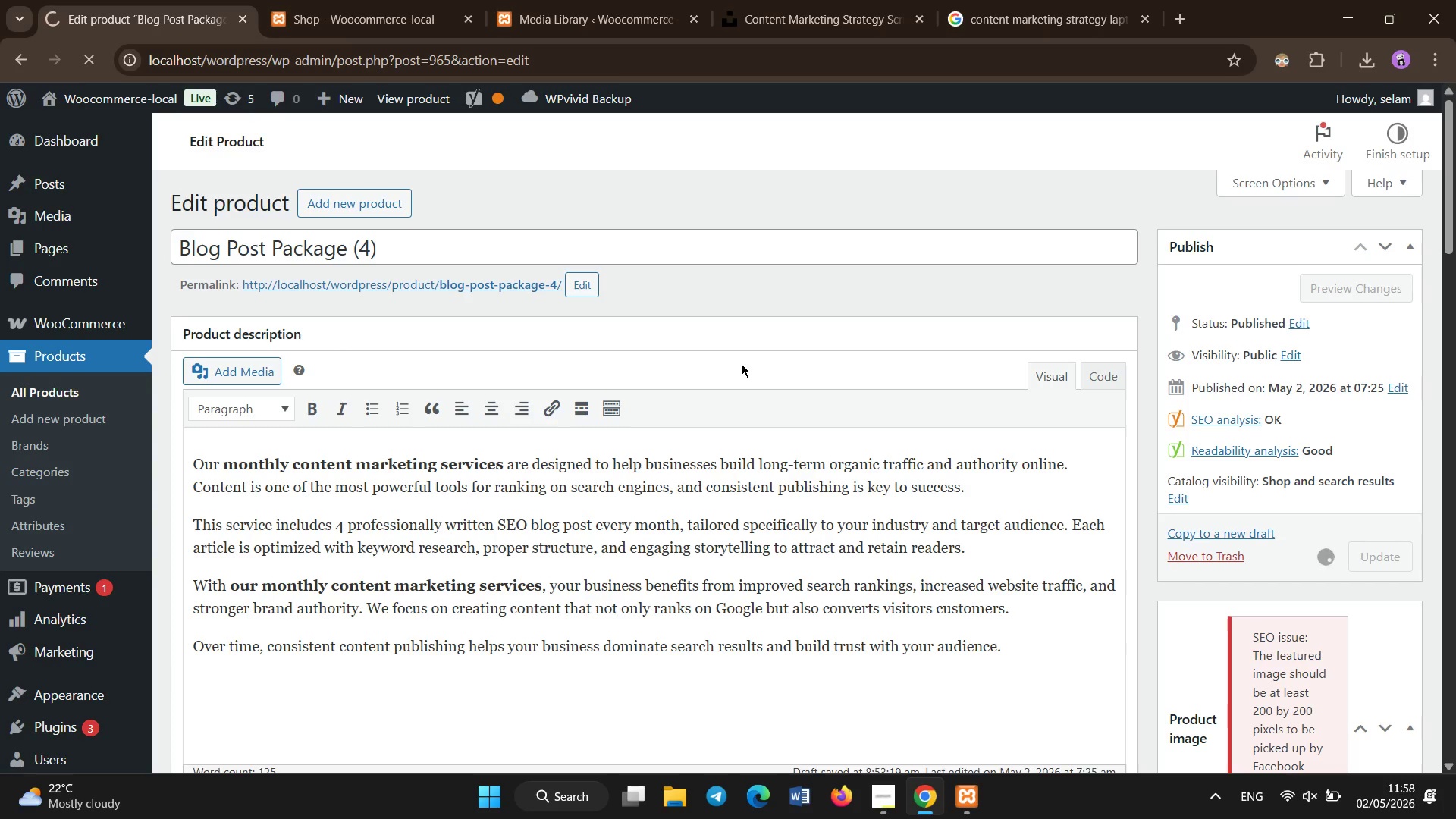 
wait(32.74)
 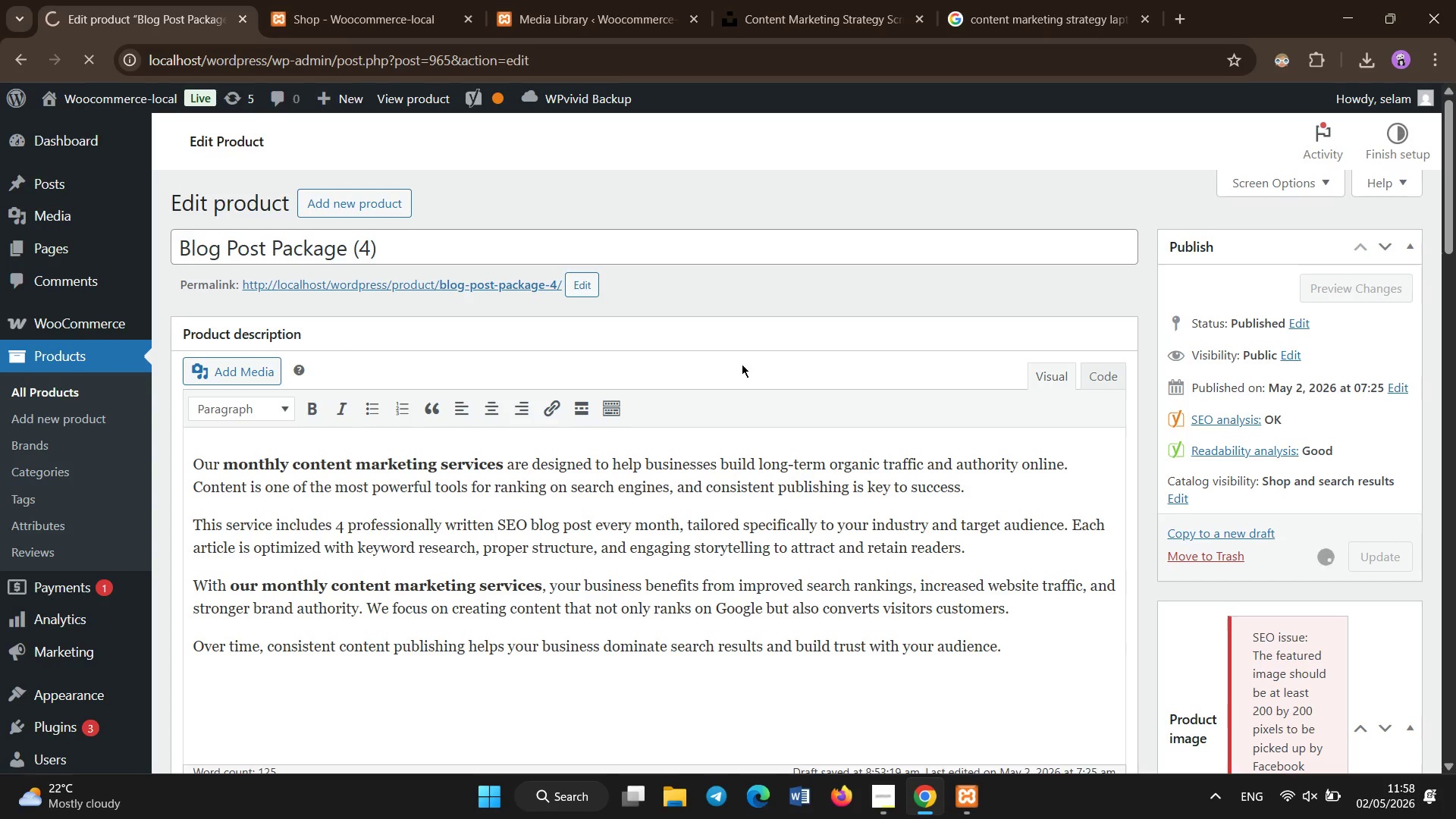 
left_click([447, 0])
 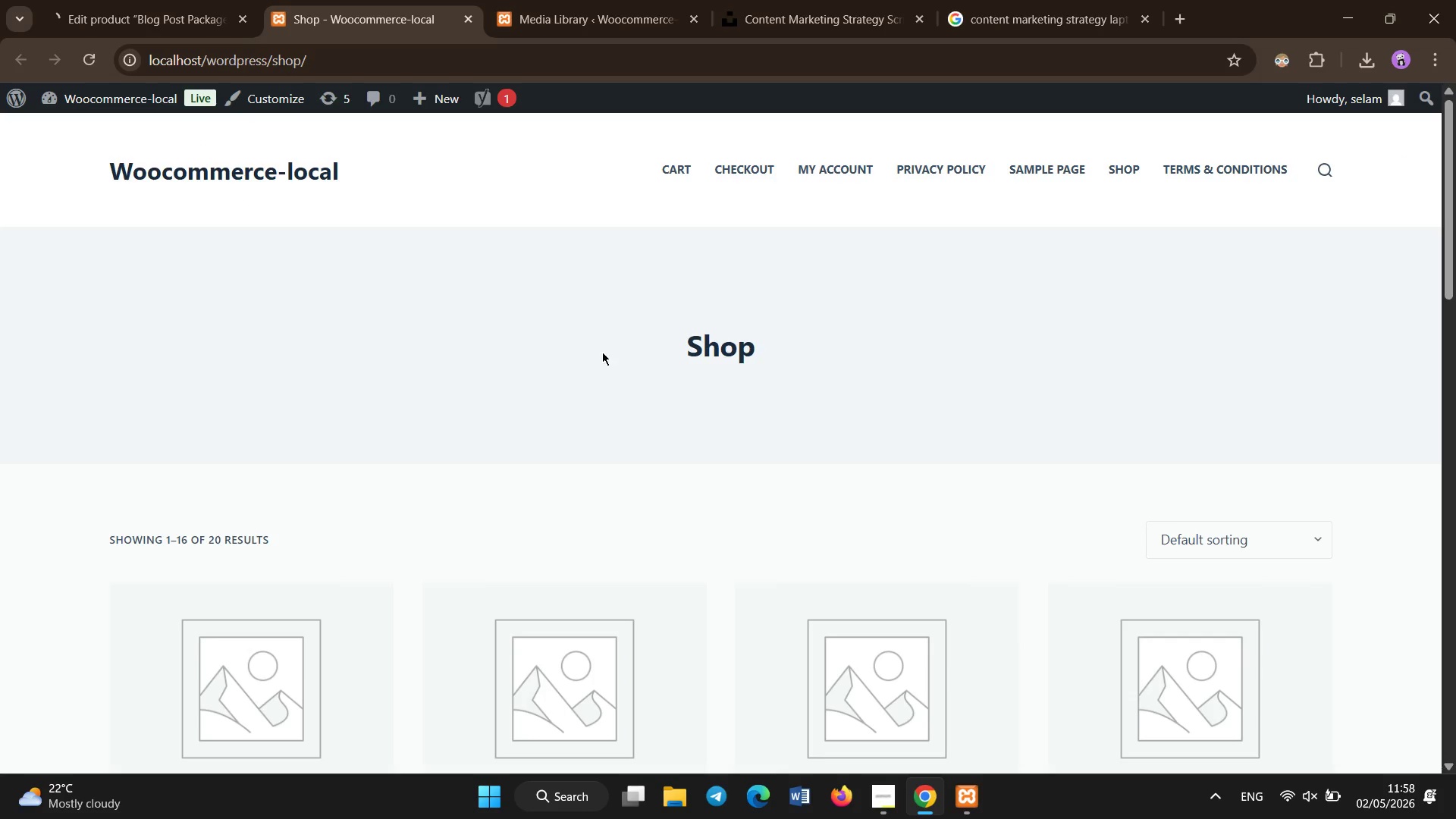 
scroll: coordinate [606, 358], scroll_direction: down, amount: 22.0
 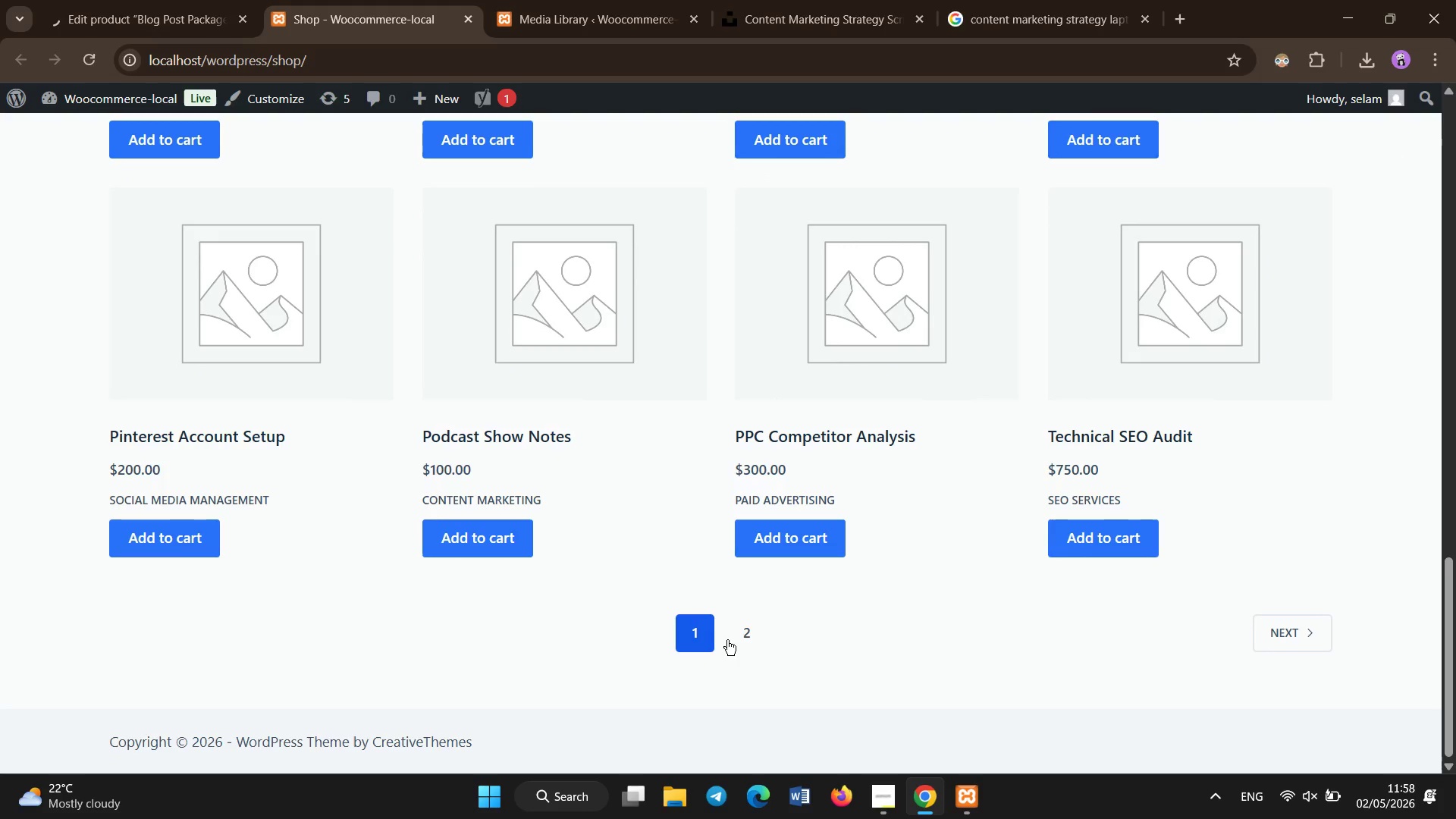 
left_click([738, 636])
 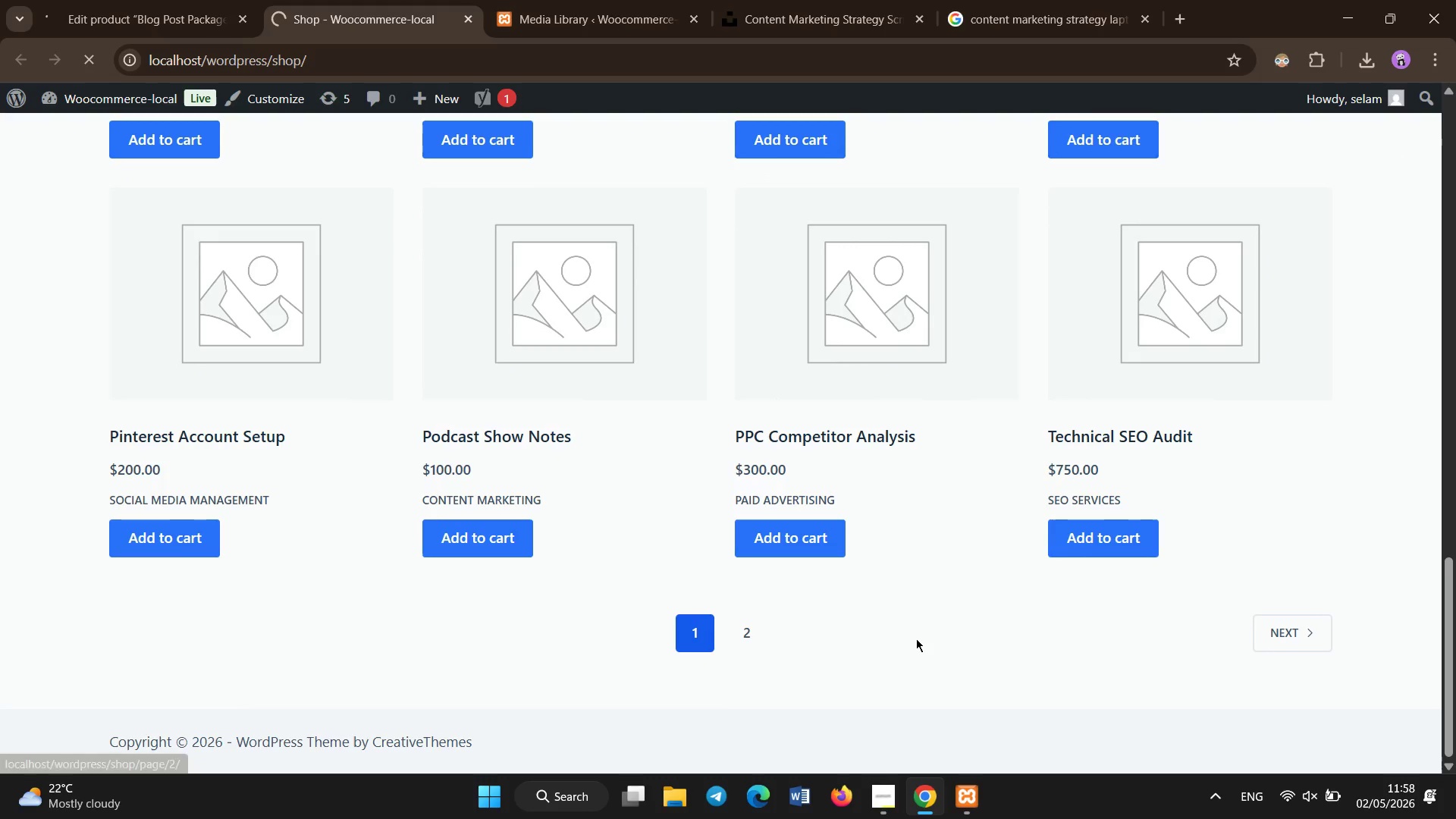 
scroll: coordinate [918, 643], scroll_direction: up, amount: 5.0
 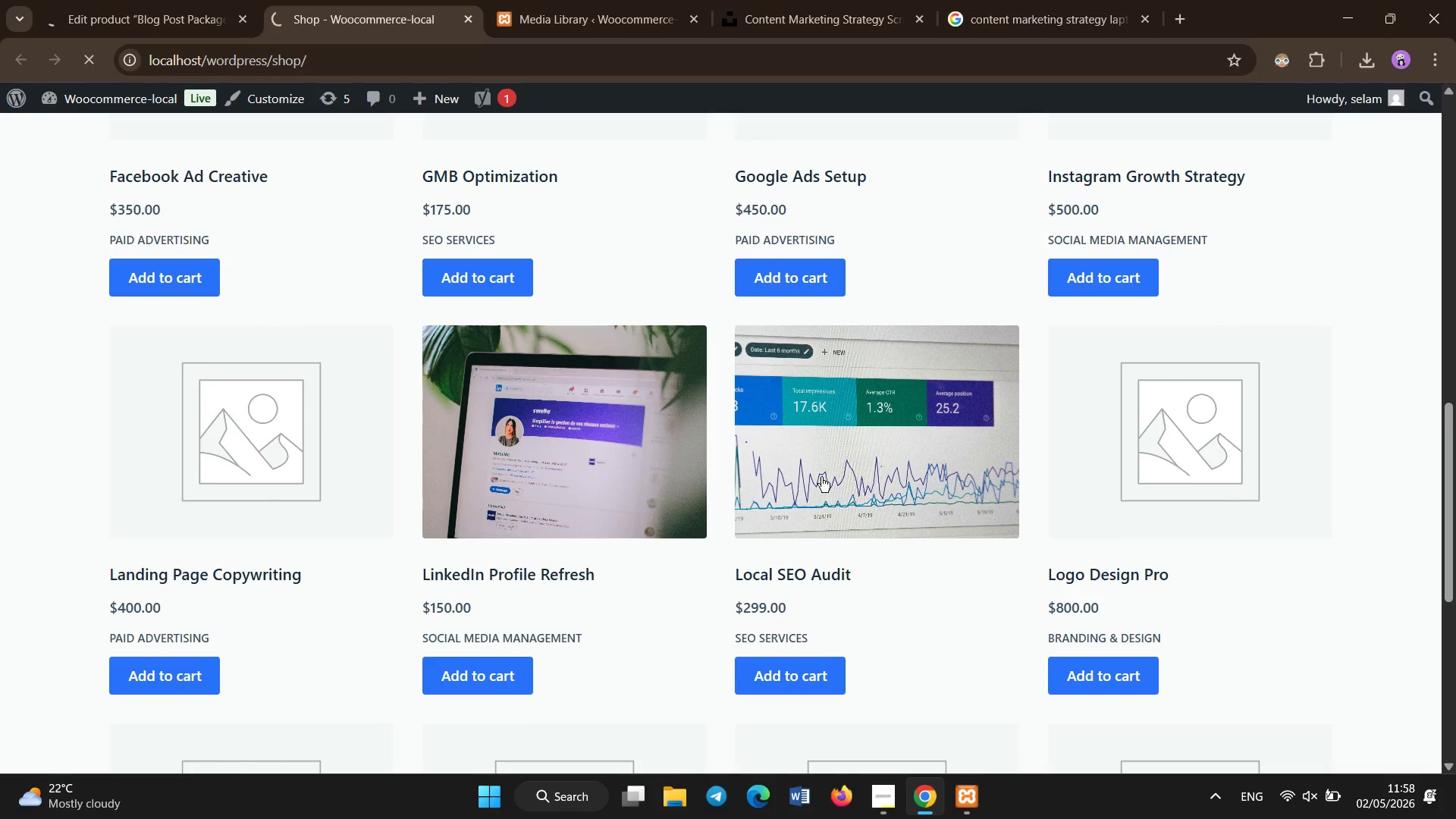 
left_click([821, 477])
 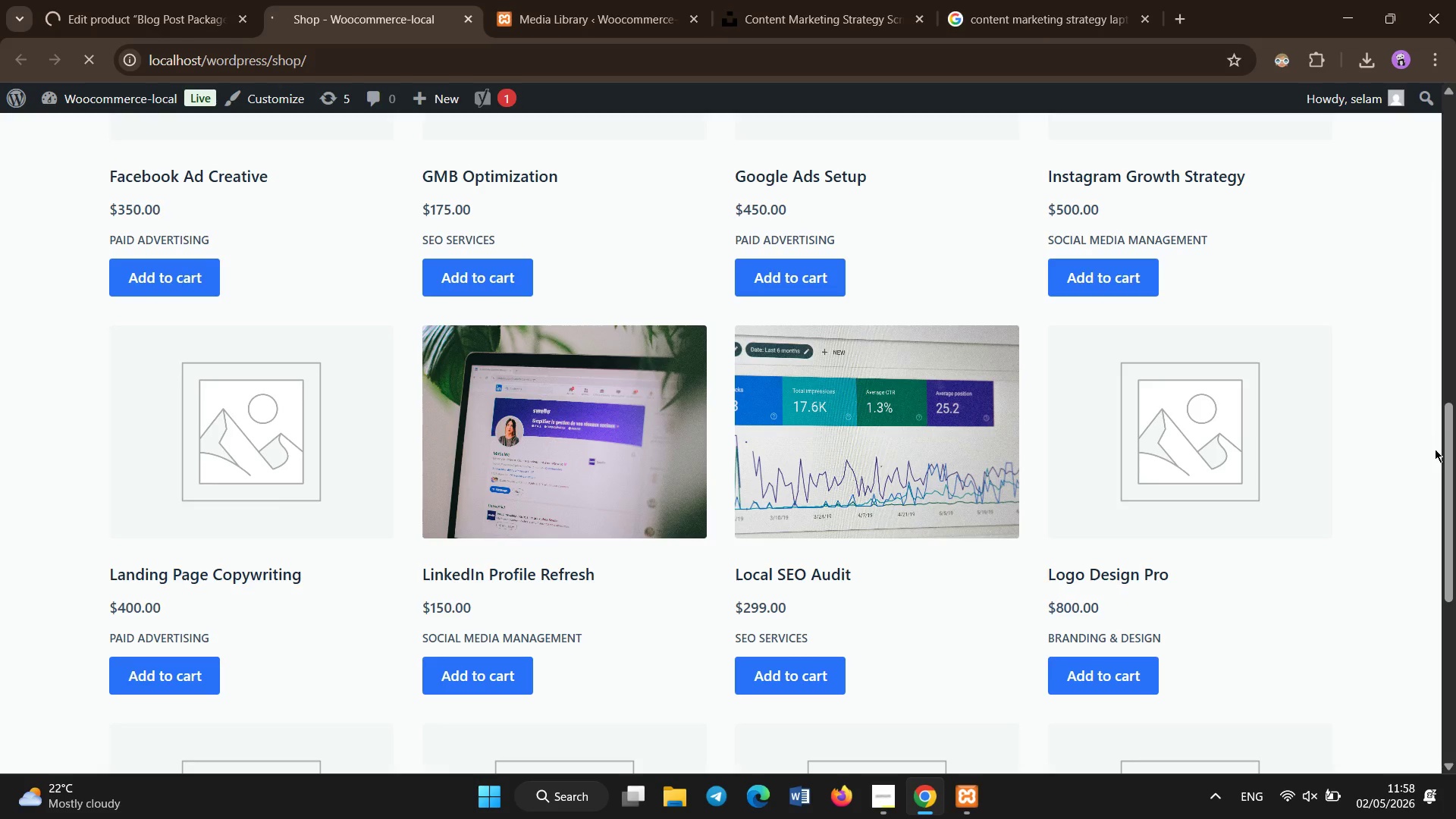 
wait(5.5)
 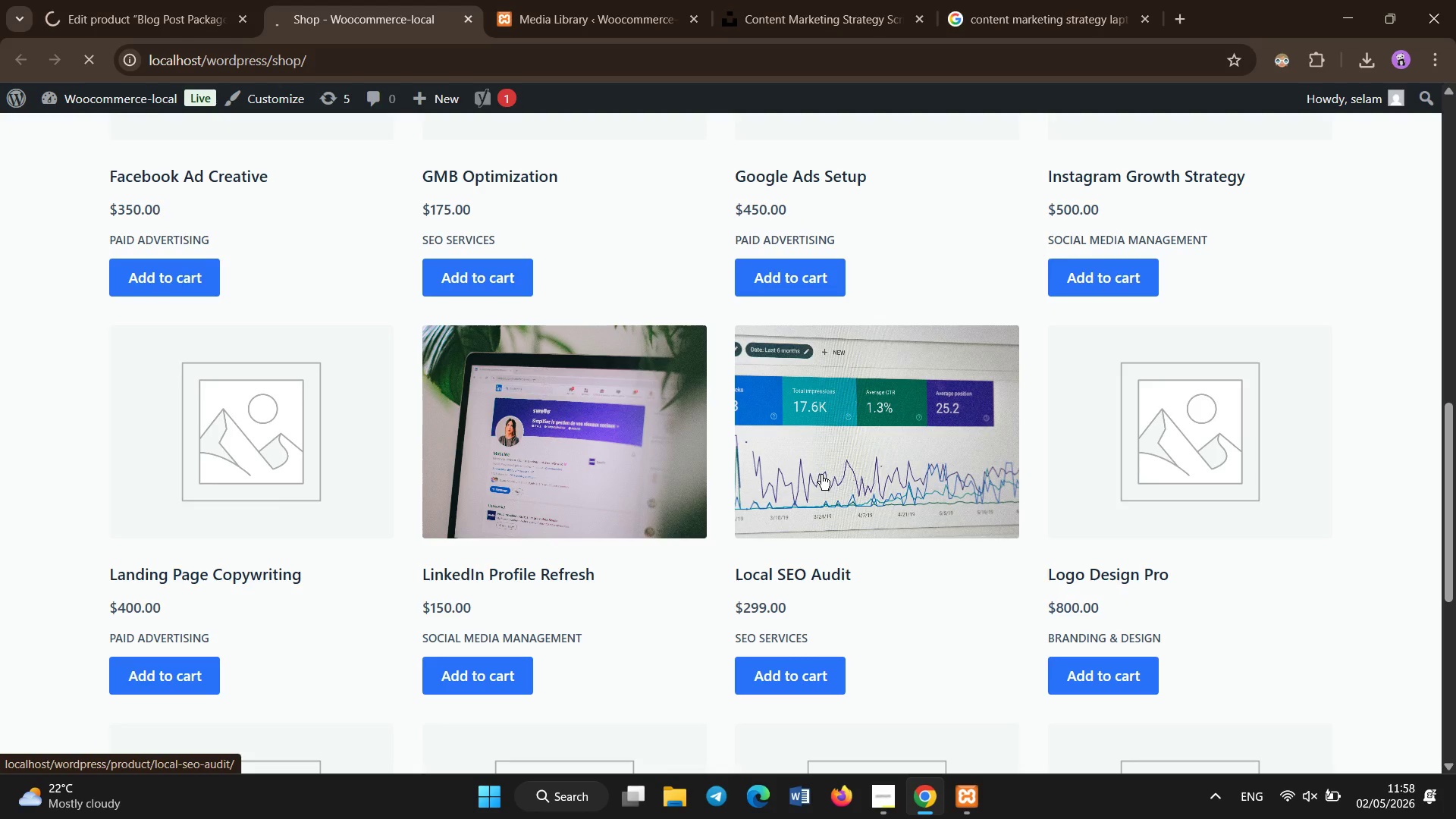 
scroll: coordinate [1352, 313], scroll_direction: up, amount: 13.0
 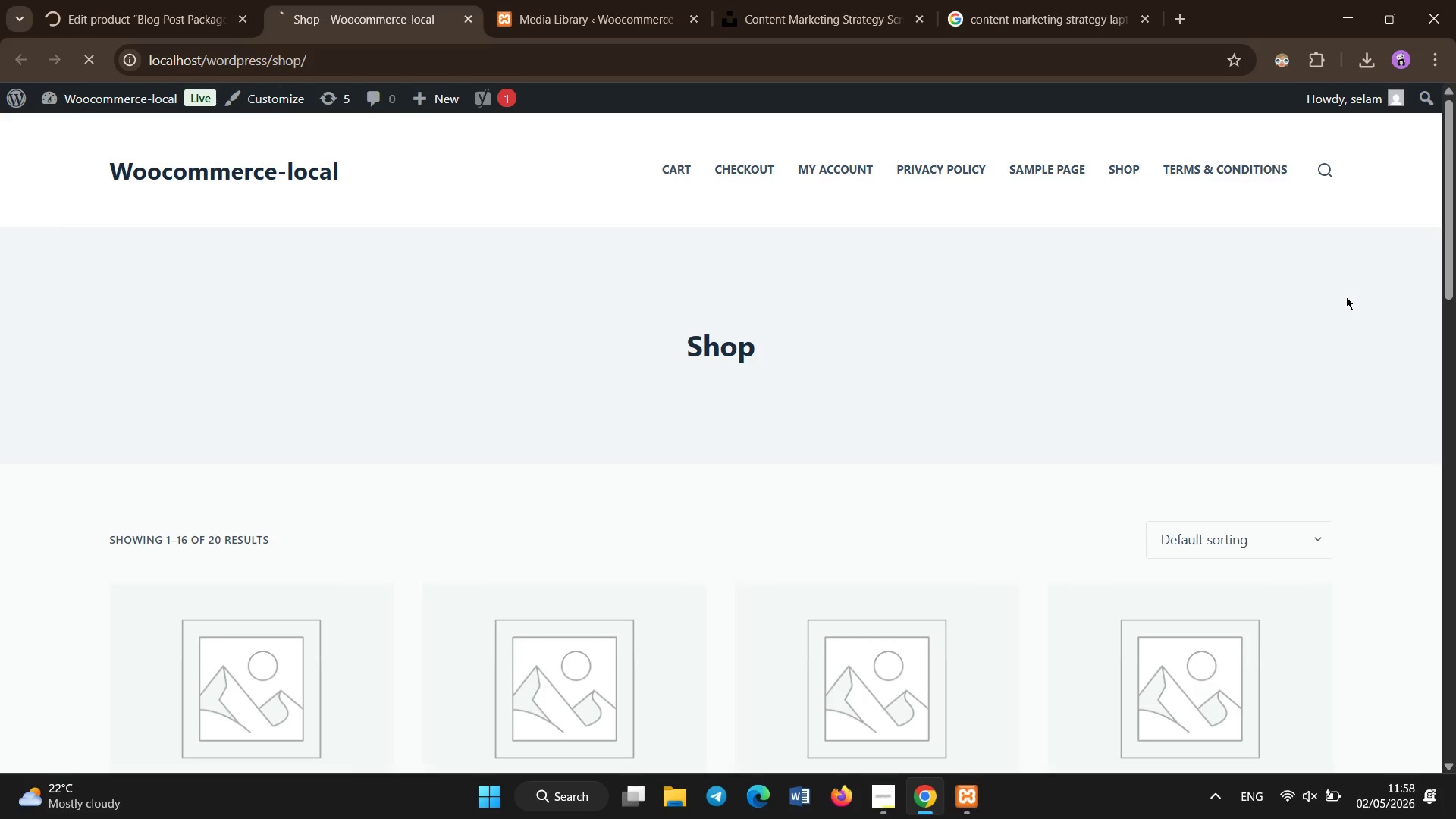 
wait(9.23)
 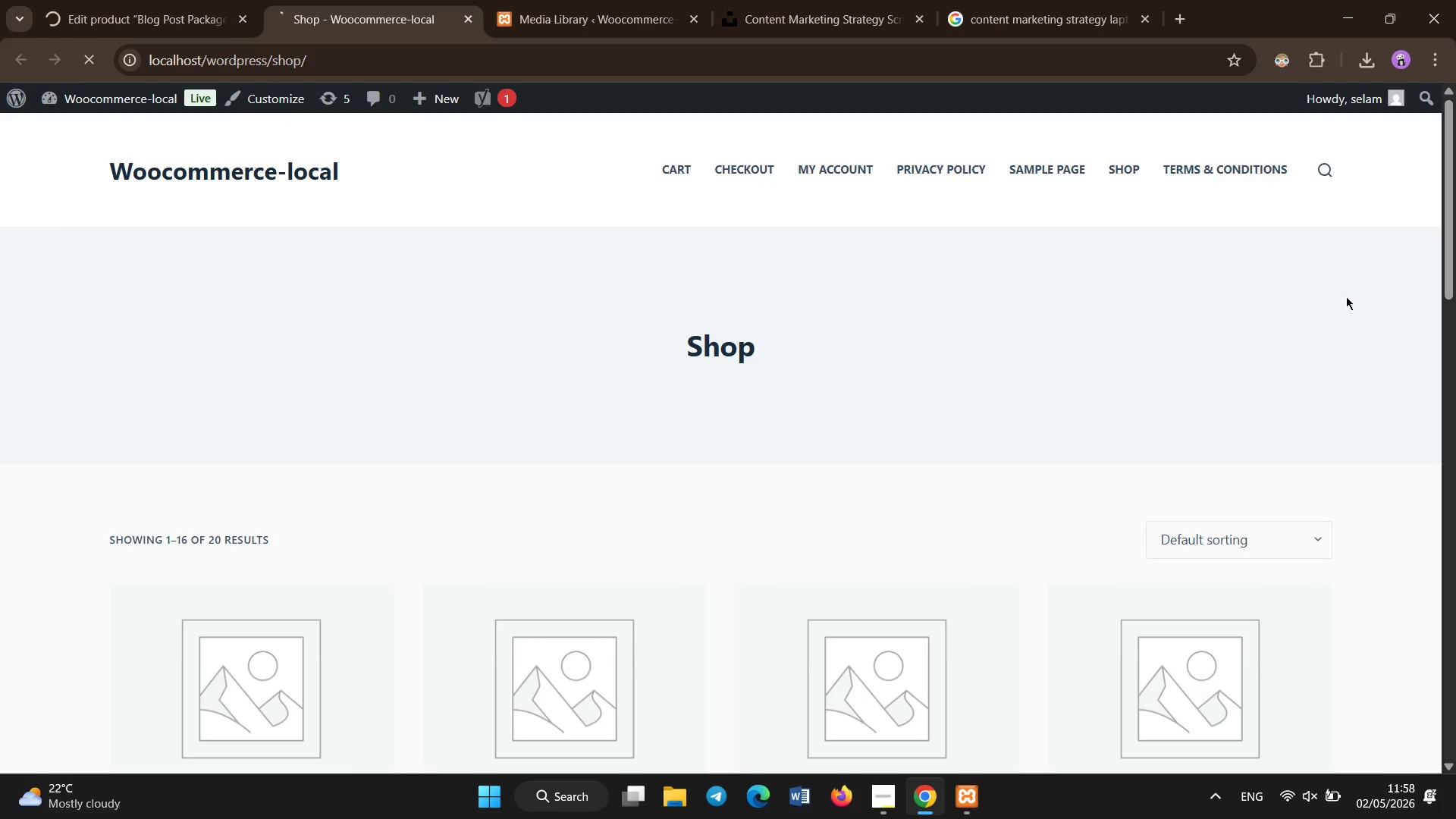 
left_click([229, 0])
 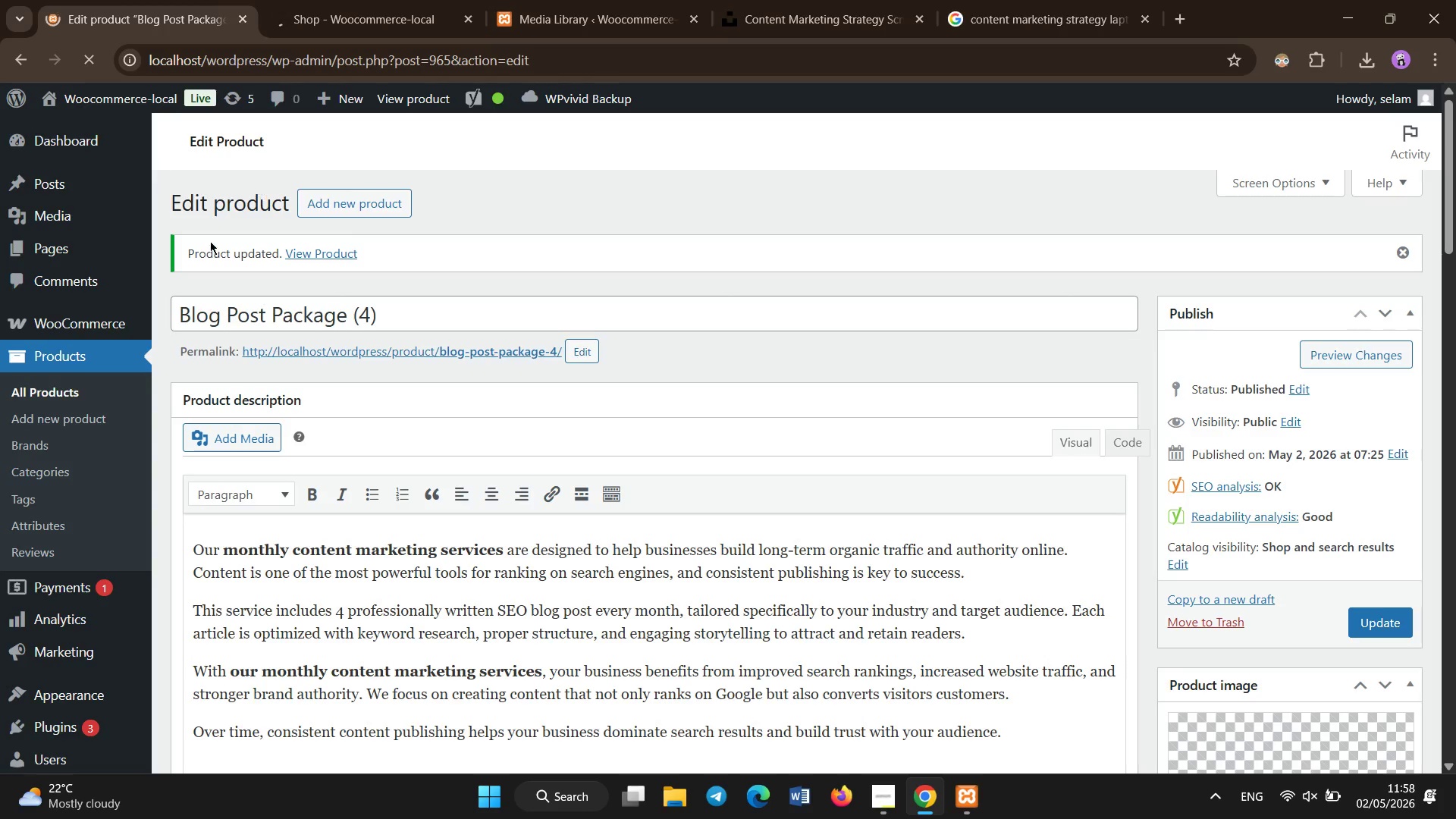 
left_click([105, 388])
 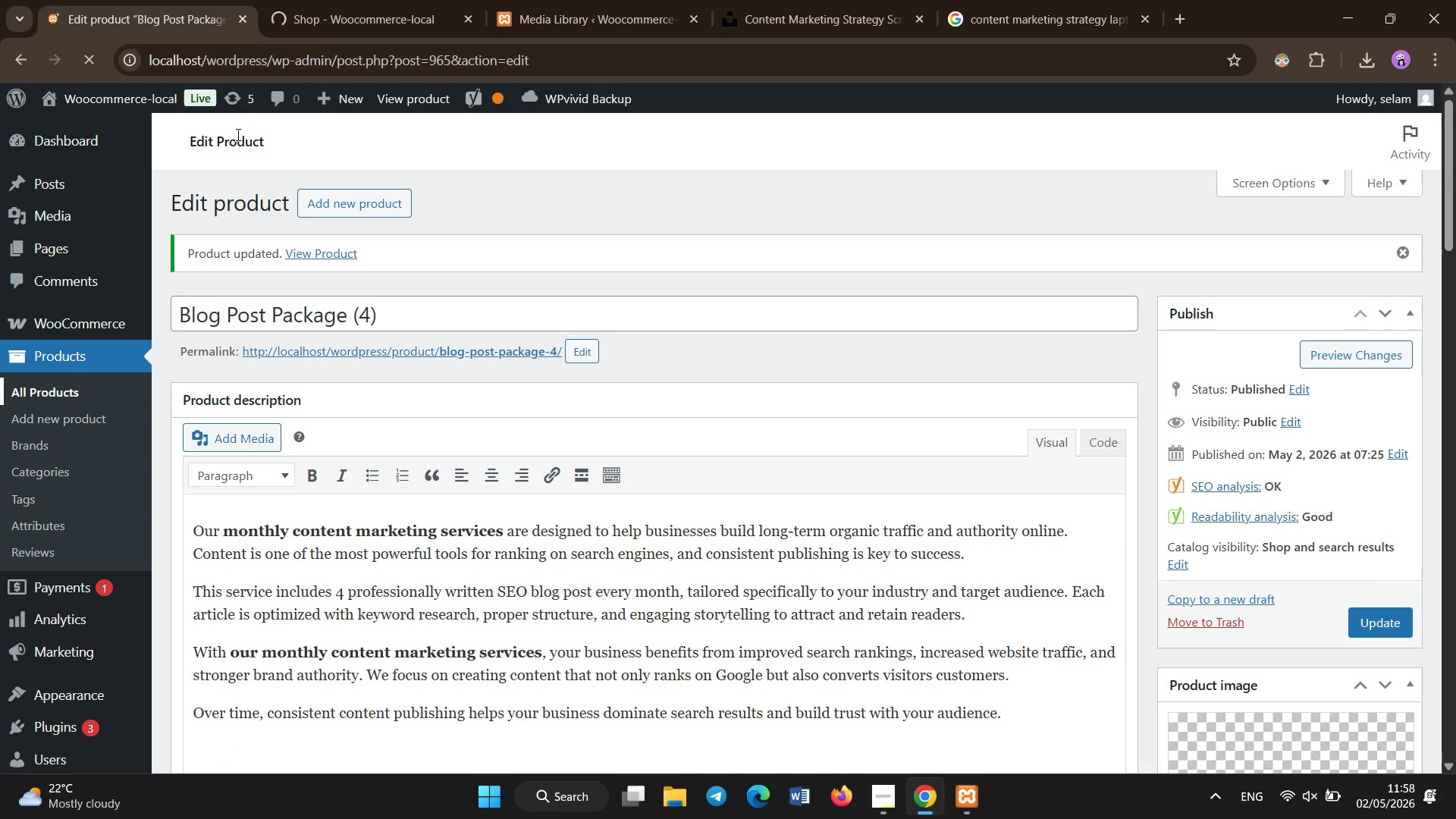 
left_click([326, 10])
 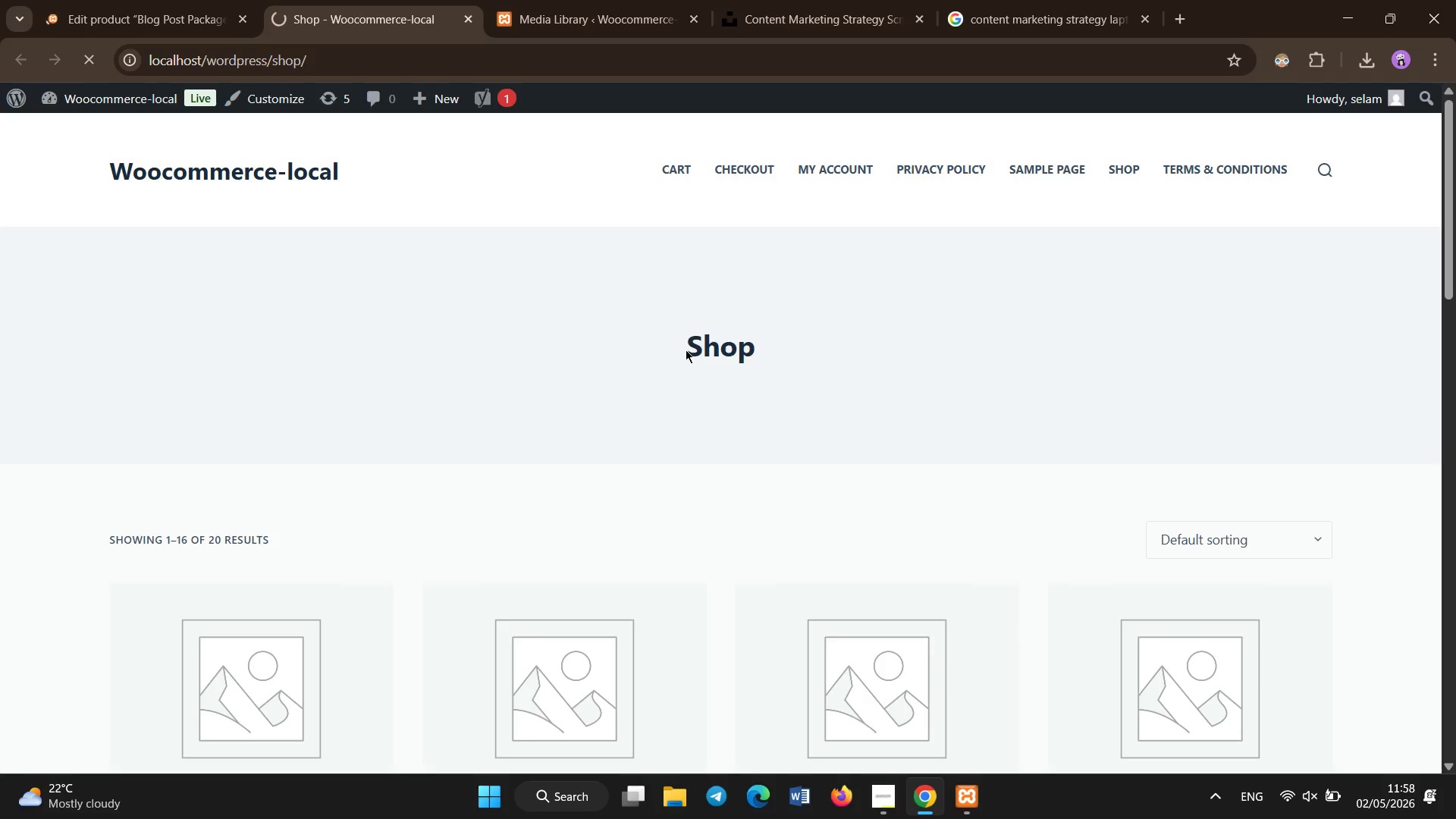 
scroll: coordinate [999, 494], scroll_direction: down, amount: 12.0
 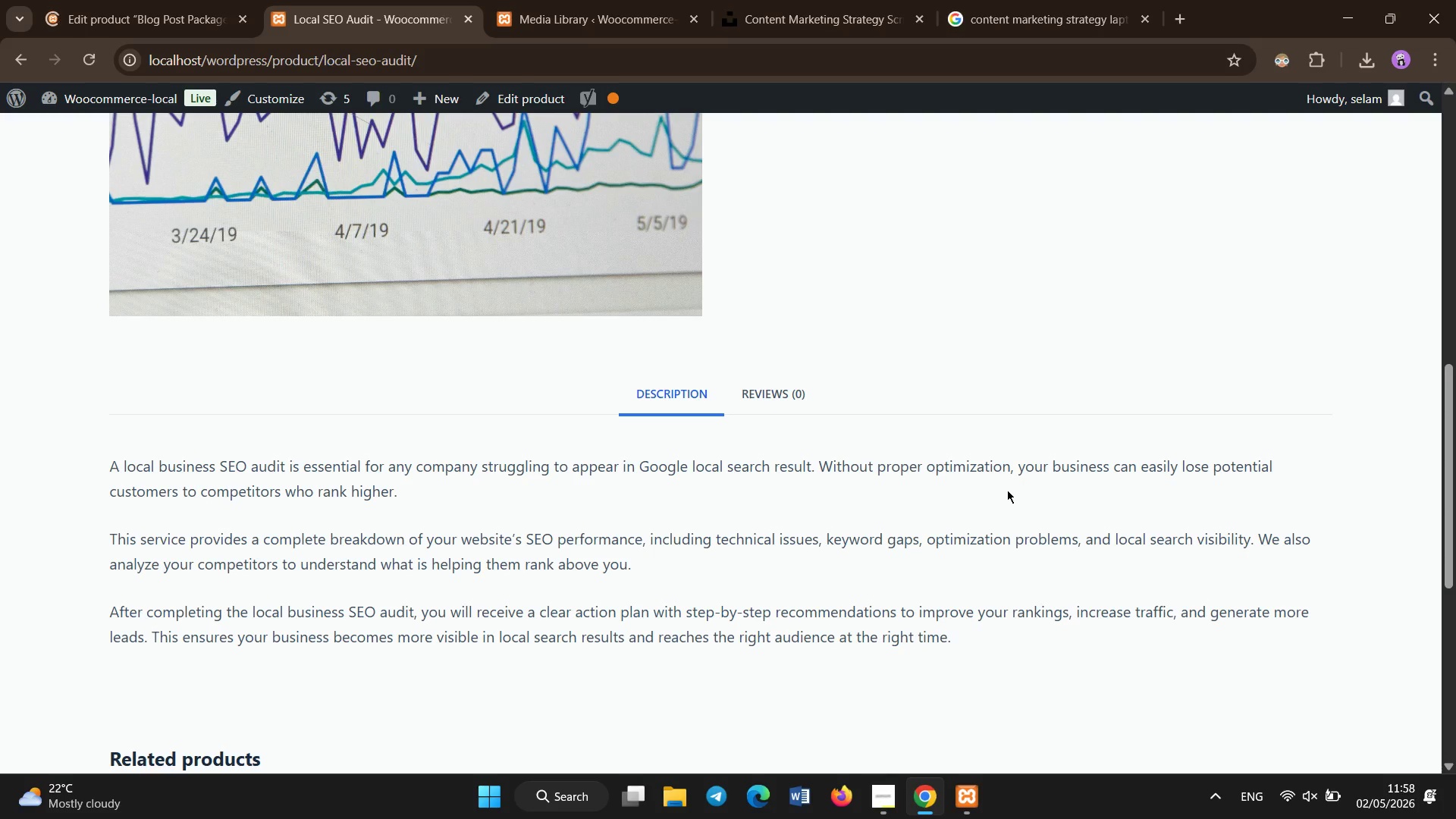 
wait(5.23)
 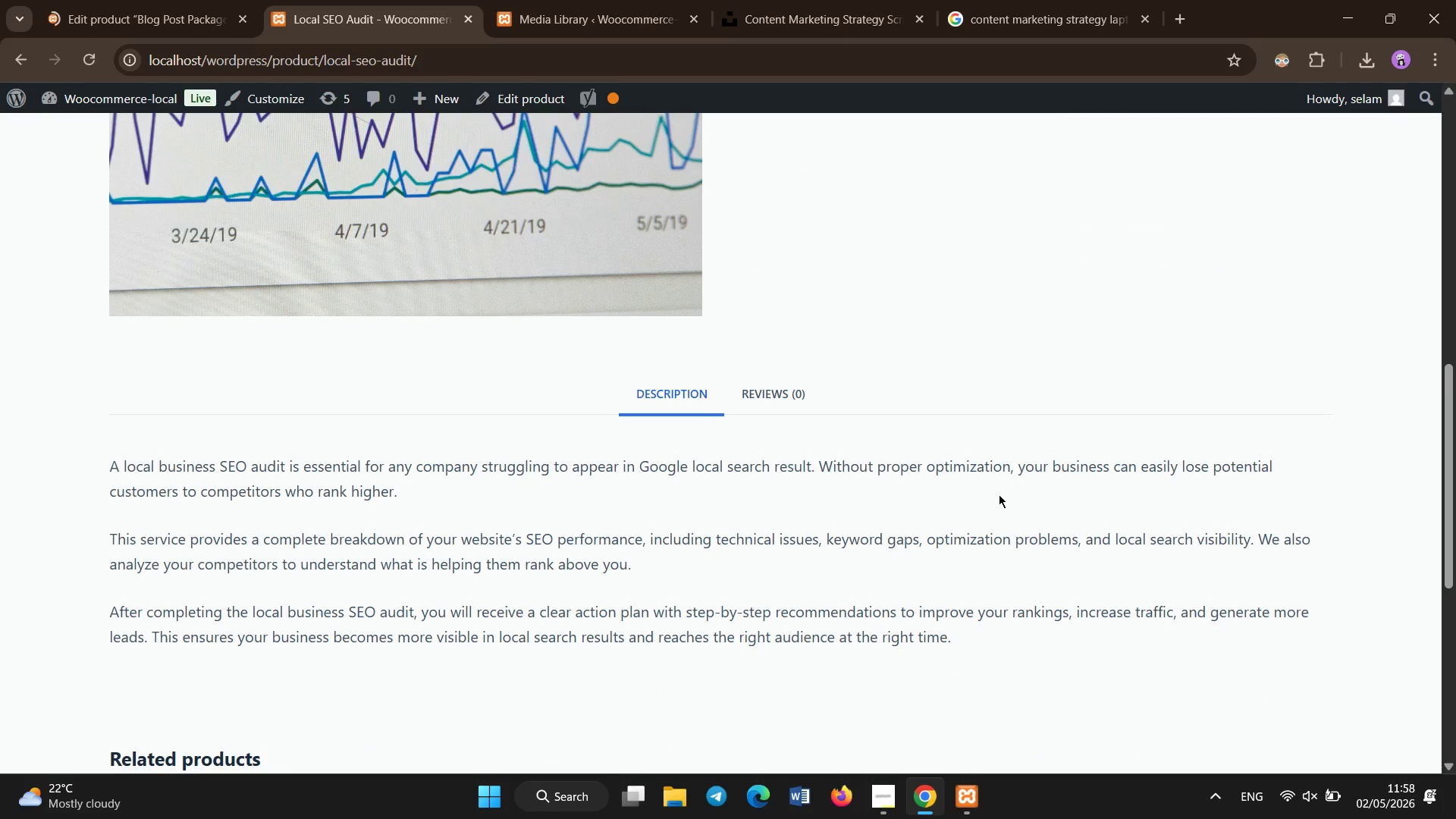 
scroll: coordinate [1007, 490], scroll_direction: up, amount: 5.0
 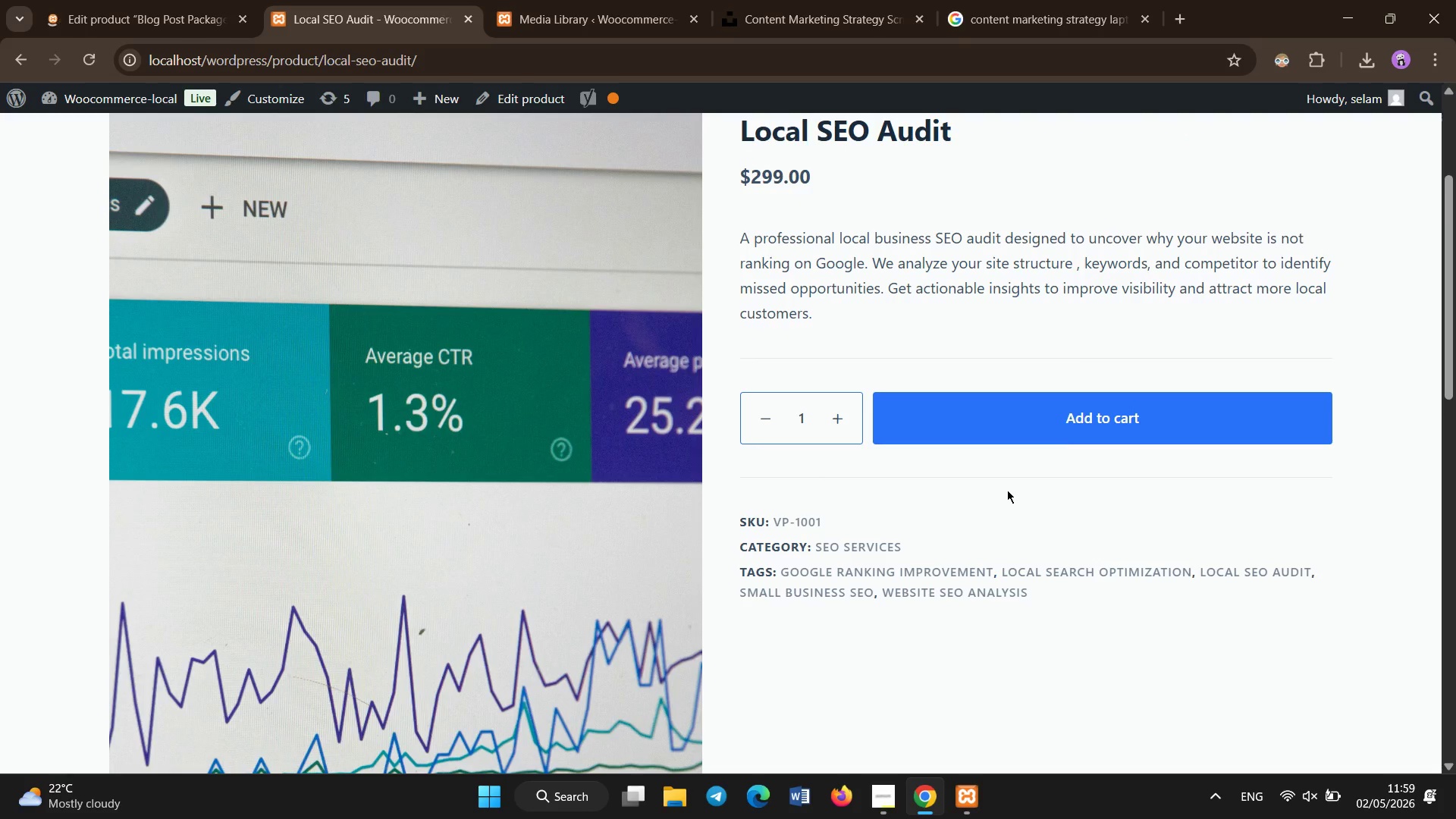 
scroll: coordinate [1007, 490], scroll_direction: down, amount: 4.0
 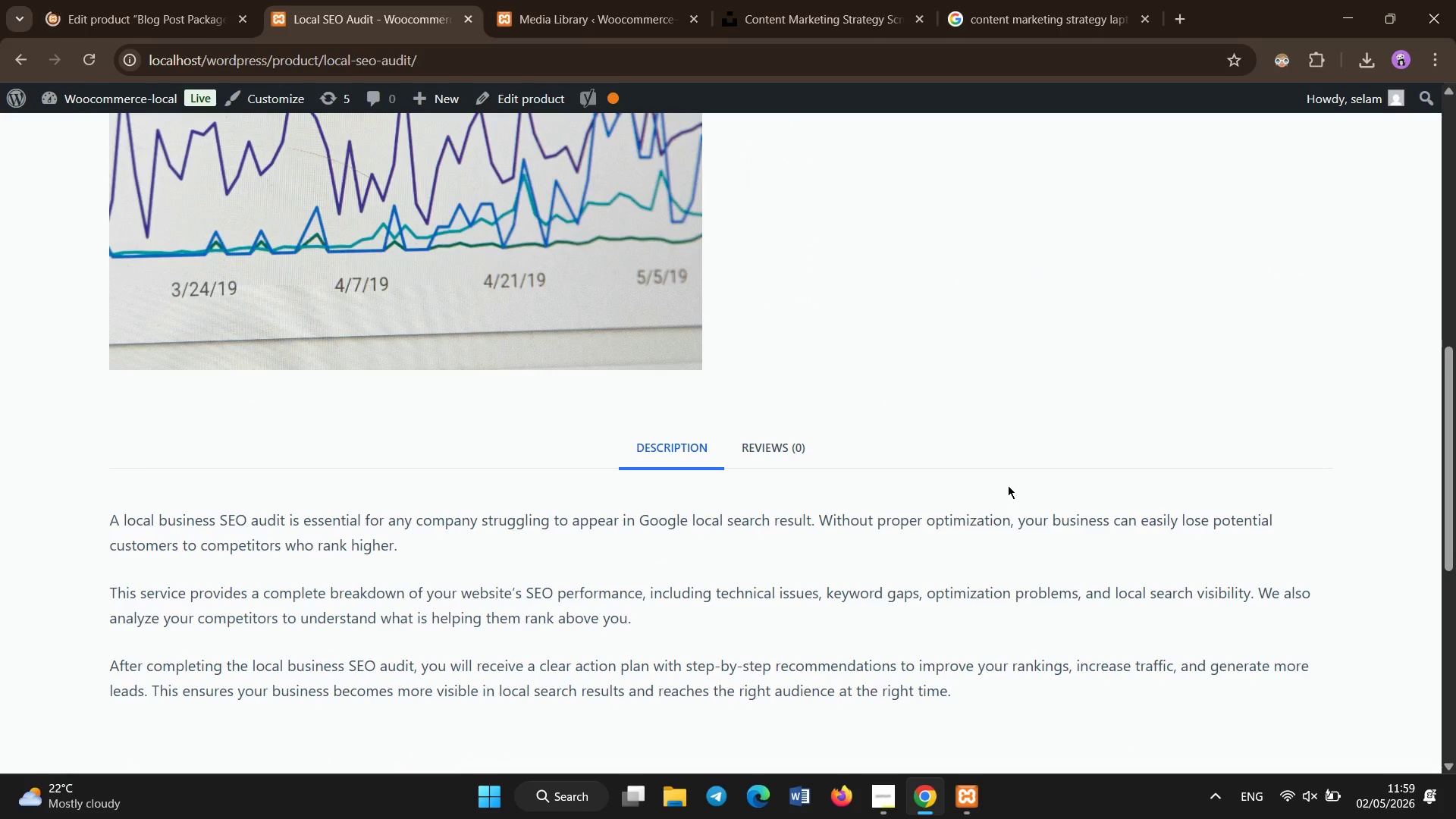 
scroll: coordinate [1006, 485], scroll_direction: up, amount: 10.0
 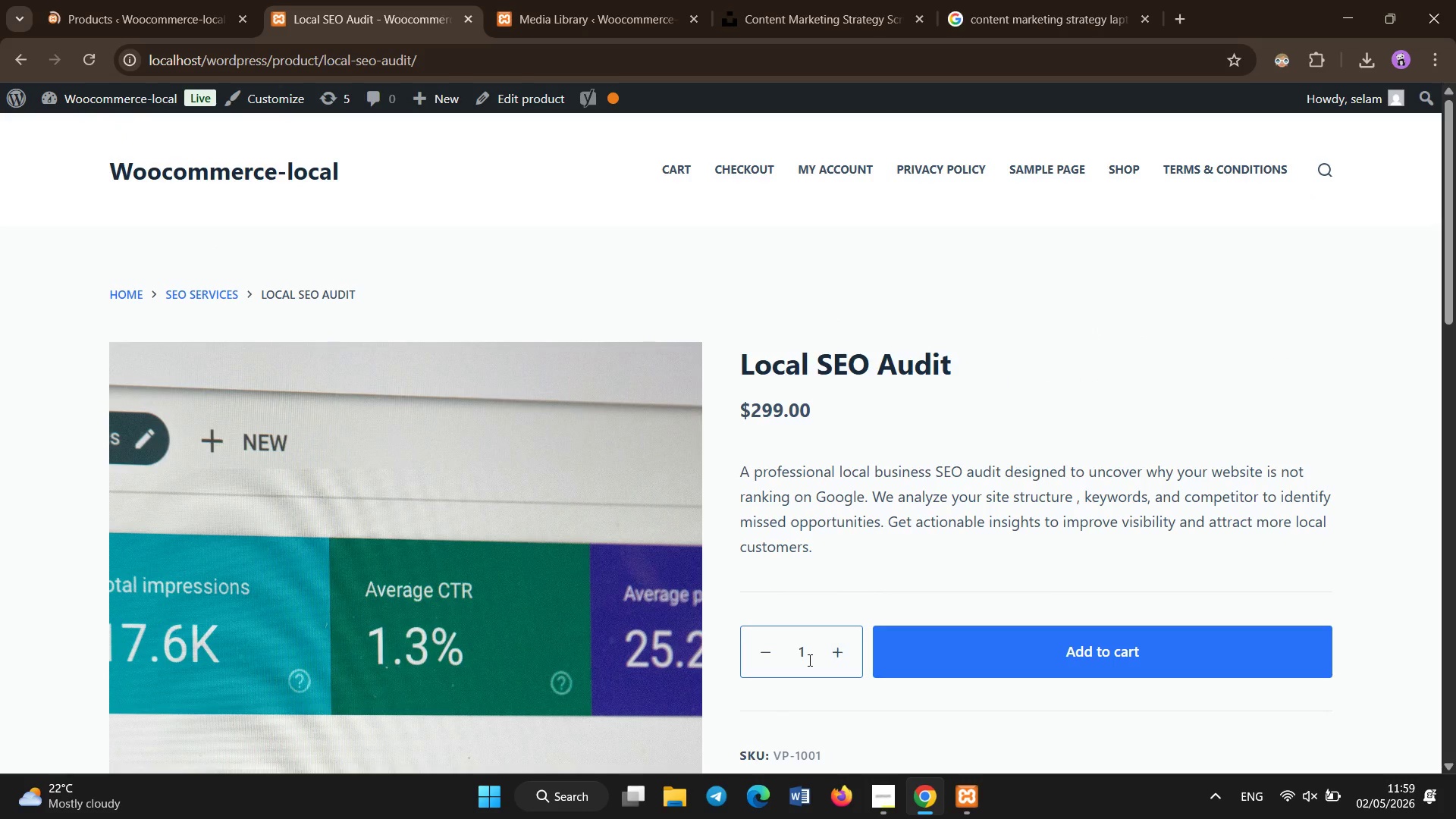 
left_click([829, 642])
 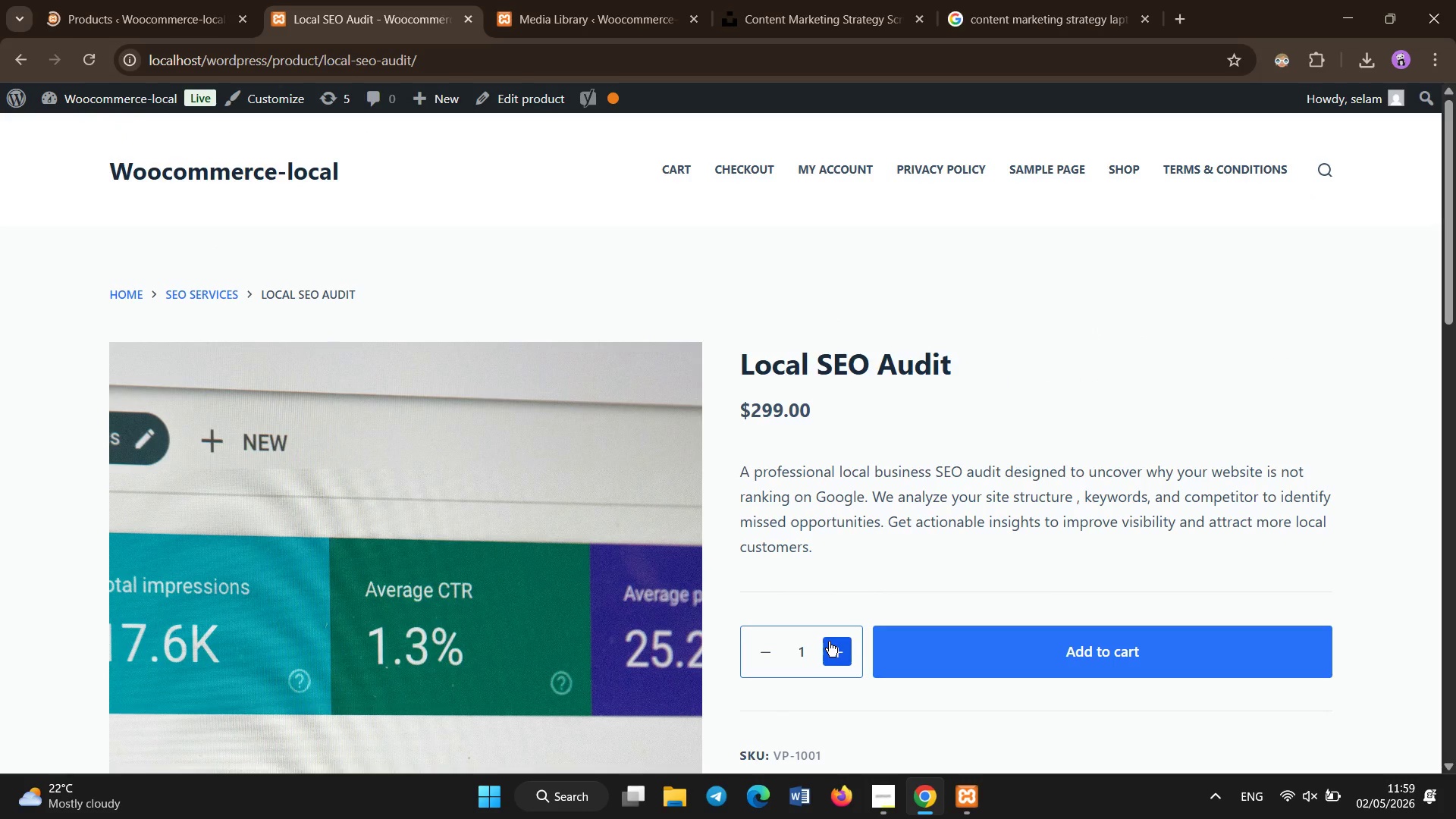 
scroll: coordinate [833, 542], scroll_direction: down, amount: 1.0
 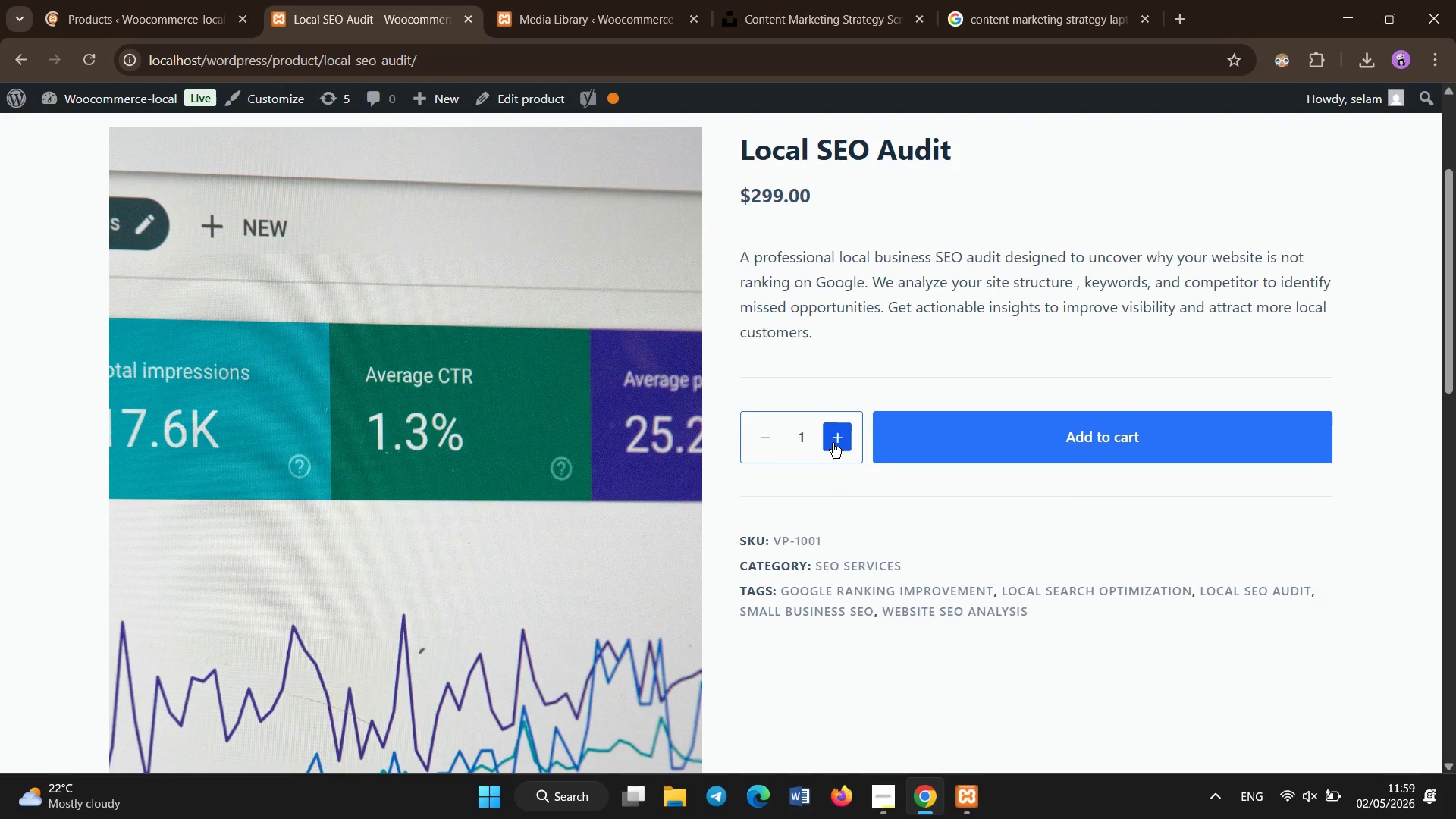 
left_click([833, 443])
 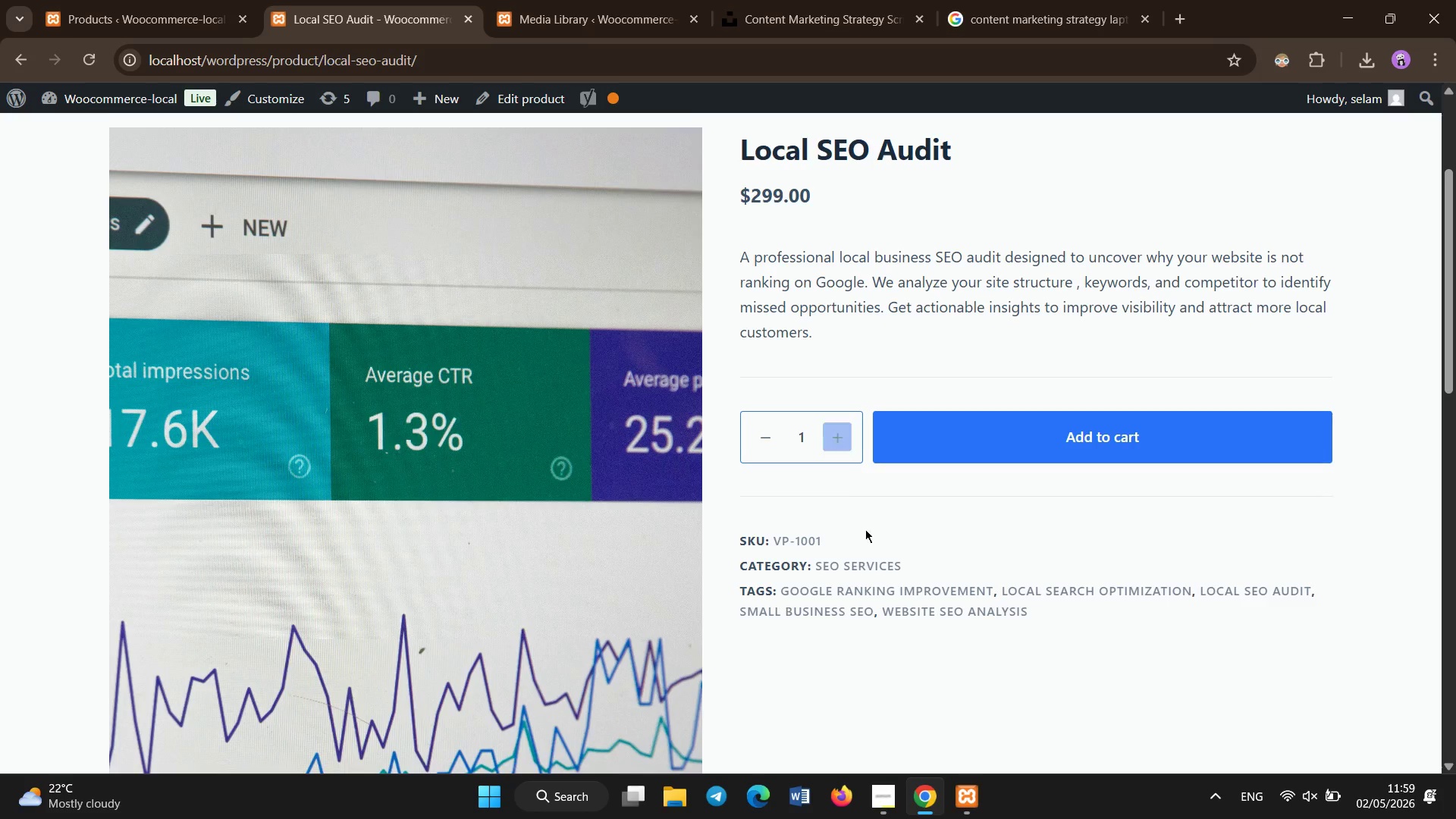 
scroll: coordinate [948, 585], scroll_direction: up, amount: 2.0
 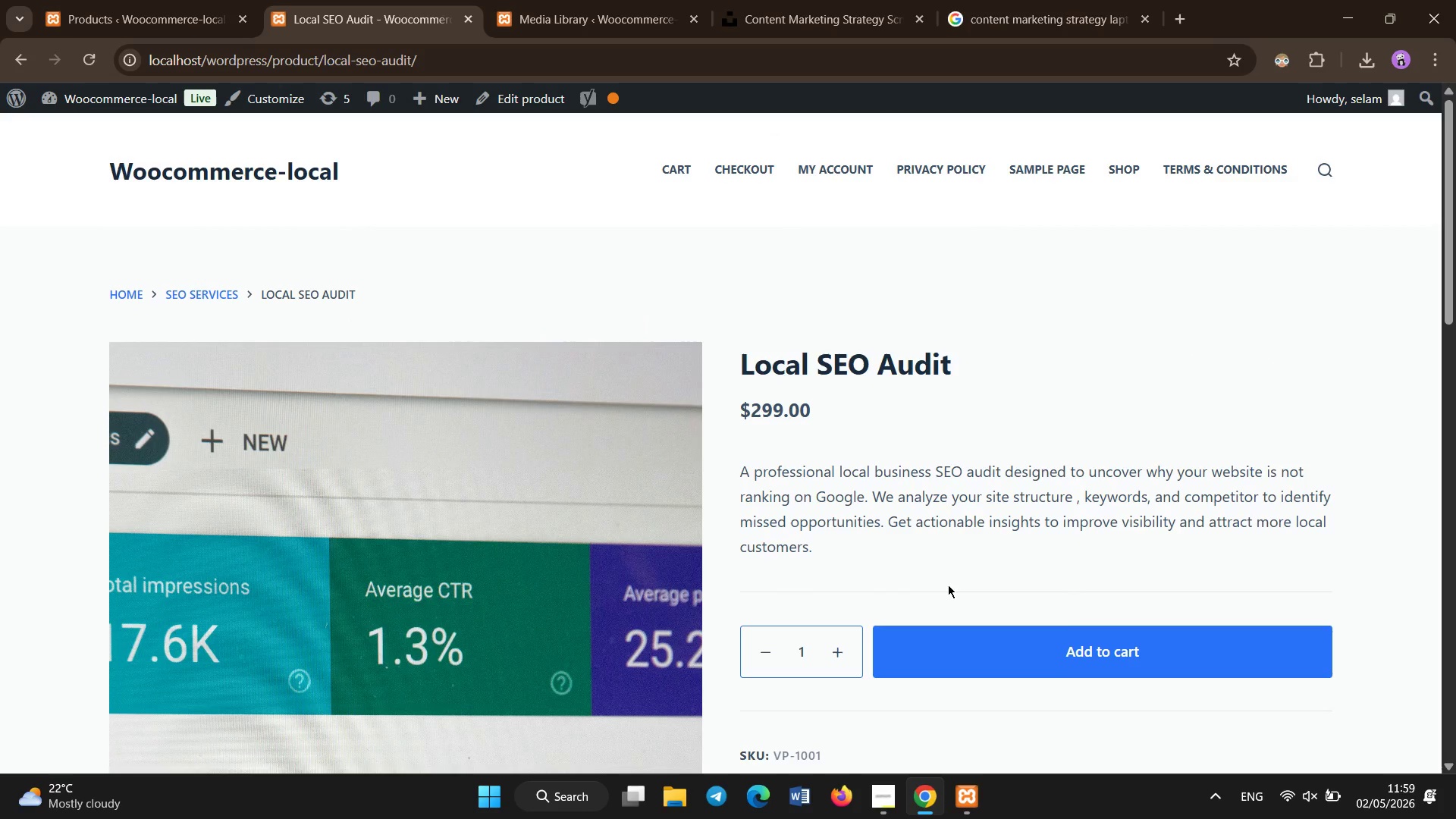 
scroll: coordinate [935, 585], scroll_direction: none, amount: 0.0
 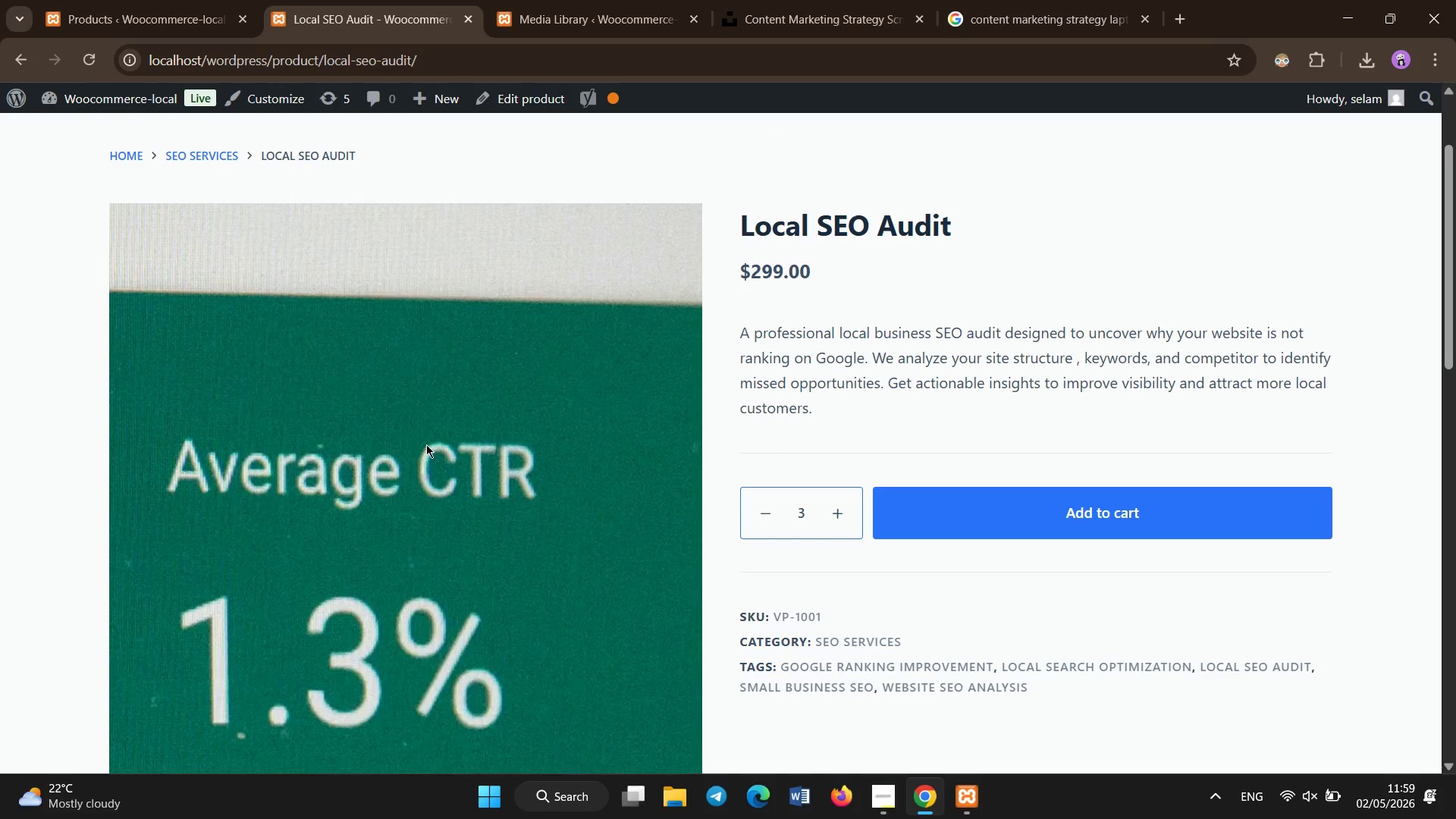 
scroll: coordinate [1310, 604], scroll_direction: down, amount: 4.0
 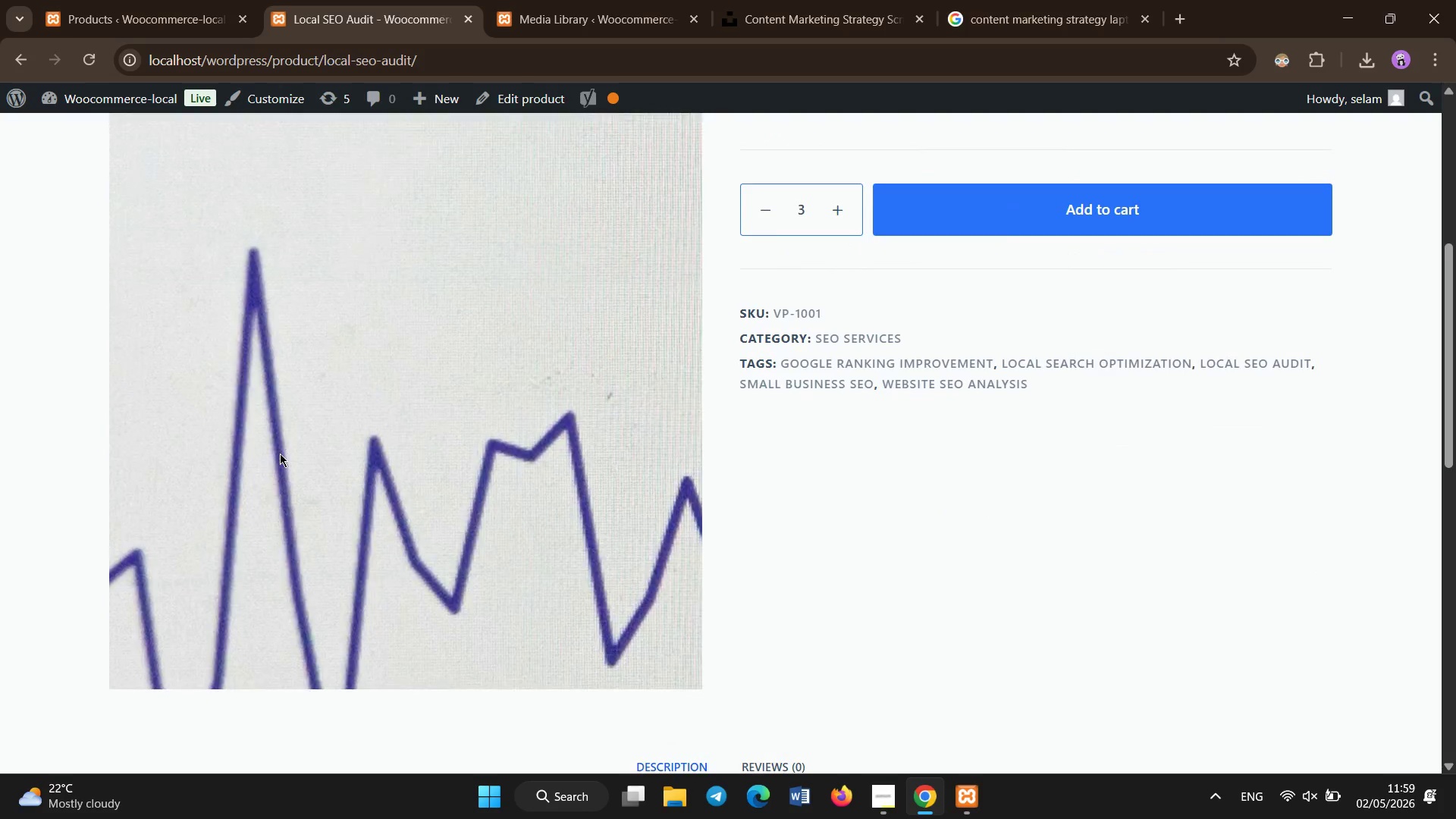 
left_click([280, 451])
 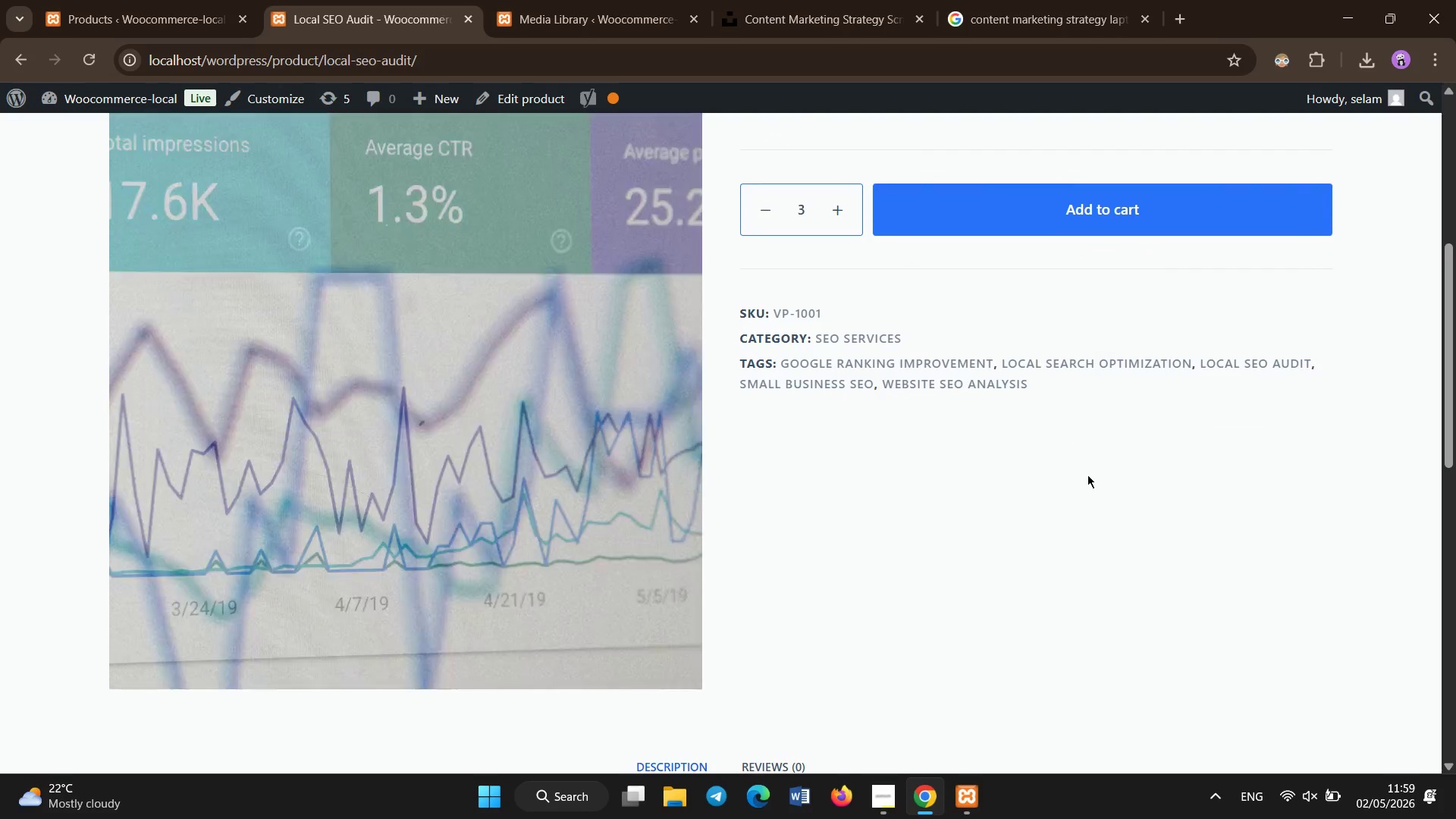 
scroll: coordinate [1087, 475], scroll_direction: down, amount: 3.0
 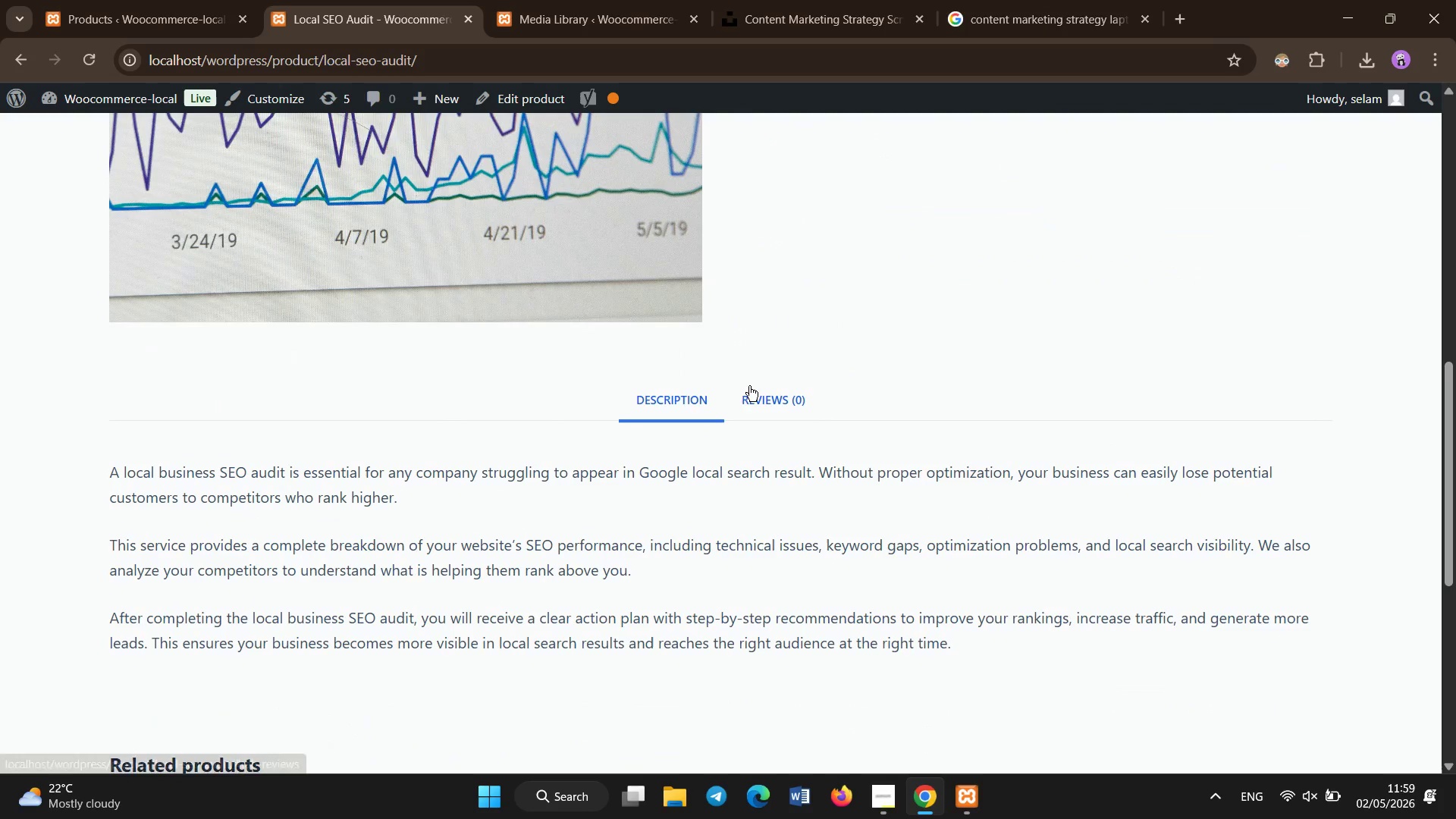 
left_click([749, 398])
 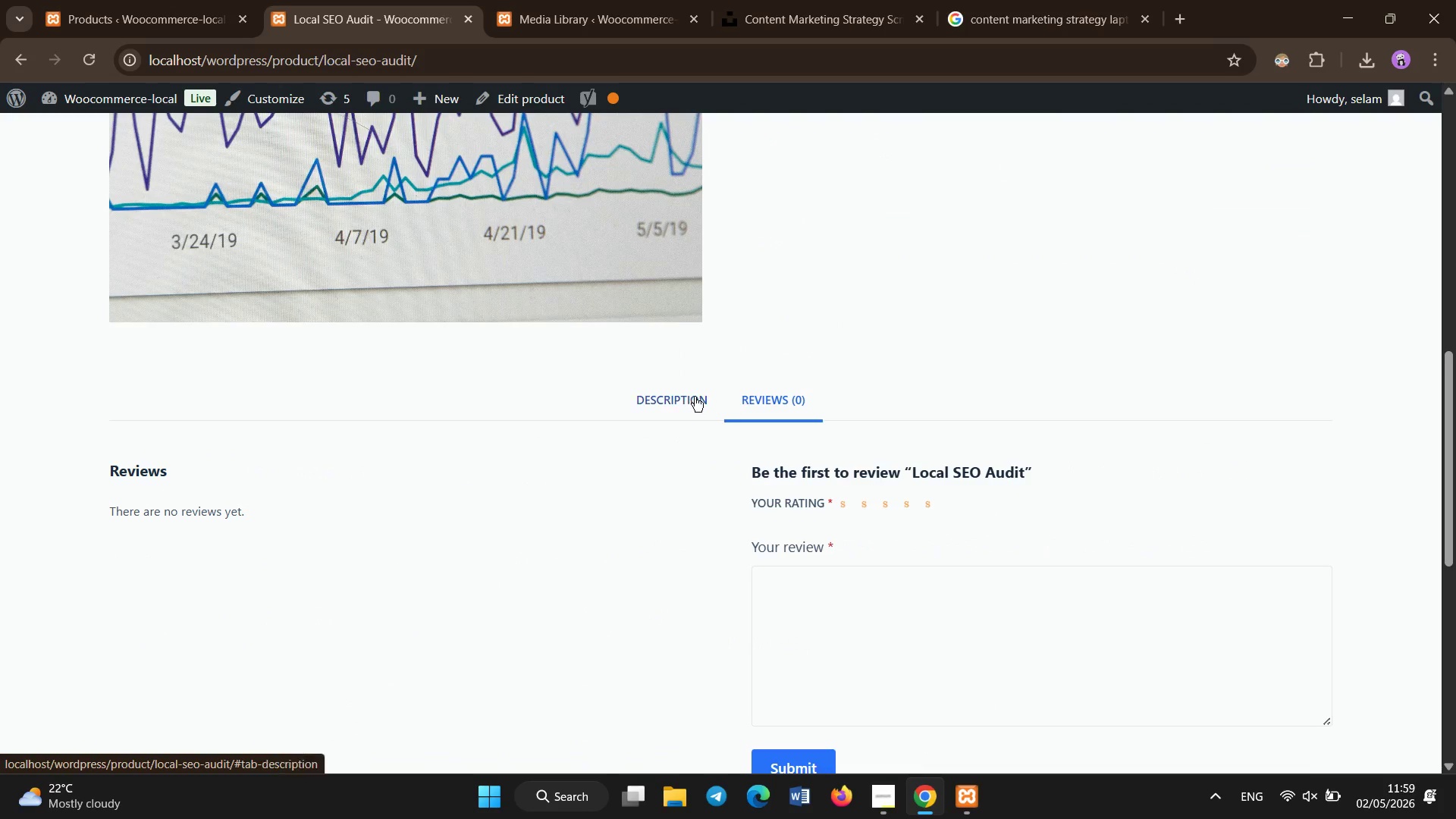 
left_click([670, 399])
 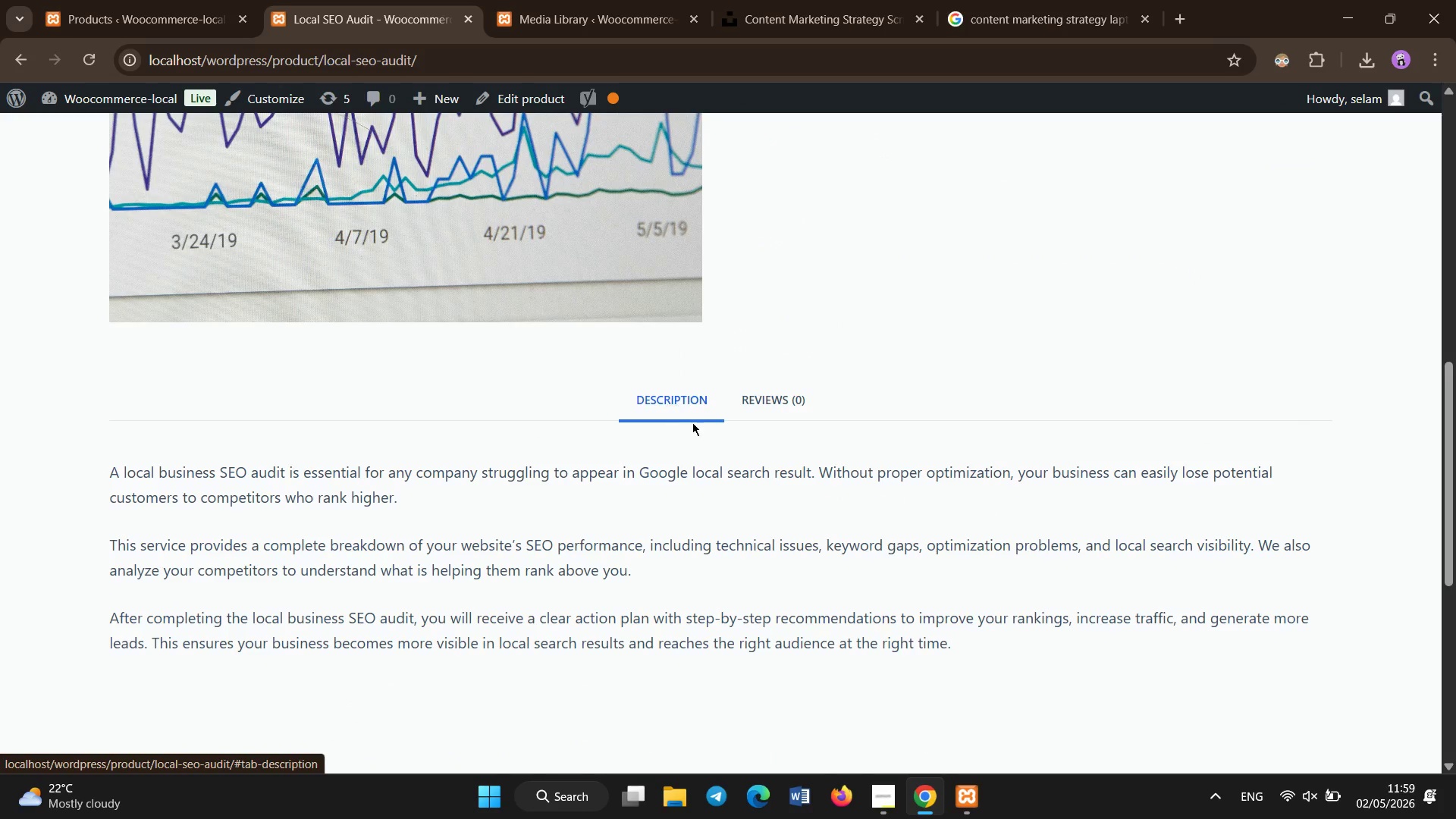 
scroll: coordinate [695, 425], scroll_direction: down, amount: 5.0
 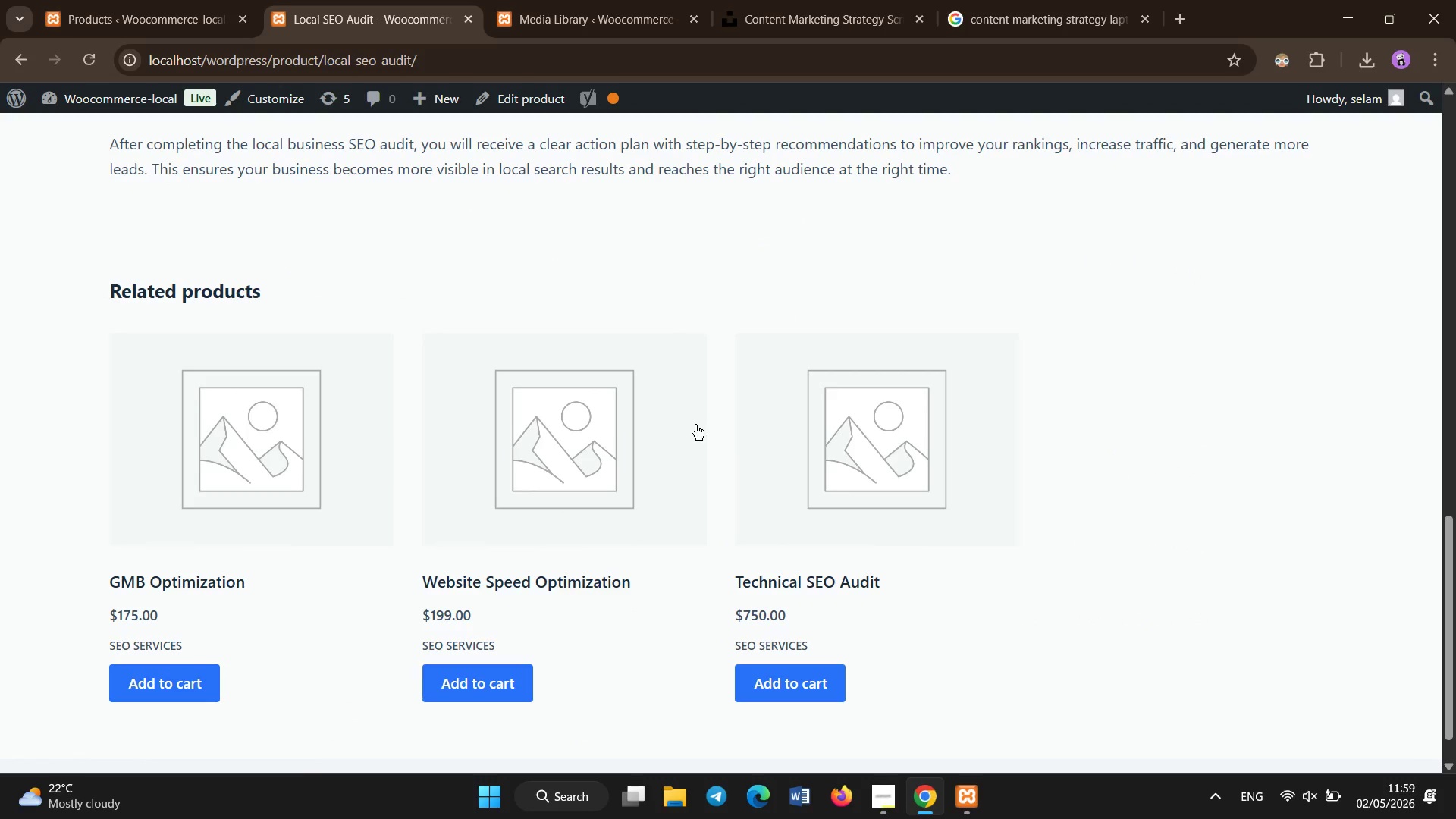 
scroll: coordinate [695, 425], scroll_direction: up, amount: 6.0
 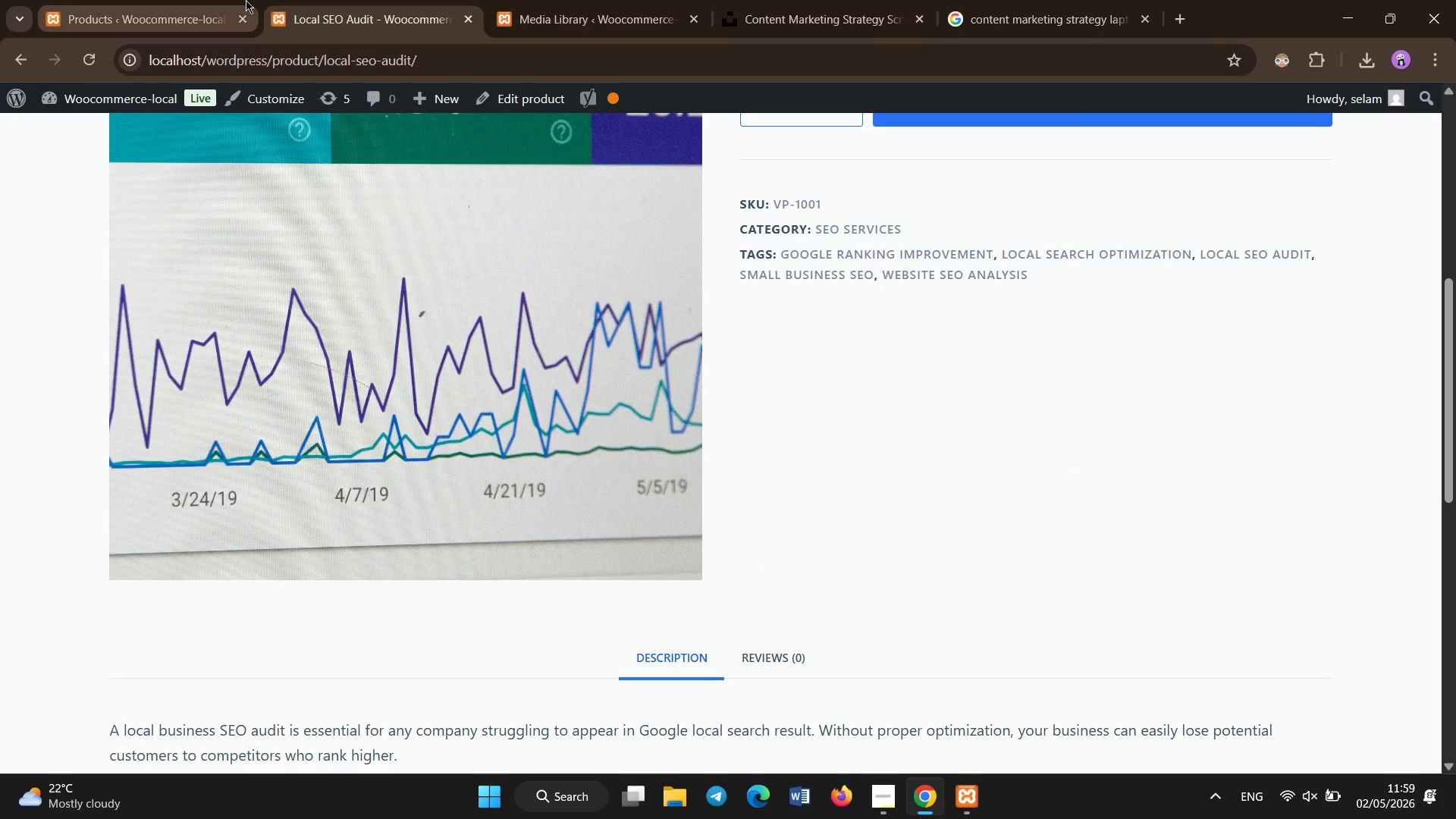 
left_click([244, 0])
 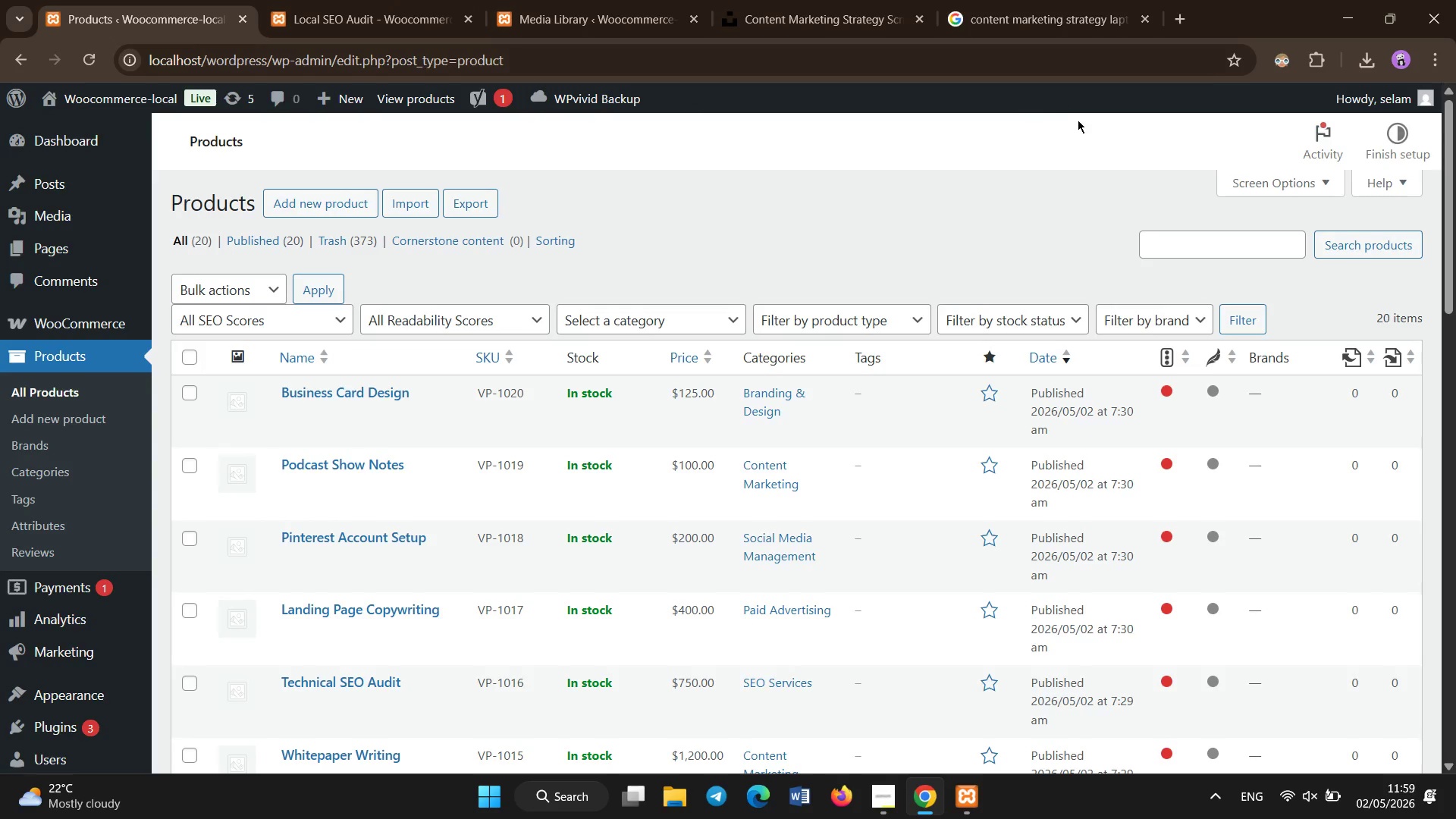 
scroll: coordinate [821, 329], scroll_direction: down, amount: 18.0
 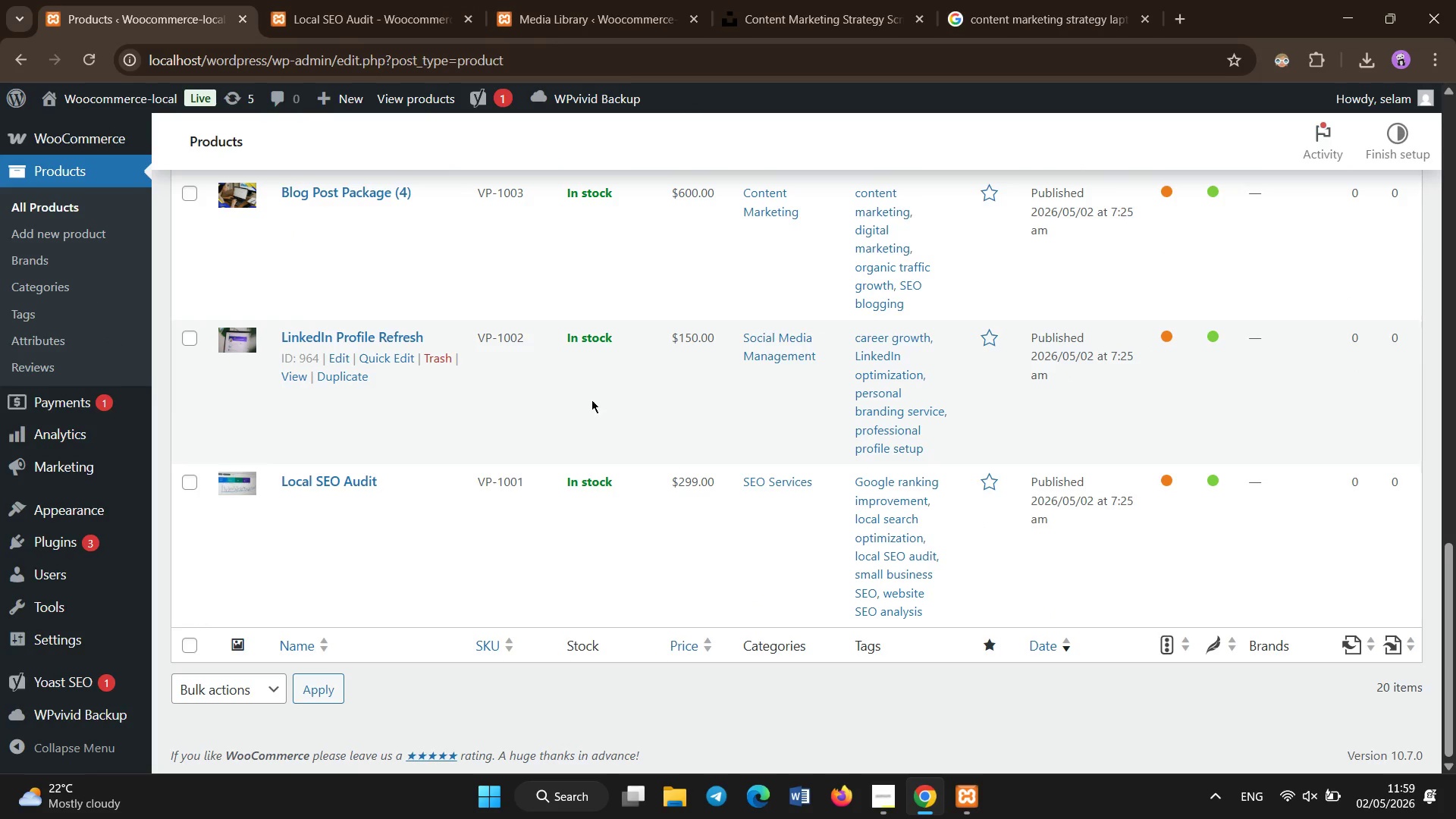 
scroll: coordinate [1194, 384], scroll_direction: up, amount: 2.0
 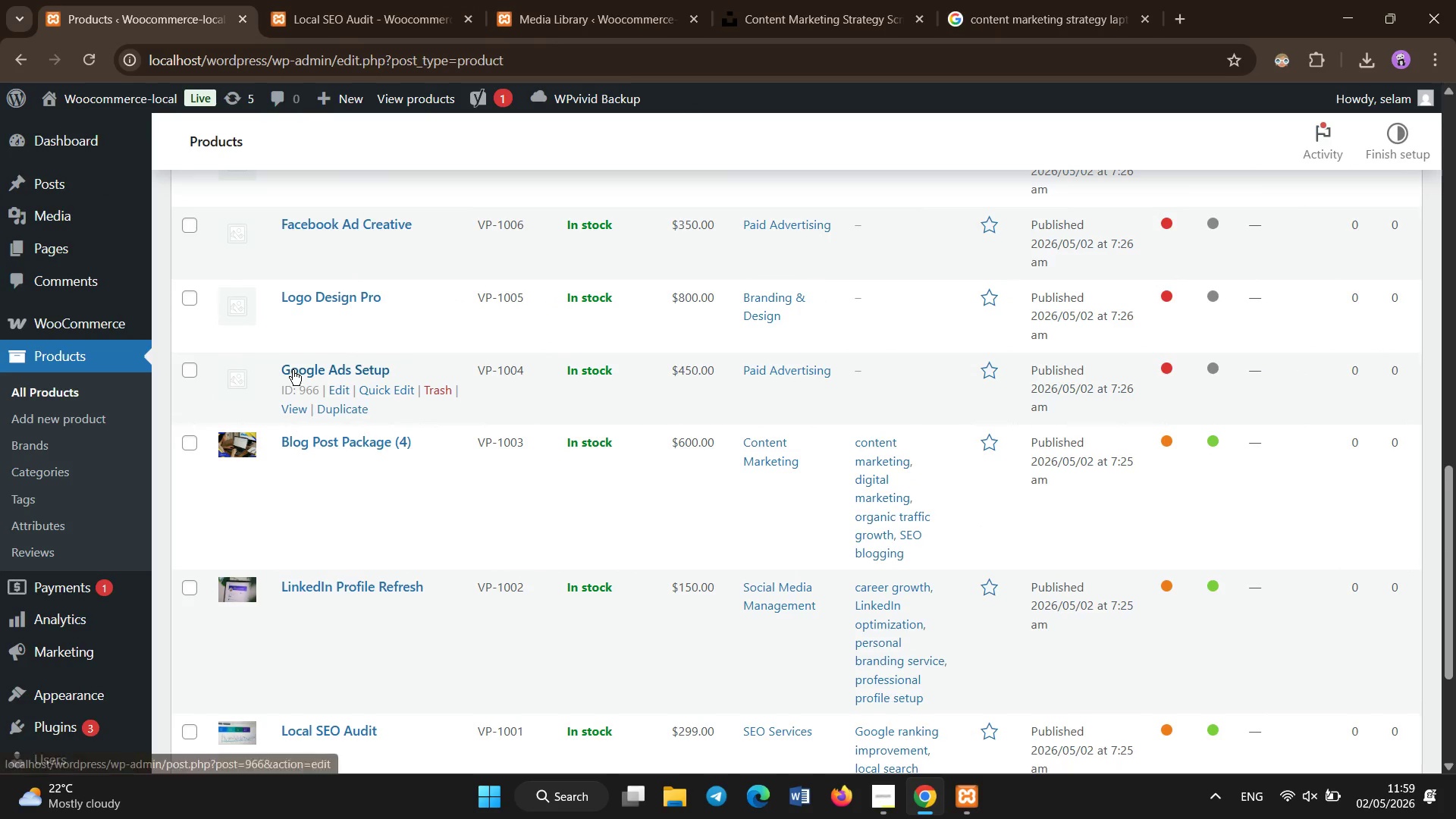 
left_click([293, 369])
 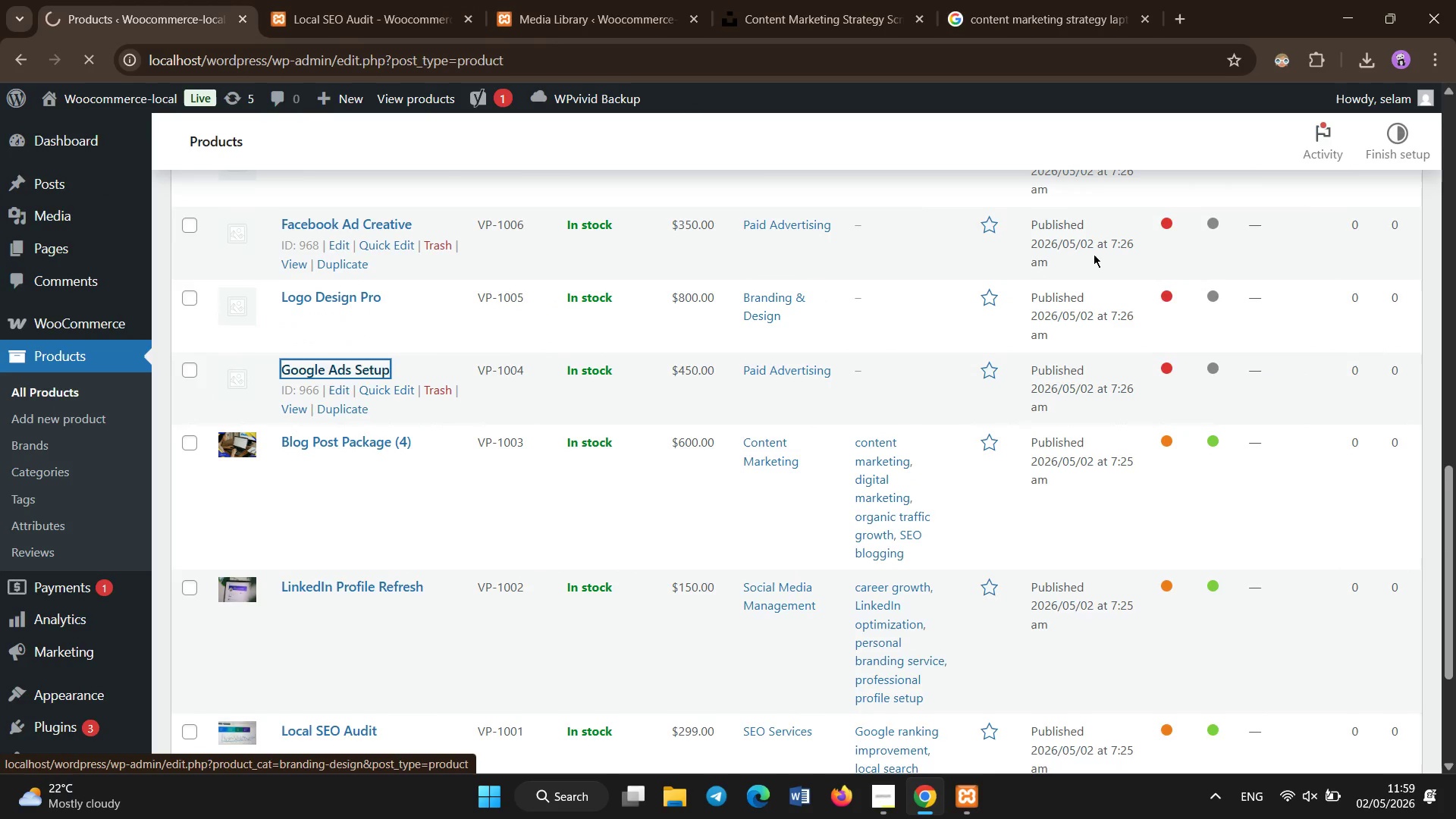 
scroll: coordinate [1071, 284], scroll_direction: up, amount: 18.0
 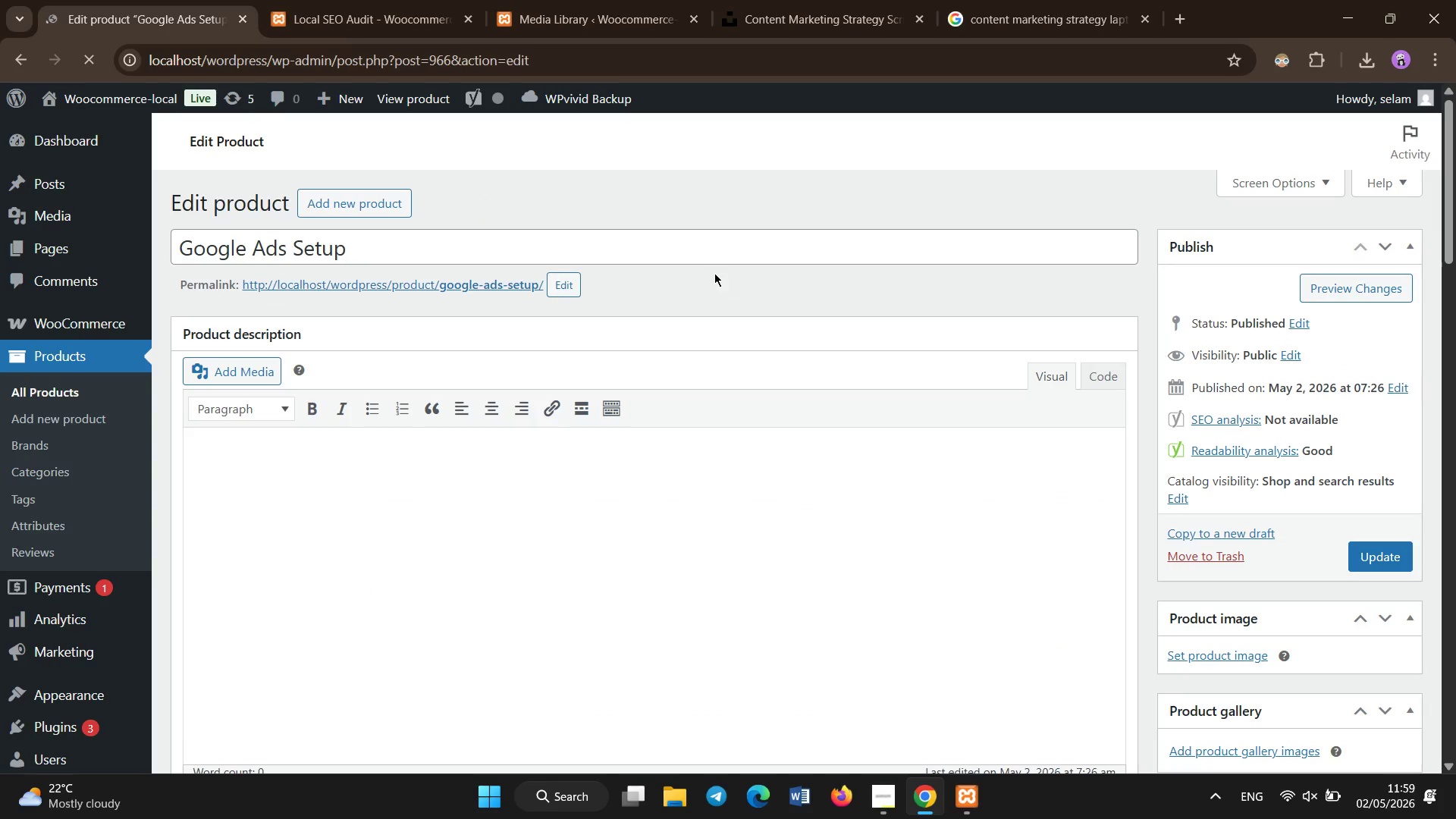 
wait(17.65)
 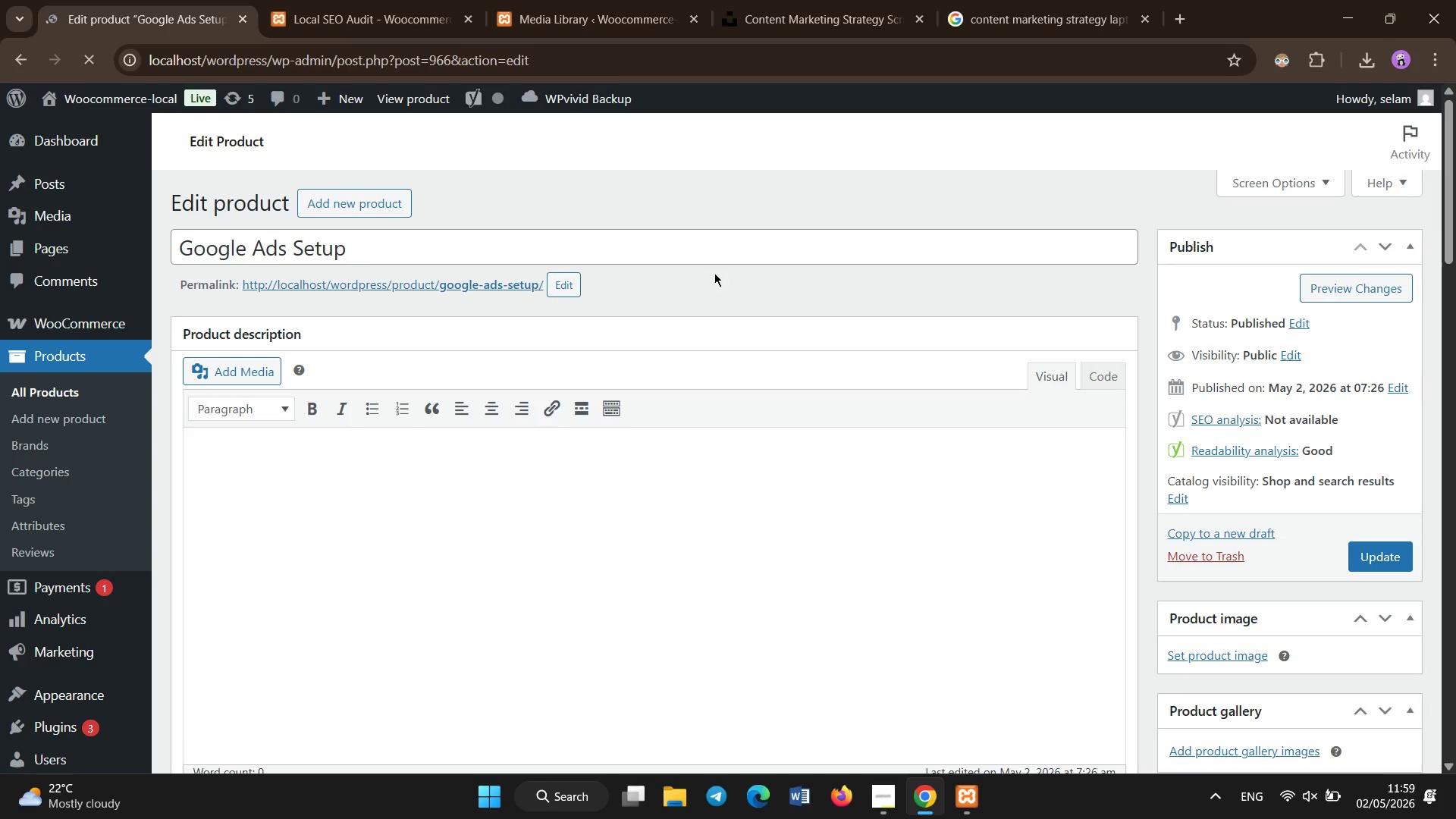 
left_click([372, 500])
 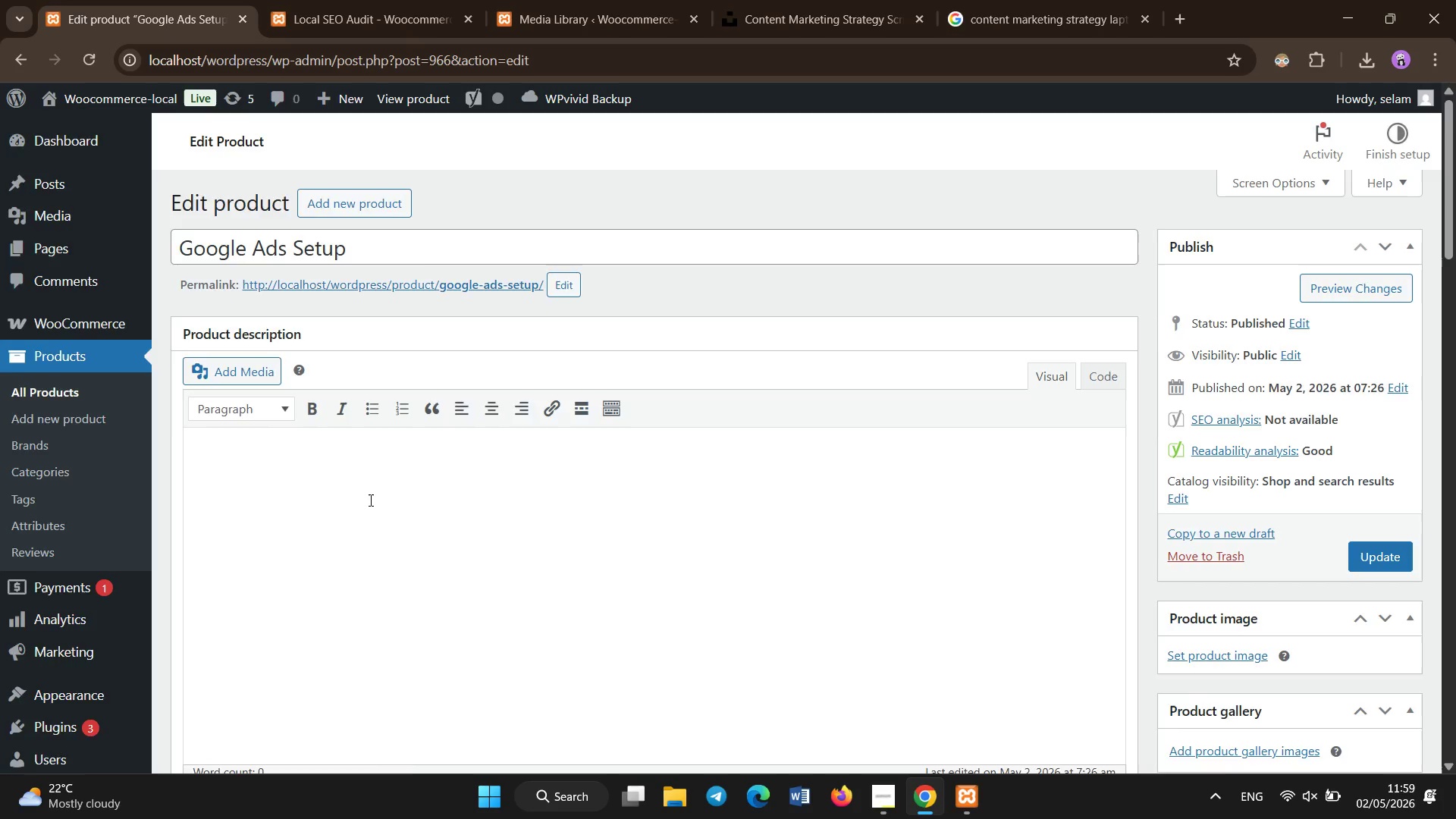 
left_click([411, 451])
 